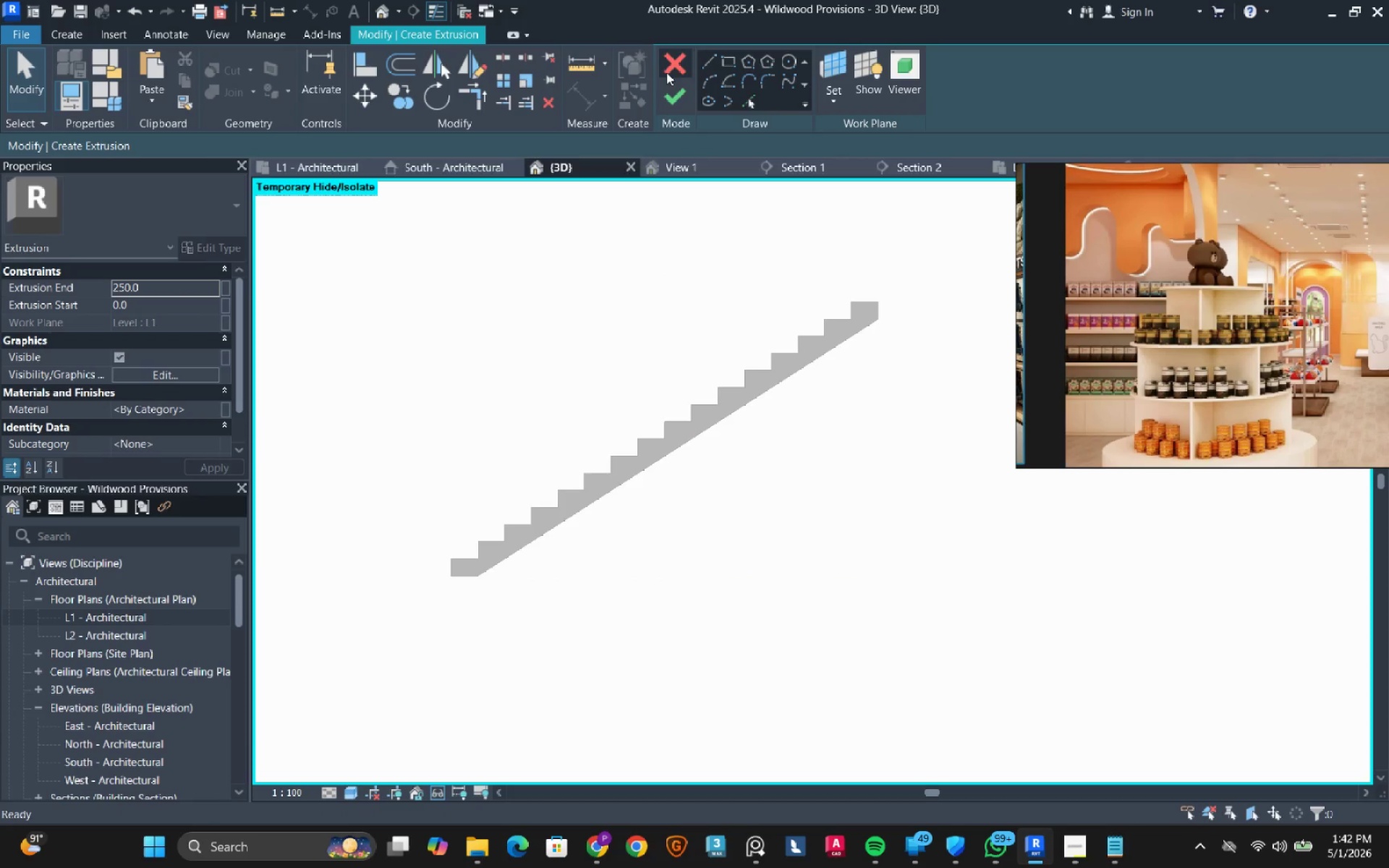 
left_click([666, 72])
 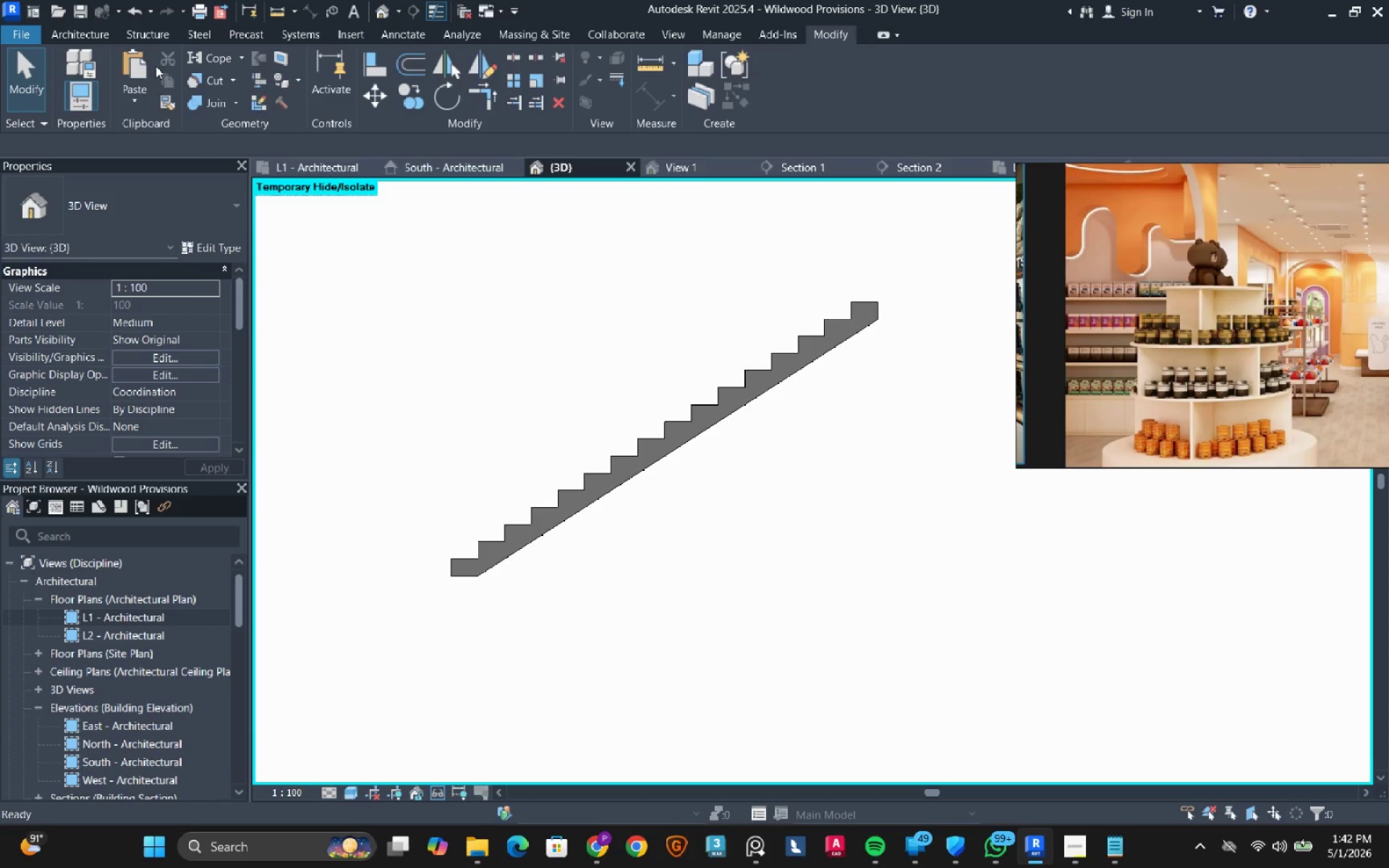 
left_click([89, 38])
 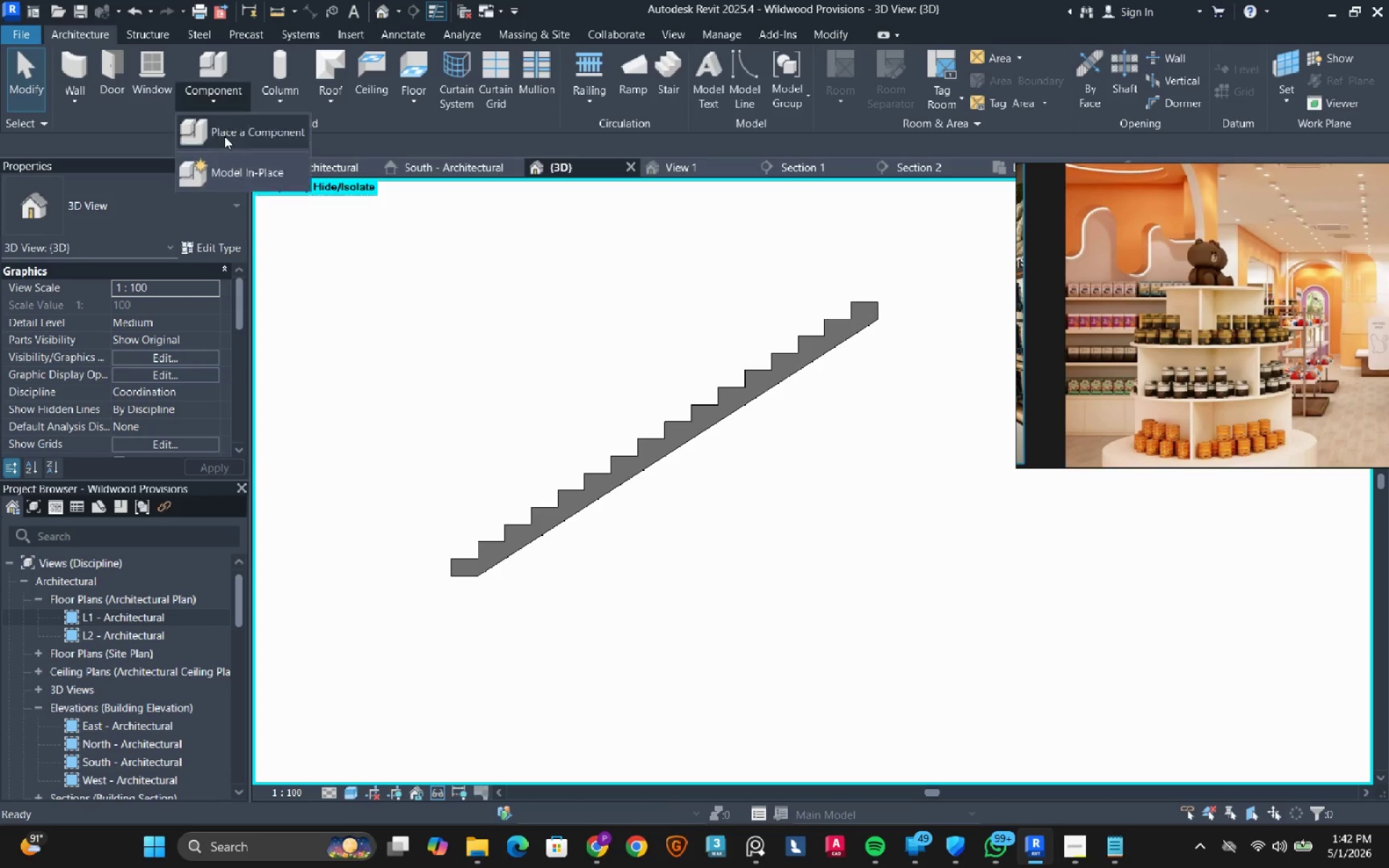 
double_click([242, 167])
 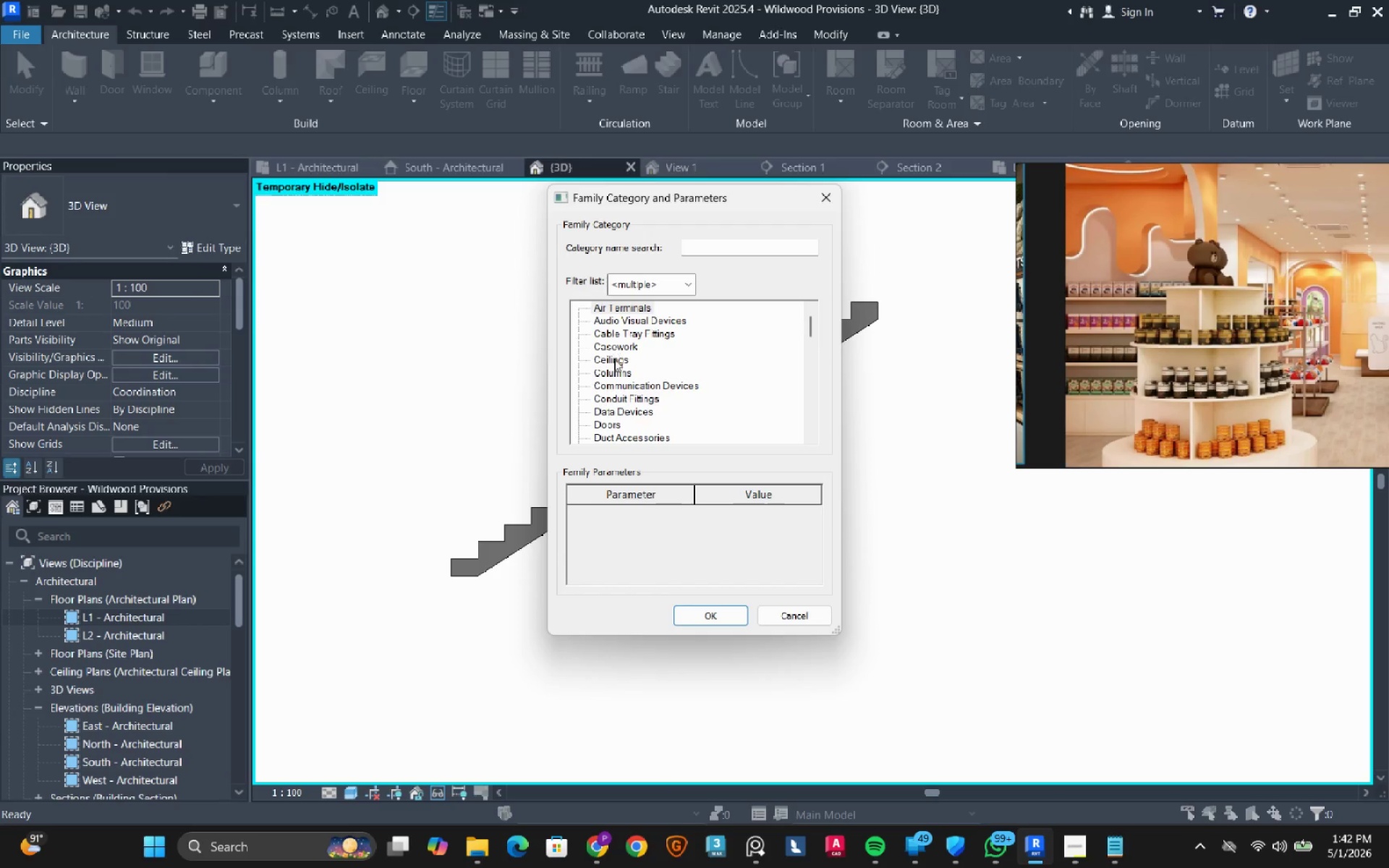 
scroll: coordinate [617, 393], scroll_direction: down, amount: 4.0
 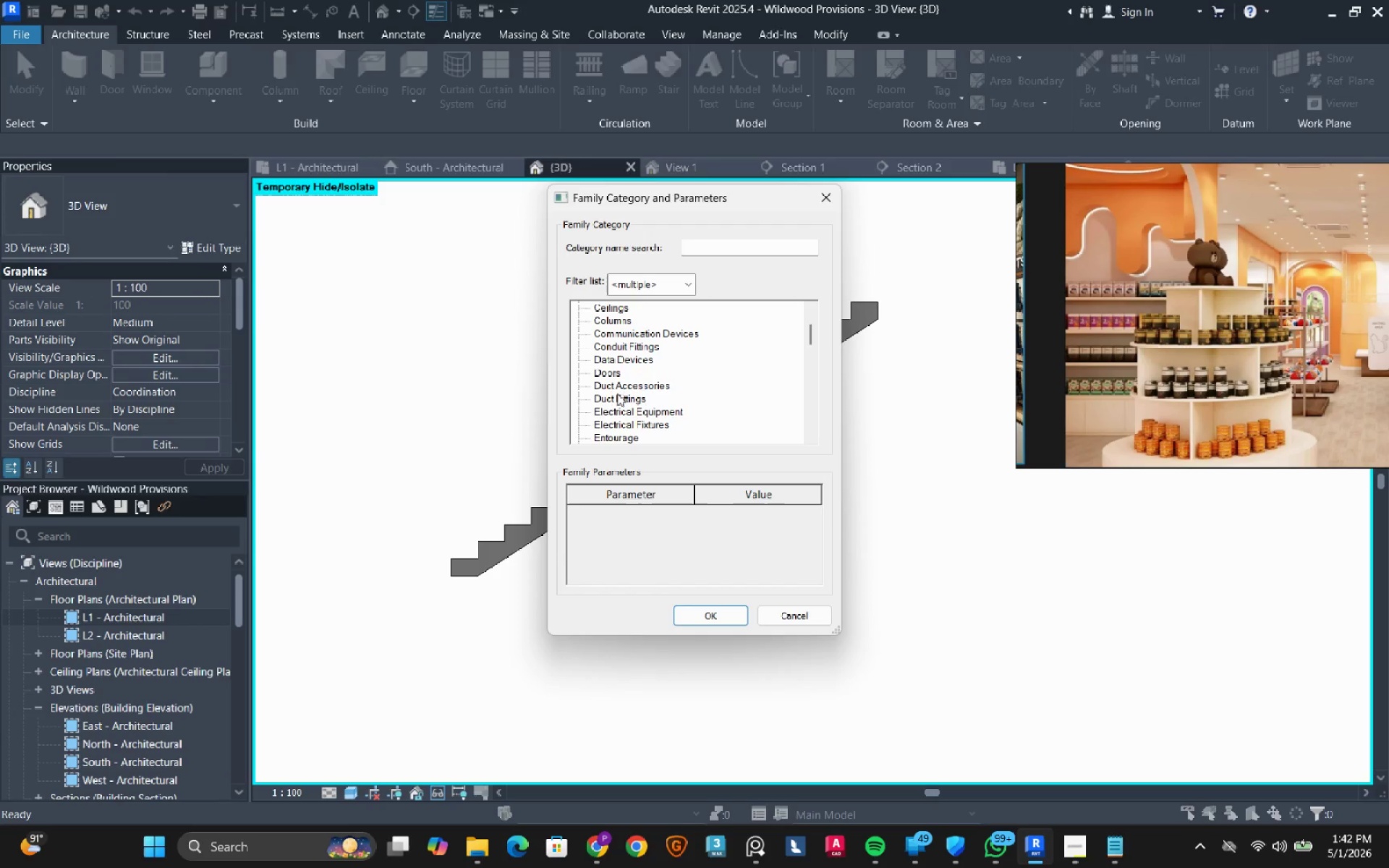 
left_click([617, 393])
 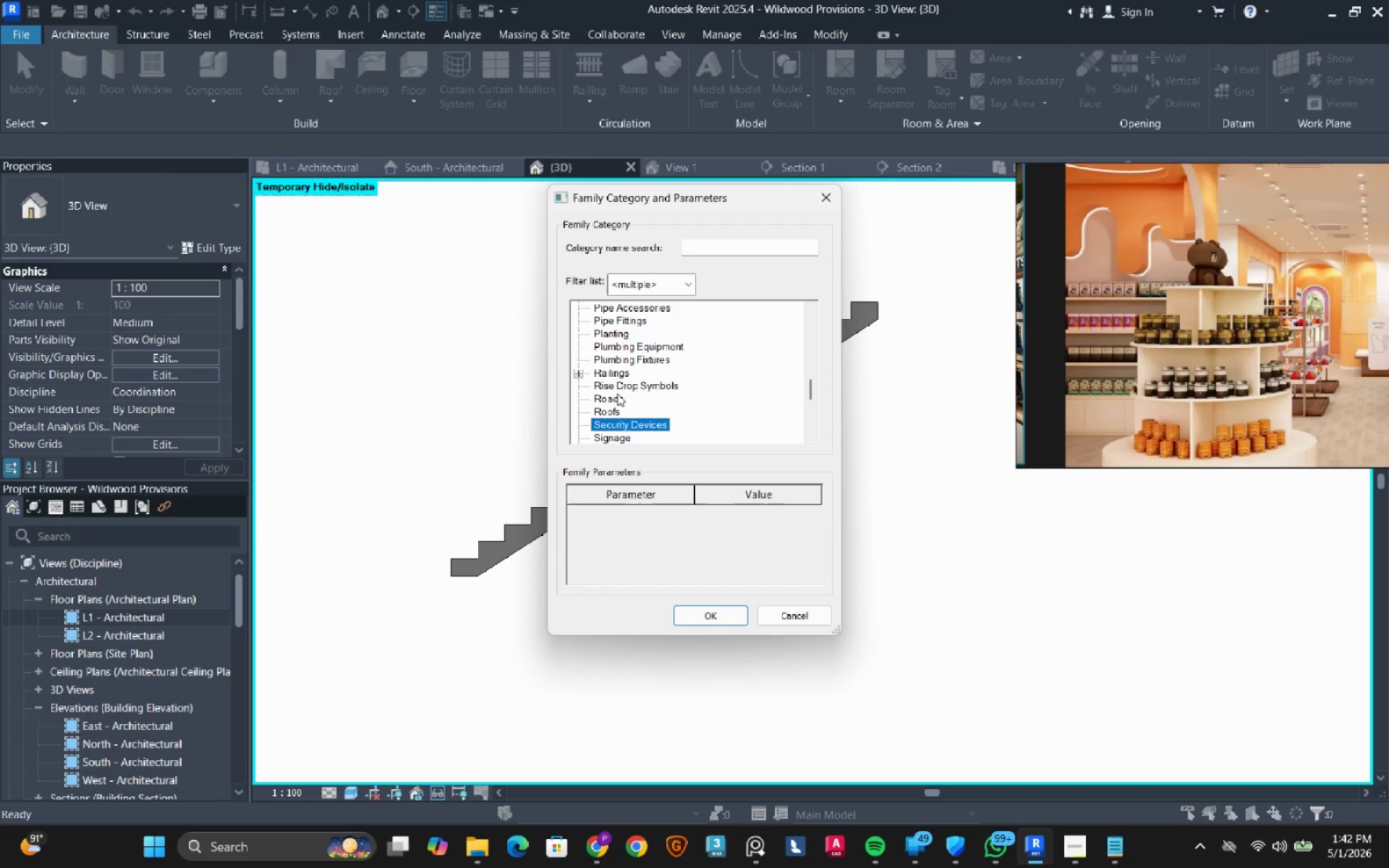 
key(S)
 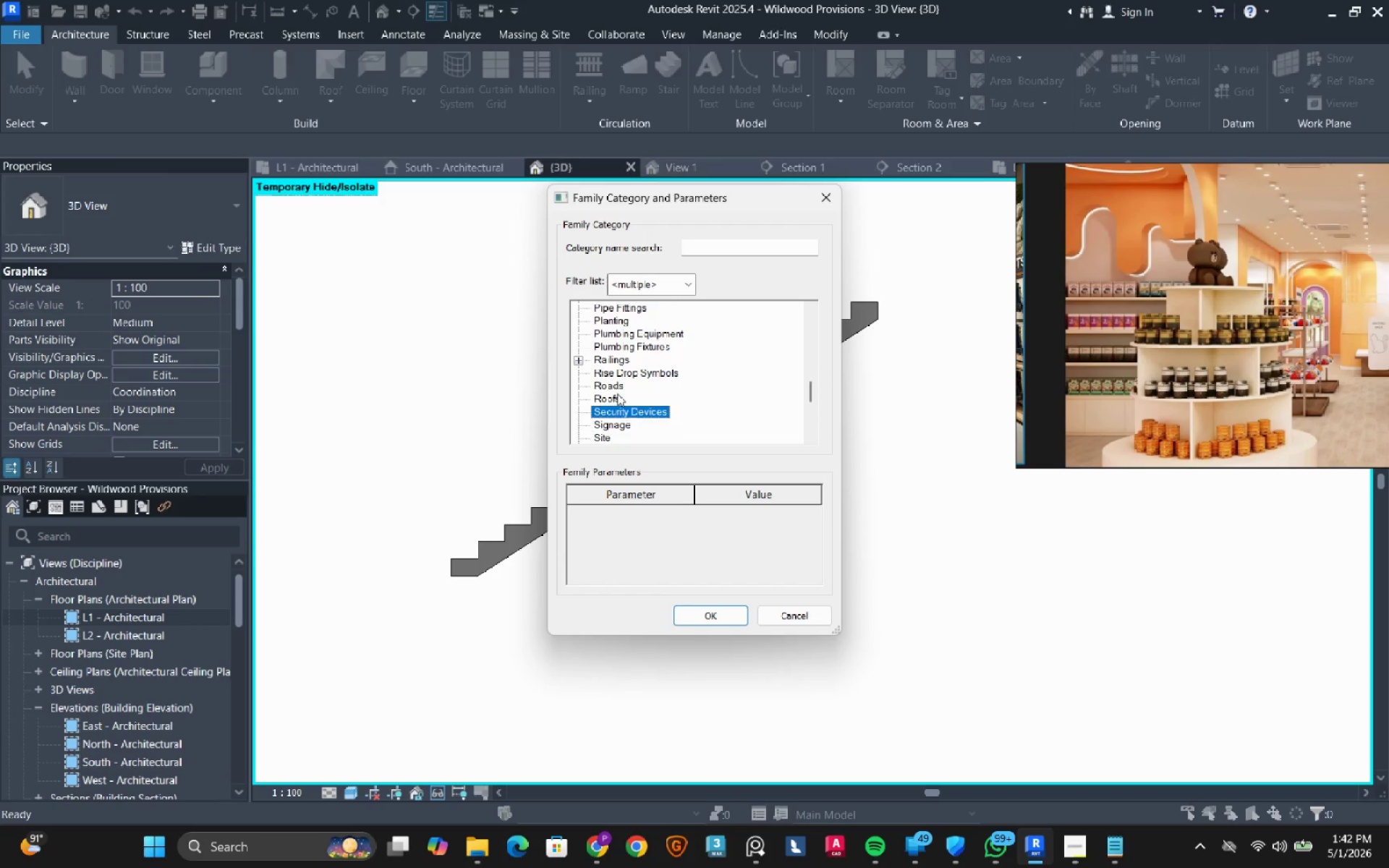 
scroll: coordinate [617, 393], scroll_direction: down, amount: 9.0
 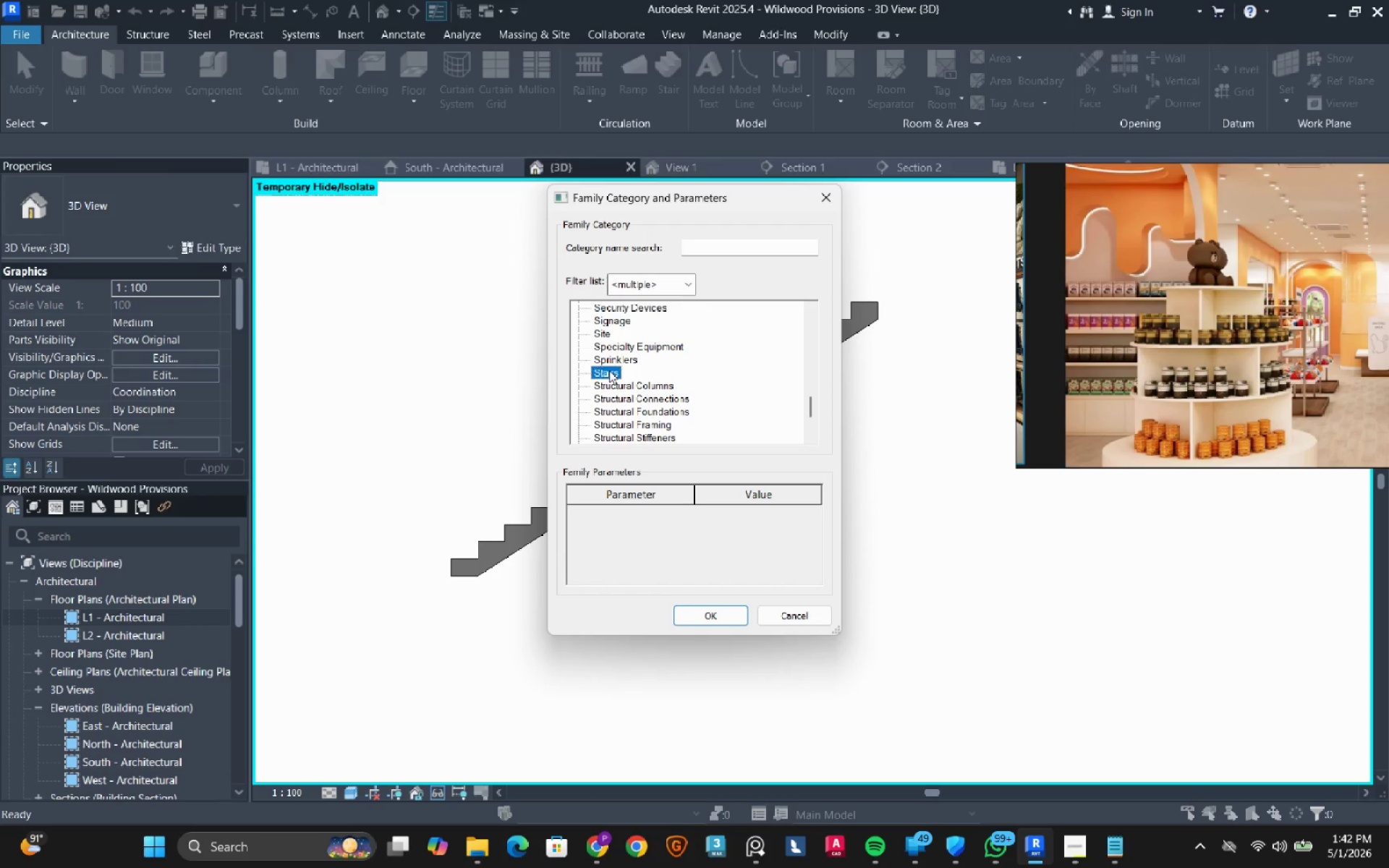 
double_click([609, 370])
 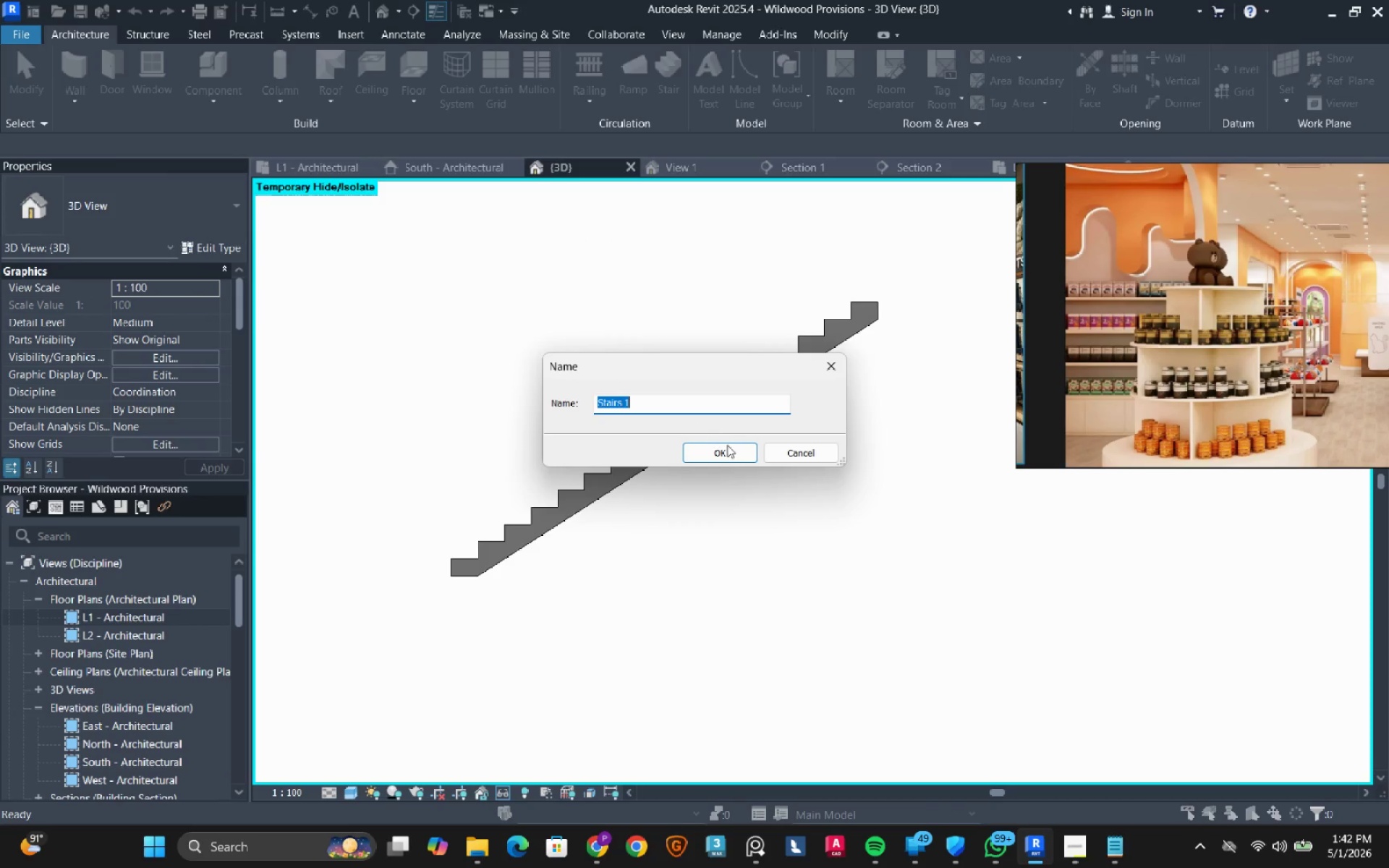 
left_click([732, 450])
 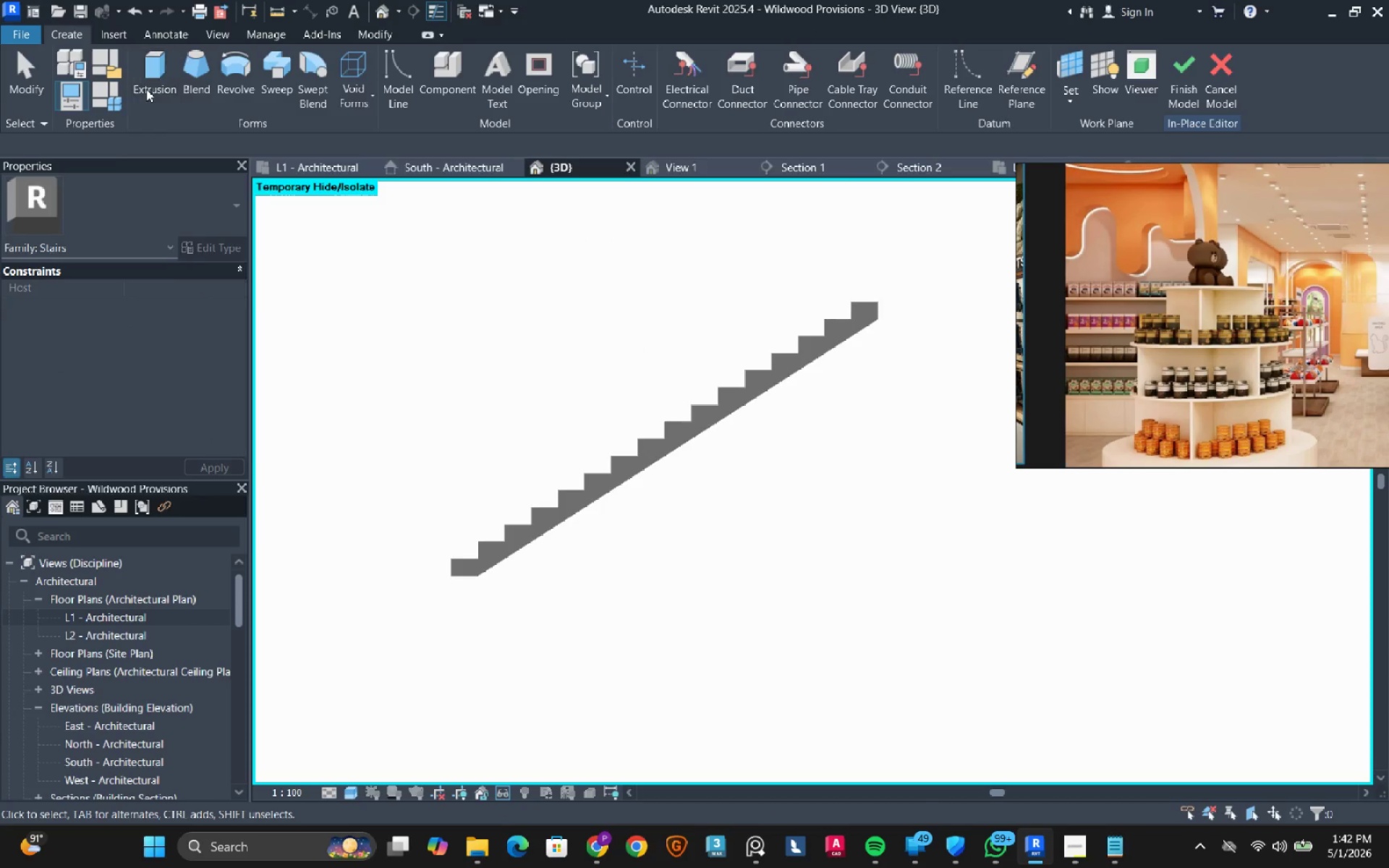 
left_click([143, 97])
 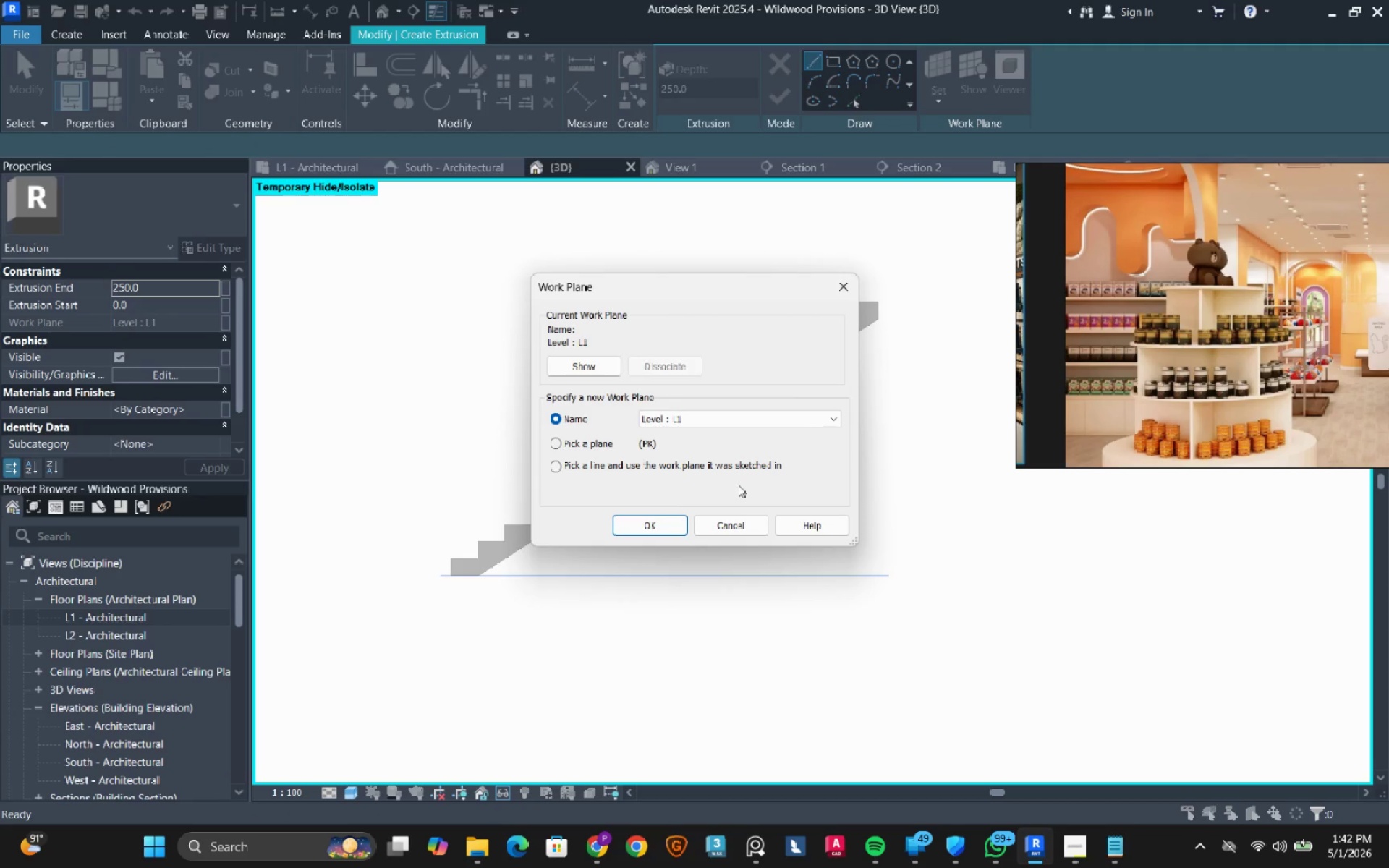 
left_click([587, 438])
 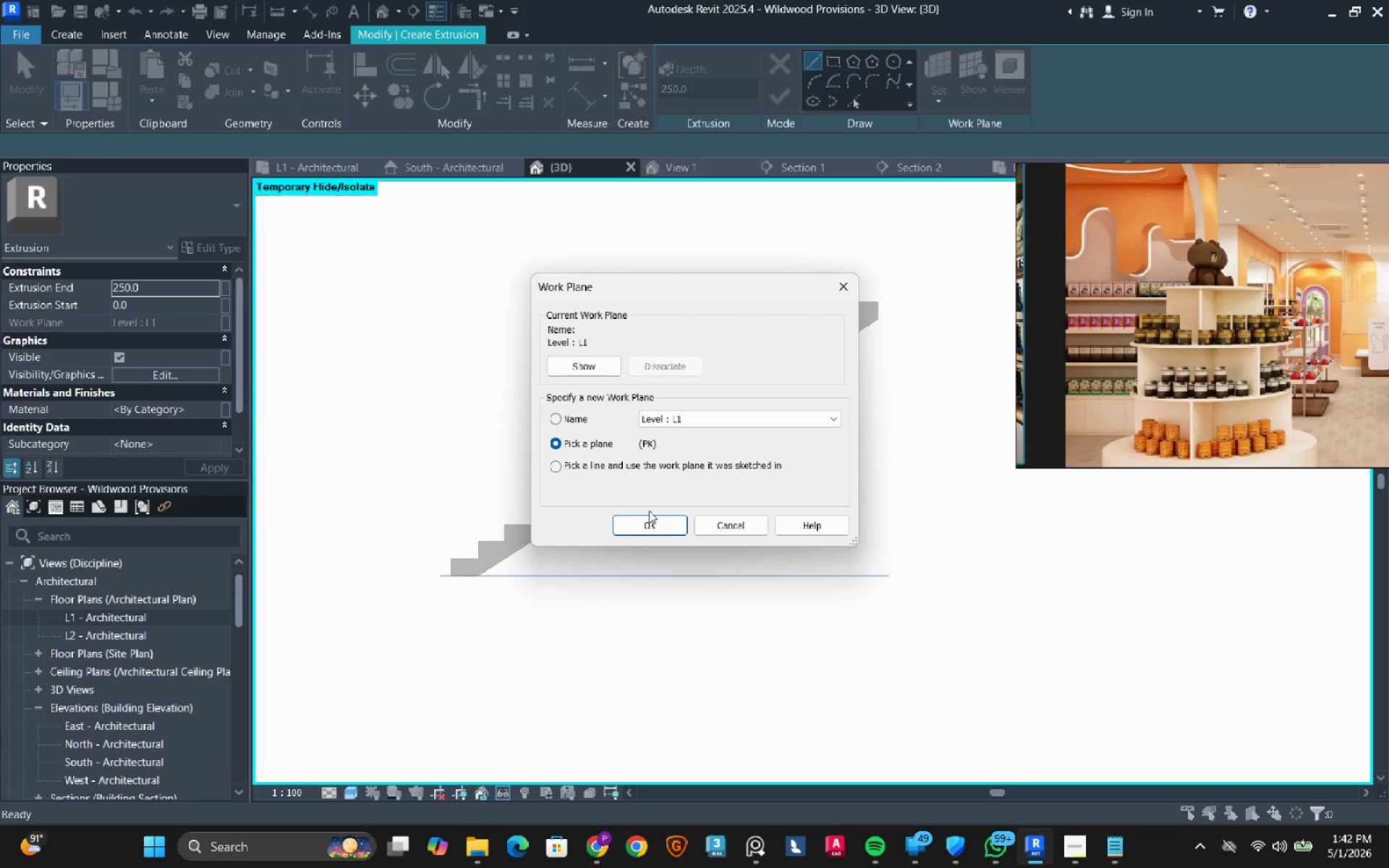 
left_click_drag(start_coordinate=[650, 518], to_coordinate=[650, 522])
 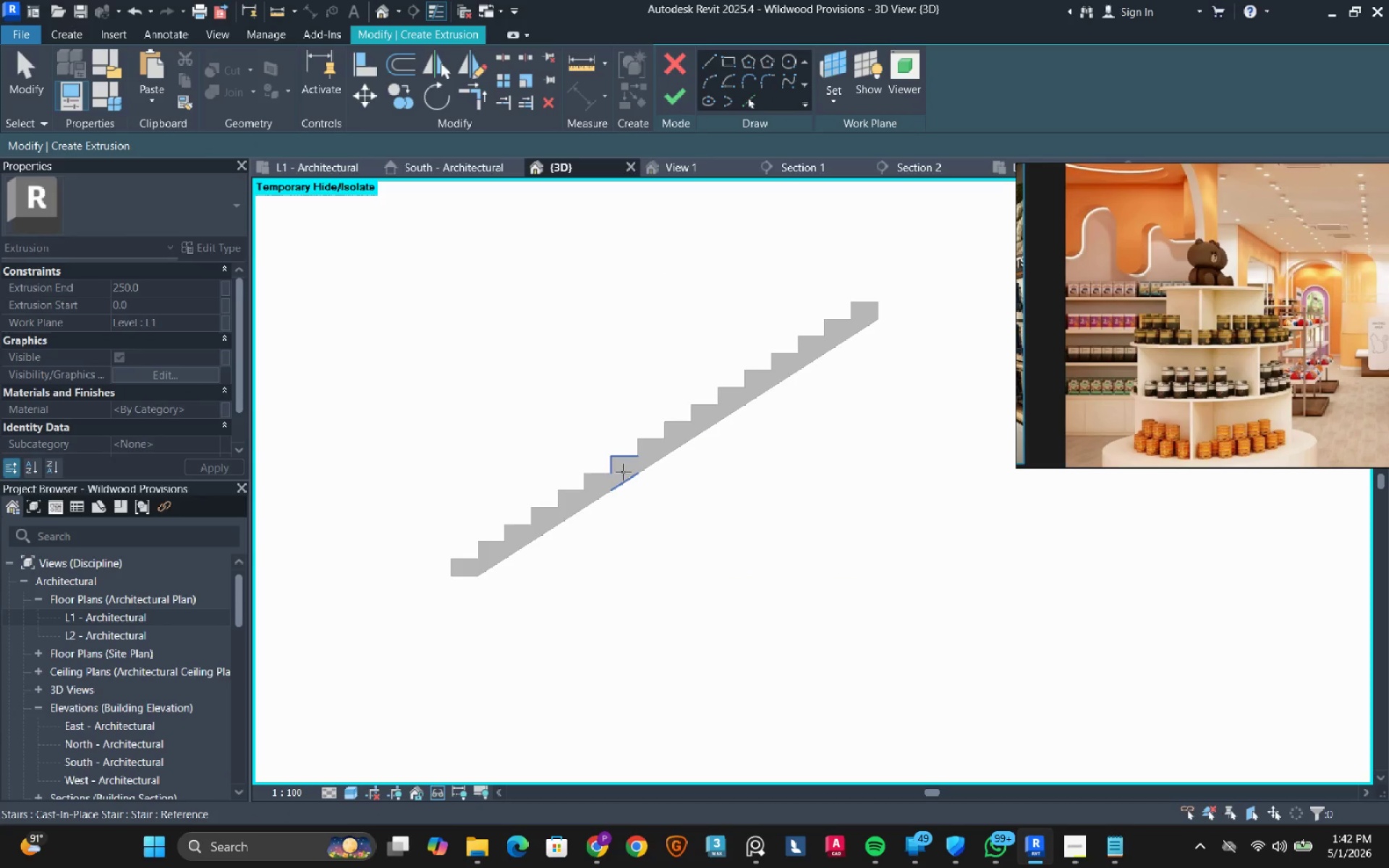 
left_click([621, 467])
 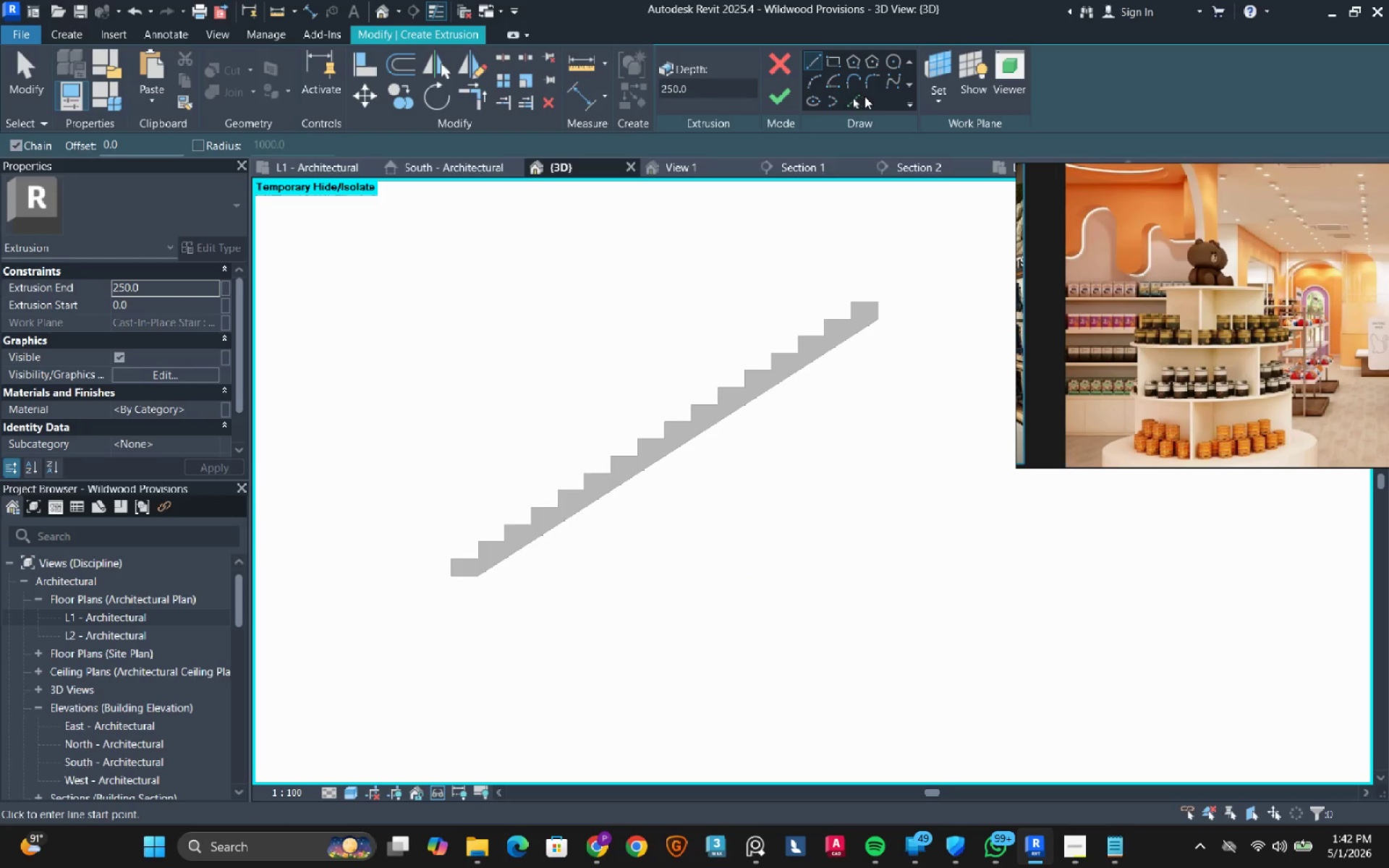 
left_click([854, 103])
 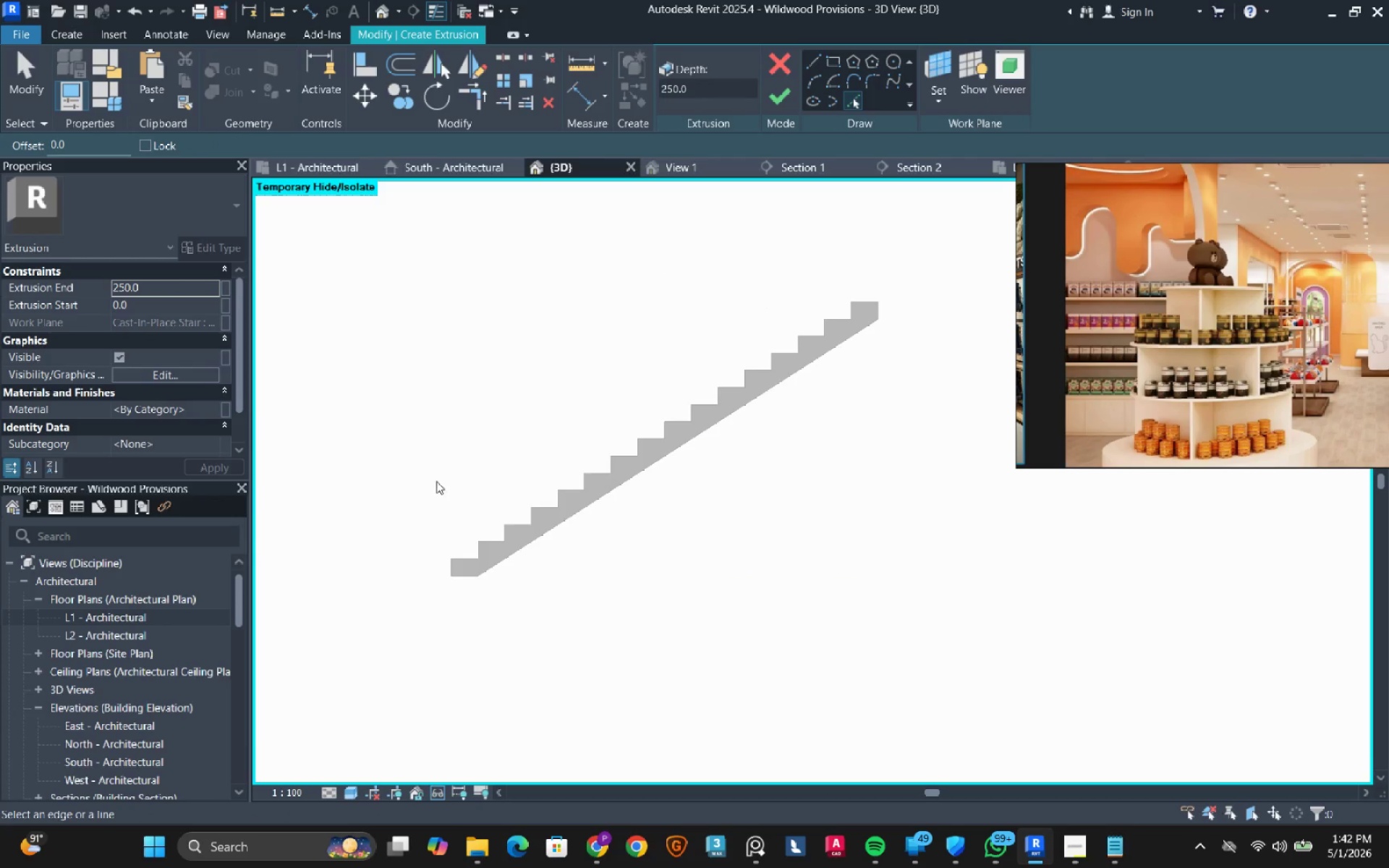 
scroll: coordinate [444, 556], scroll_direction: up, amount: 2.0
 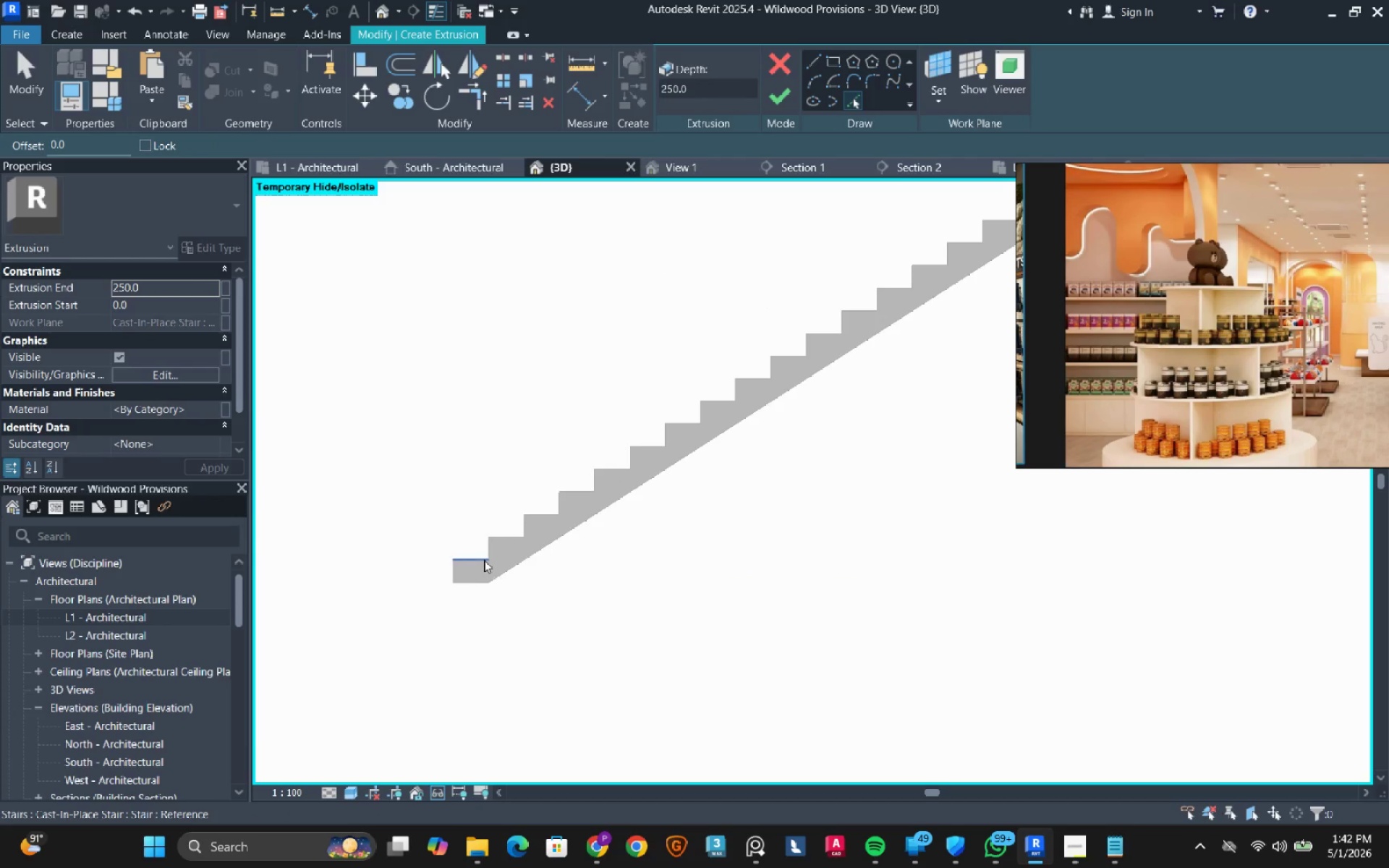 
key(Tab)
 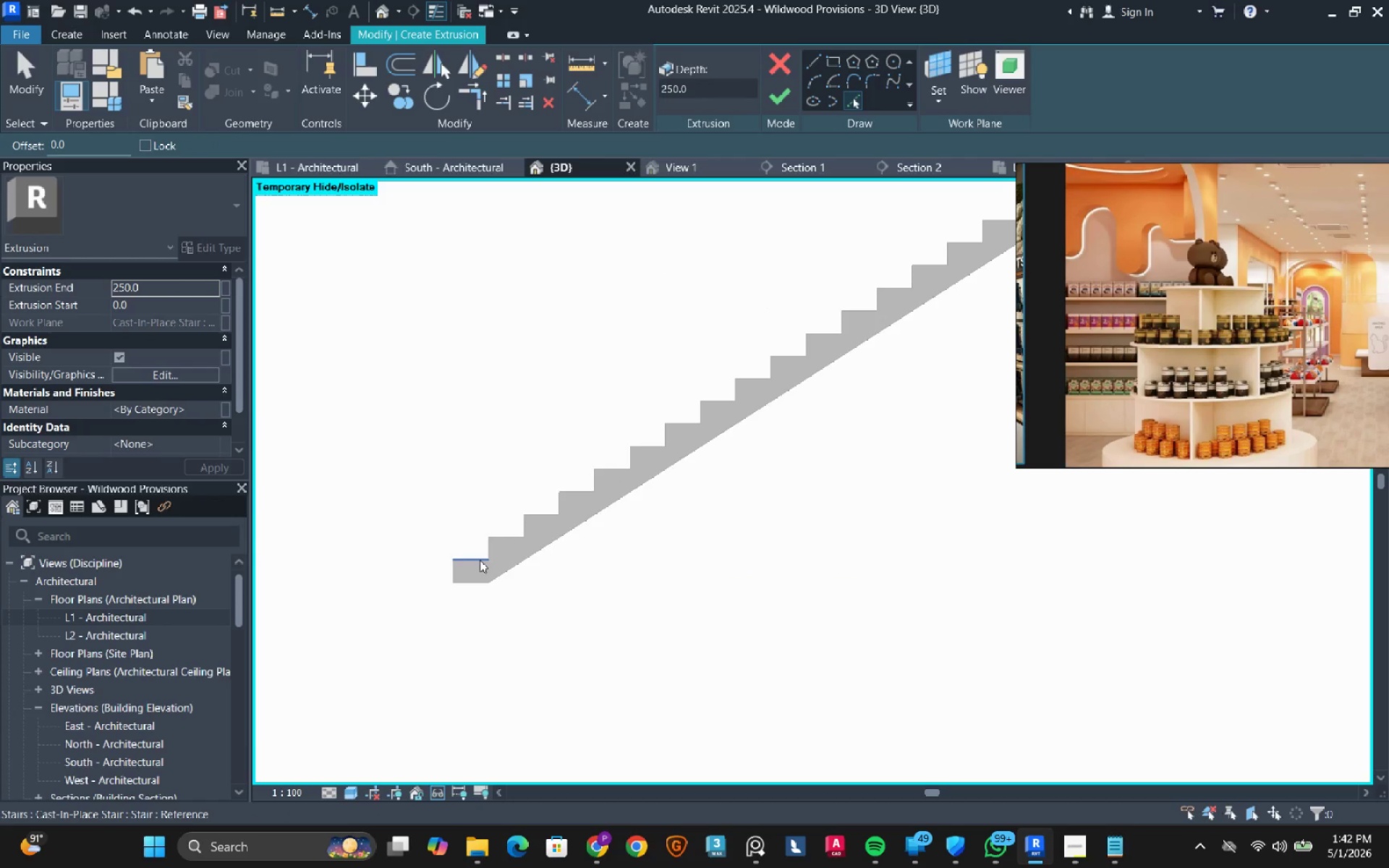 
key(Tab)
 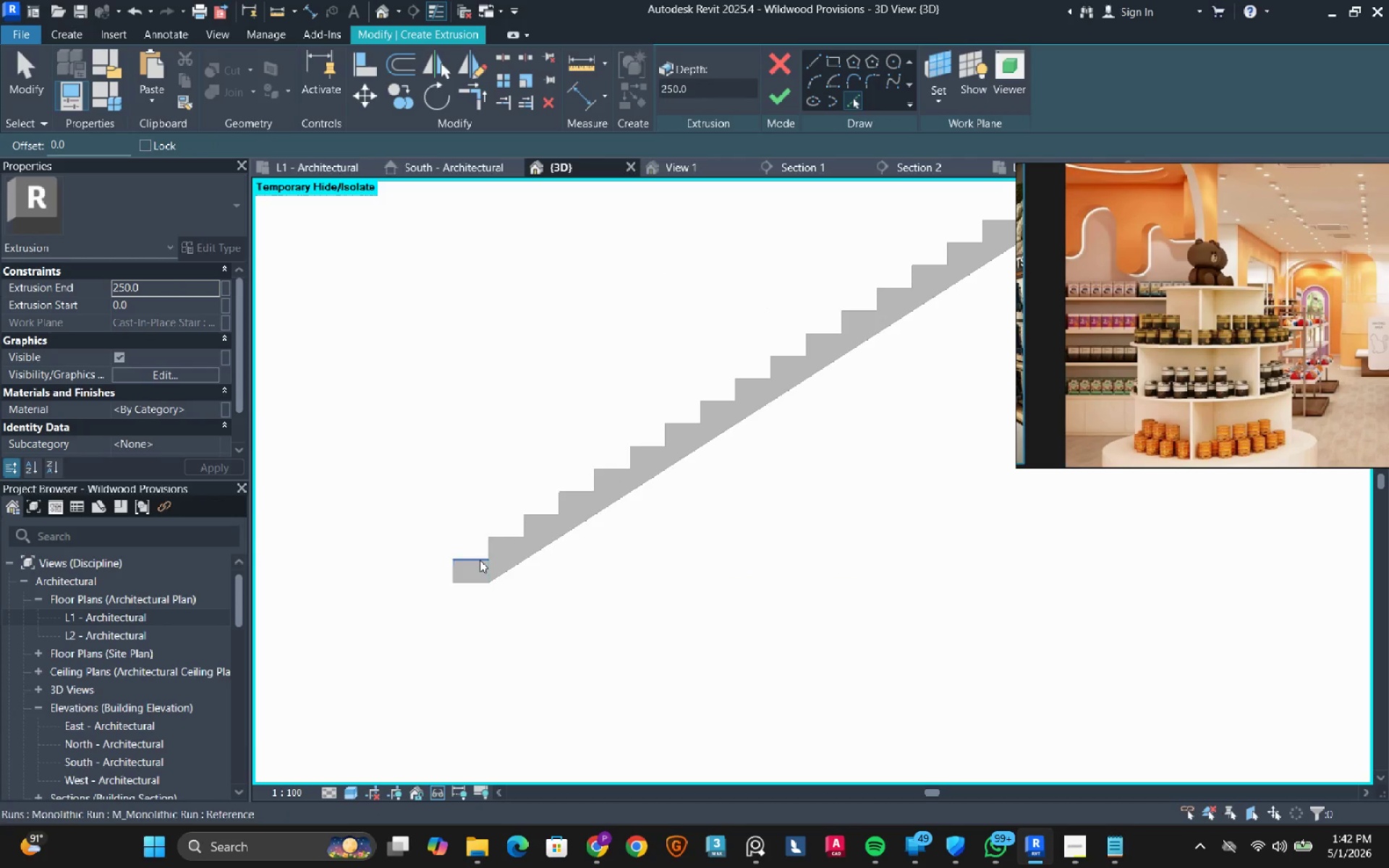 
key(Tab)
 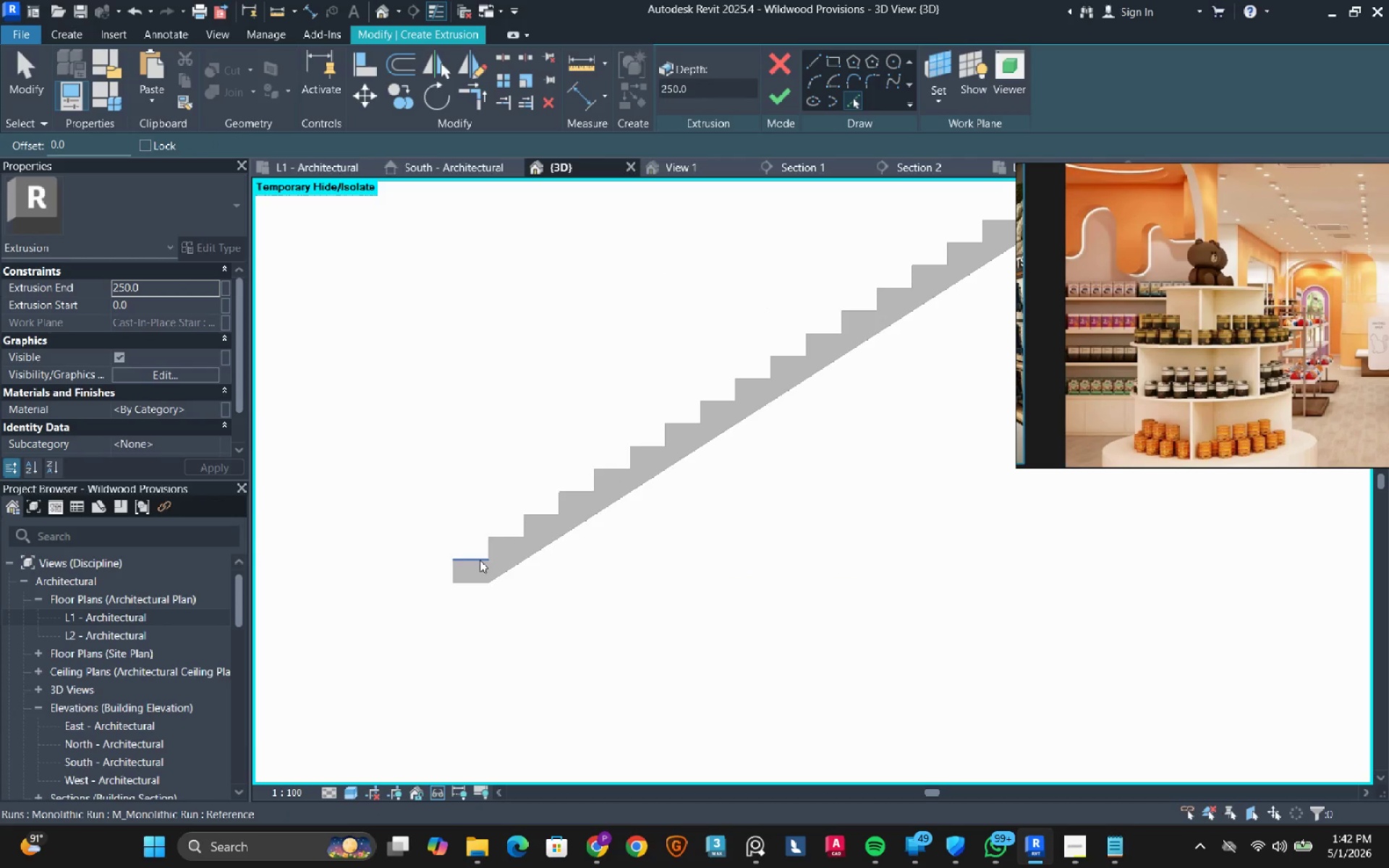 
key(Tab)
 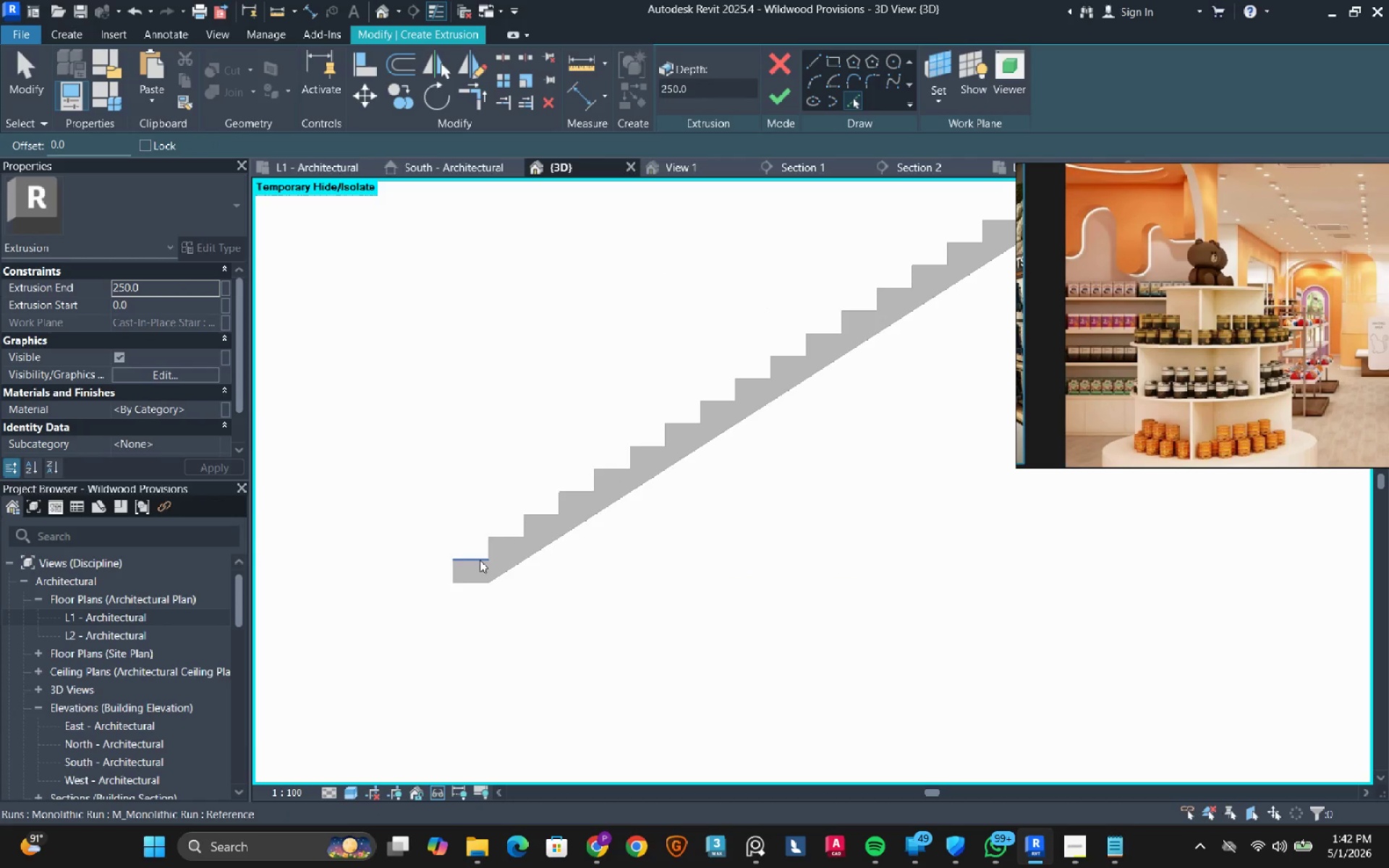 
key(Tab)
 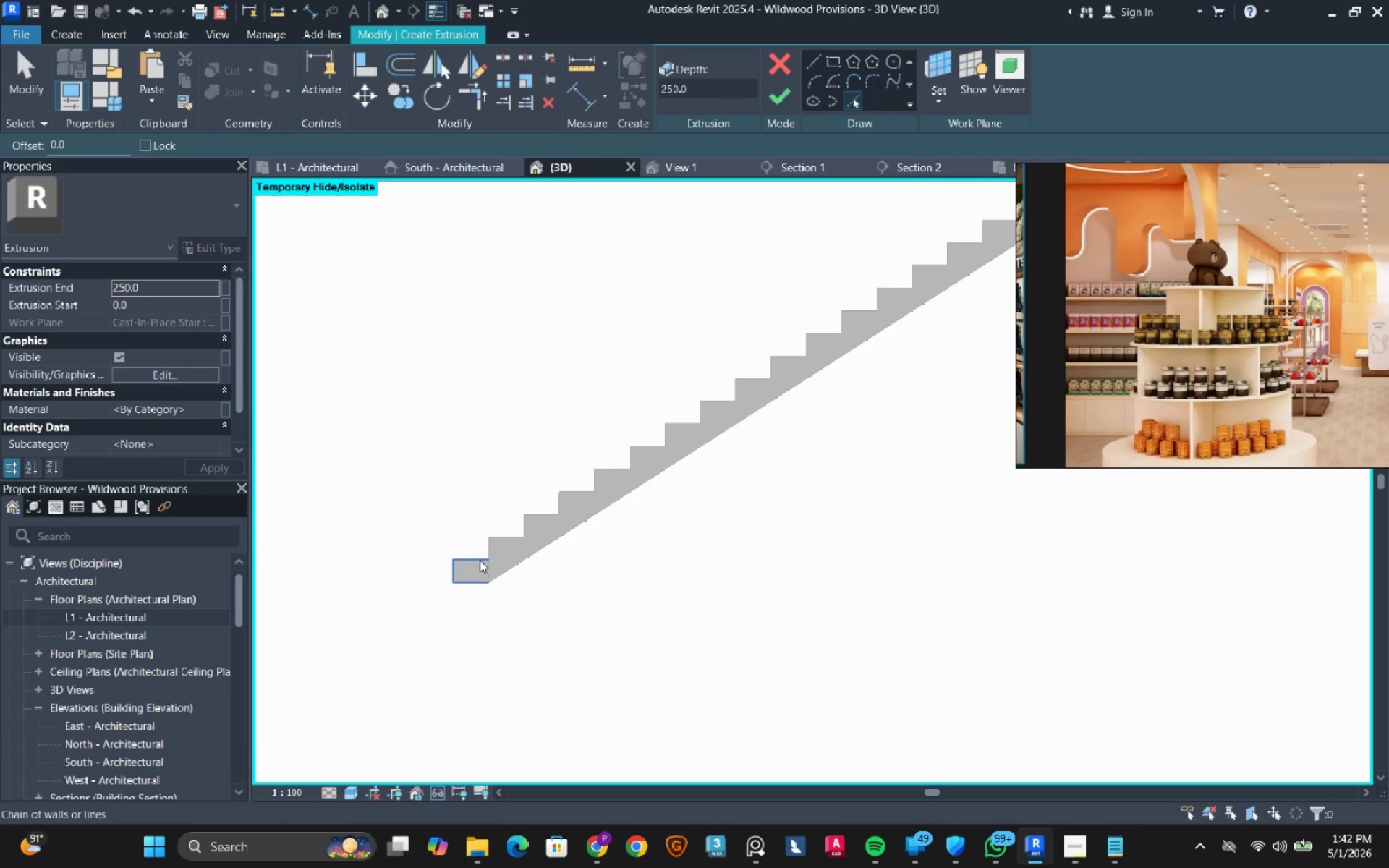 
key(Tab)
 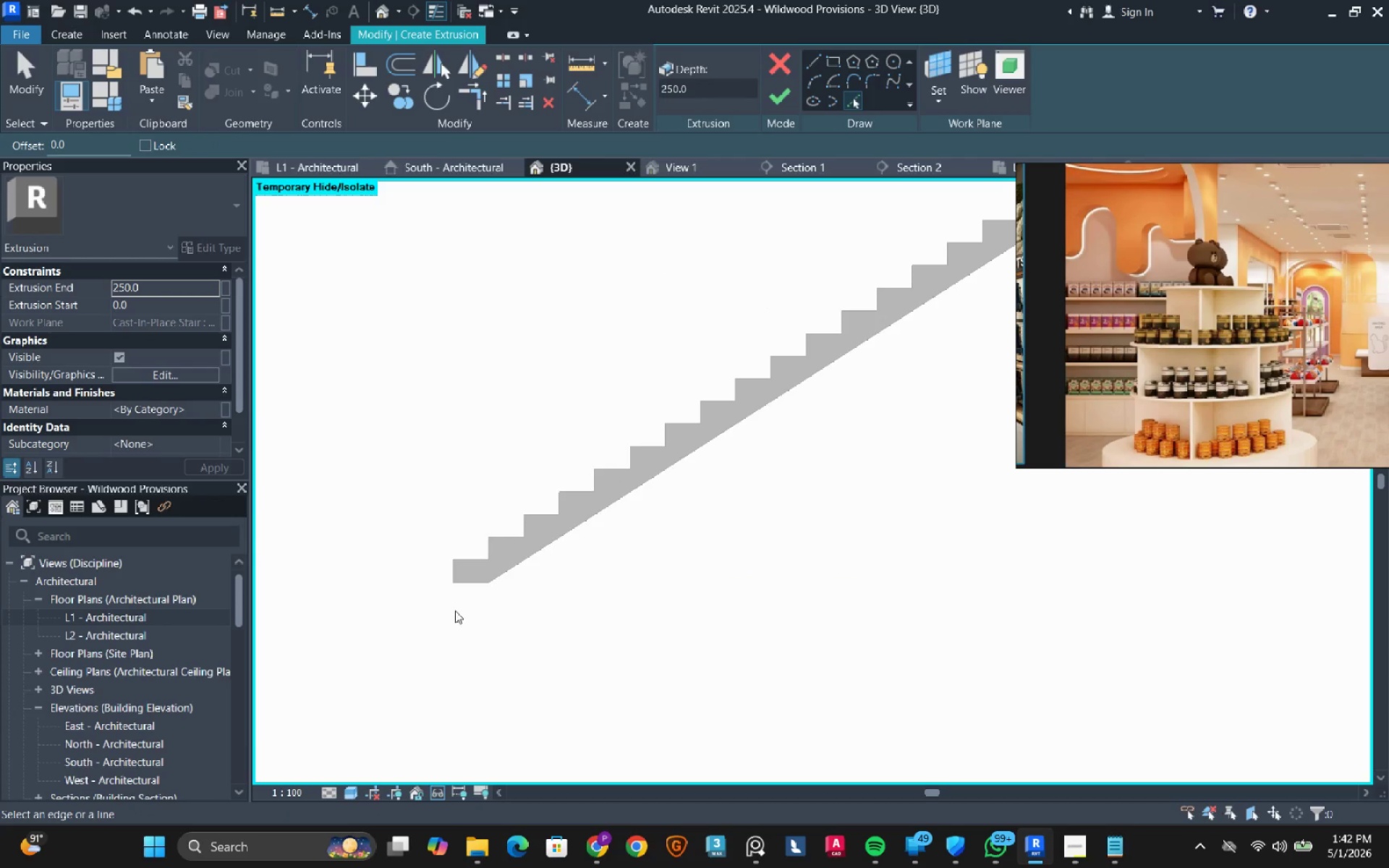 
double_click([464, 585])
 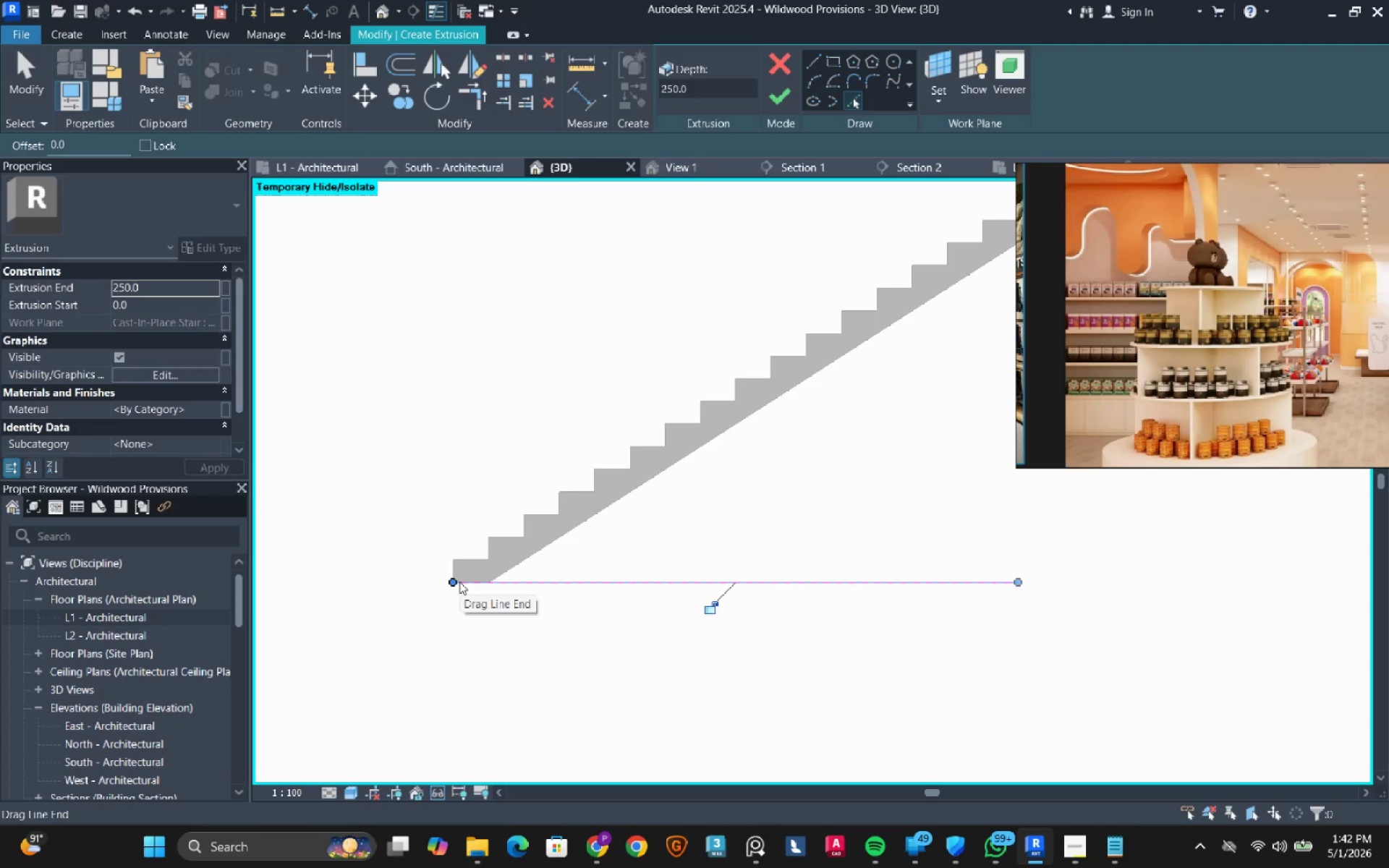 
scroll: coordinate [479, 564], scroll_direction: up, amount: 2.0
 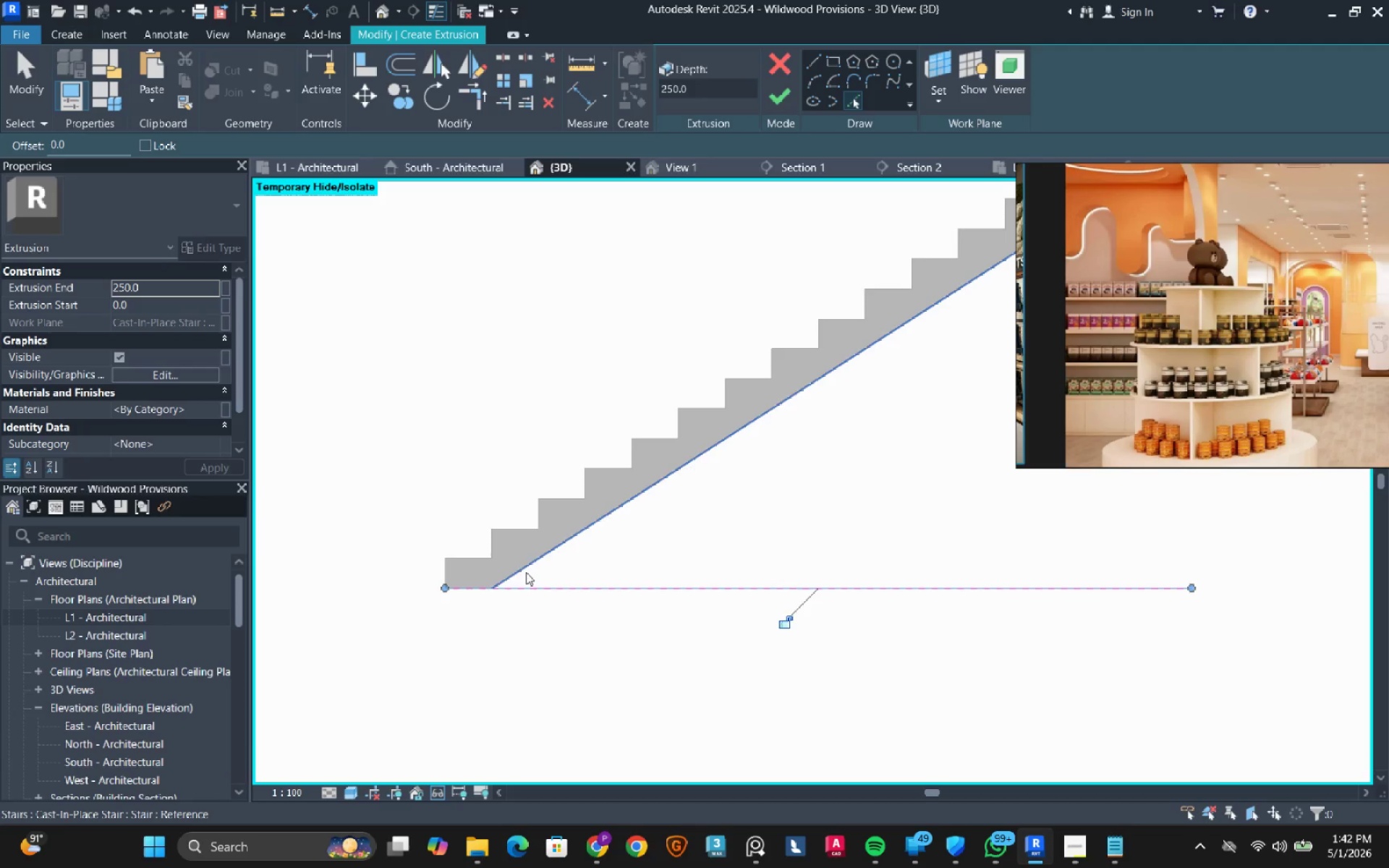 
left_click([526, 572])
 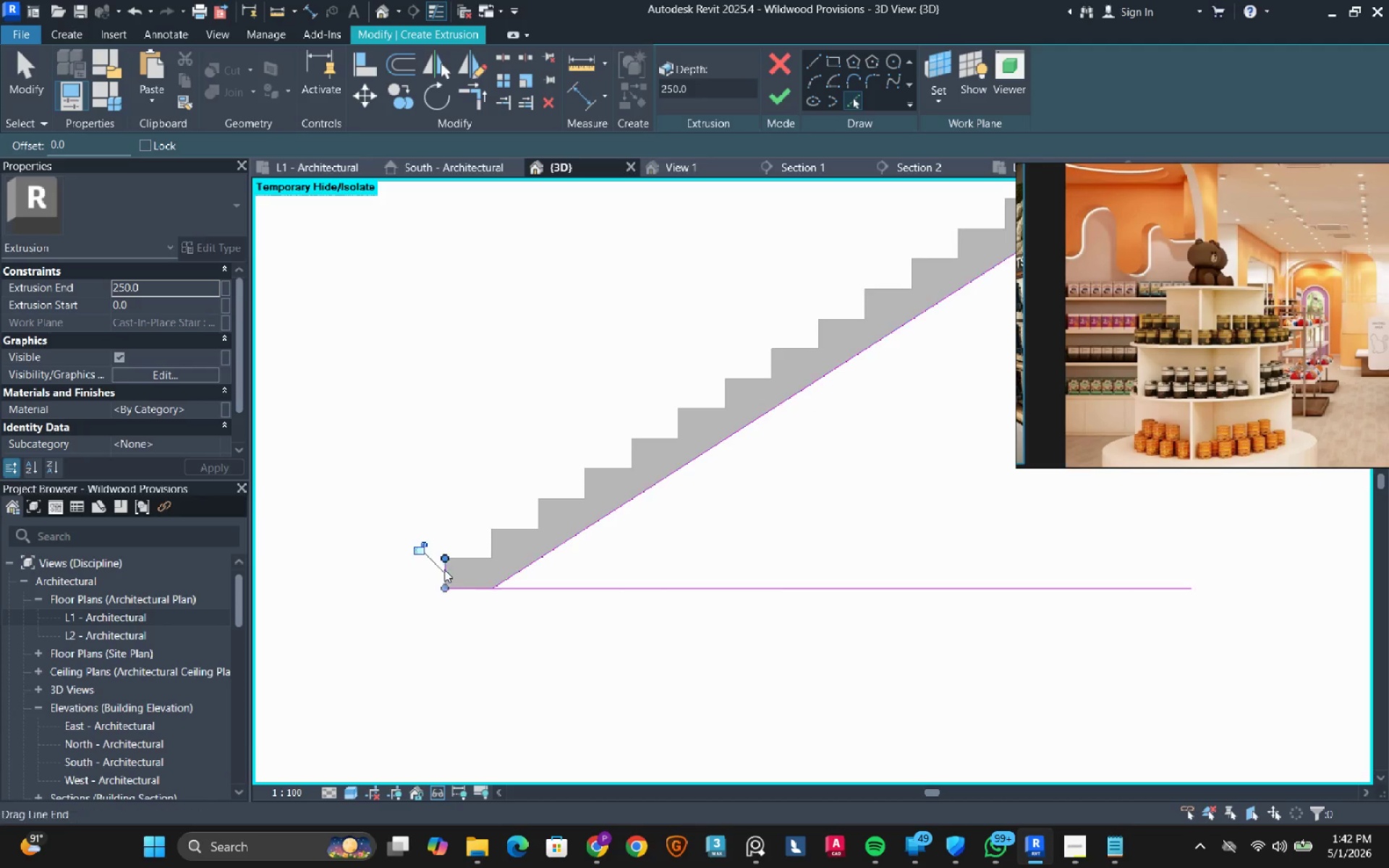 
double_click([459, 559])
 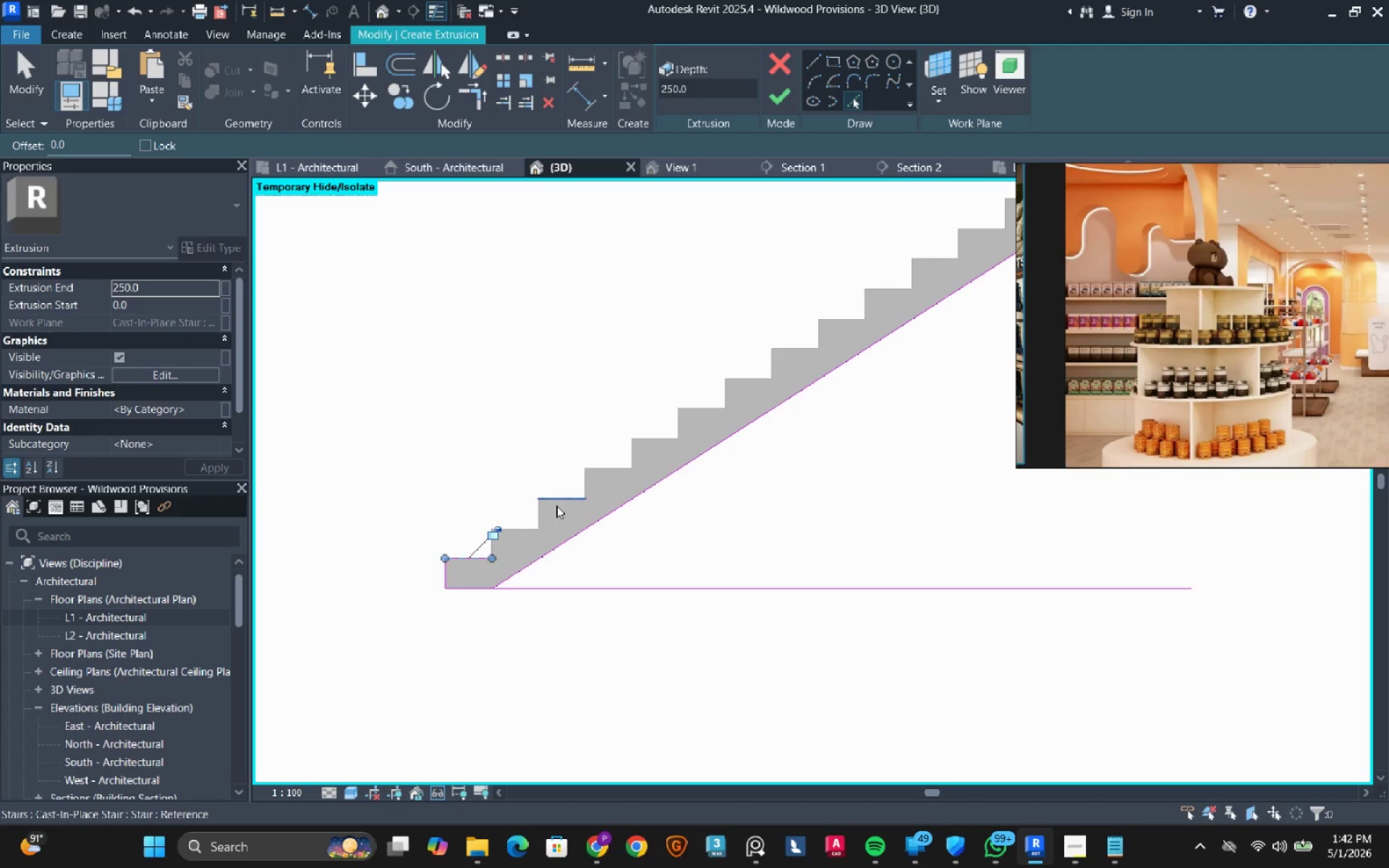 
double_click([524, 527])
 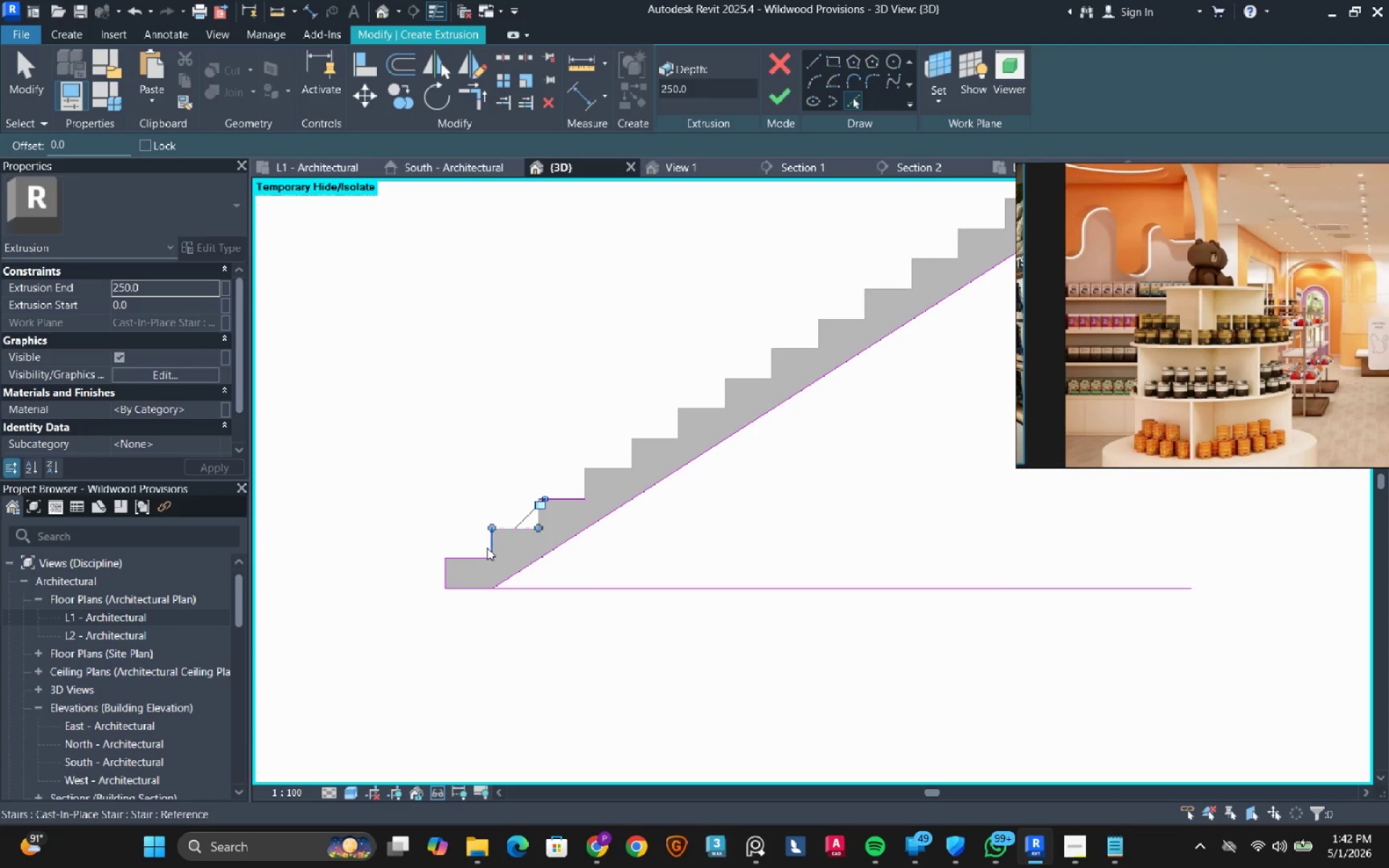 
left_click([487, 548])
 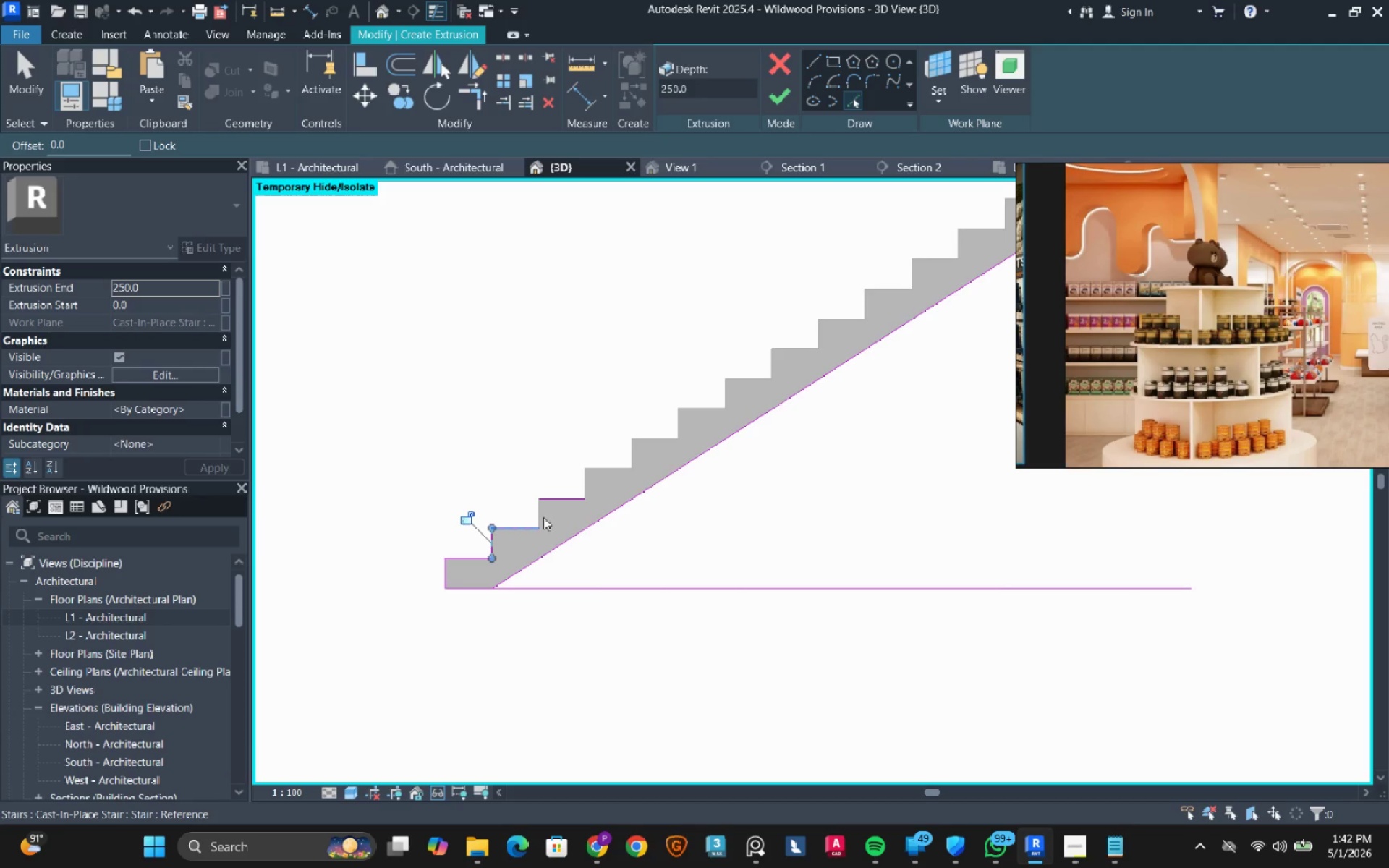 
left_click([543, 517])
 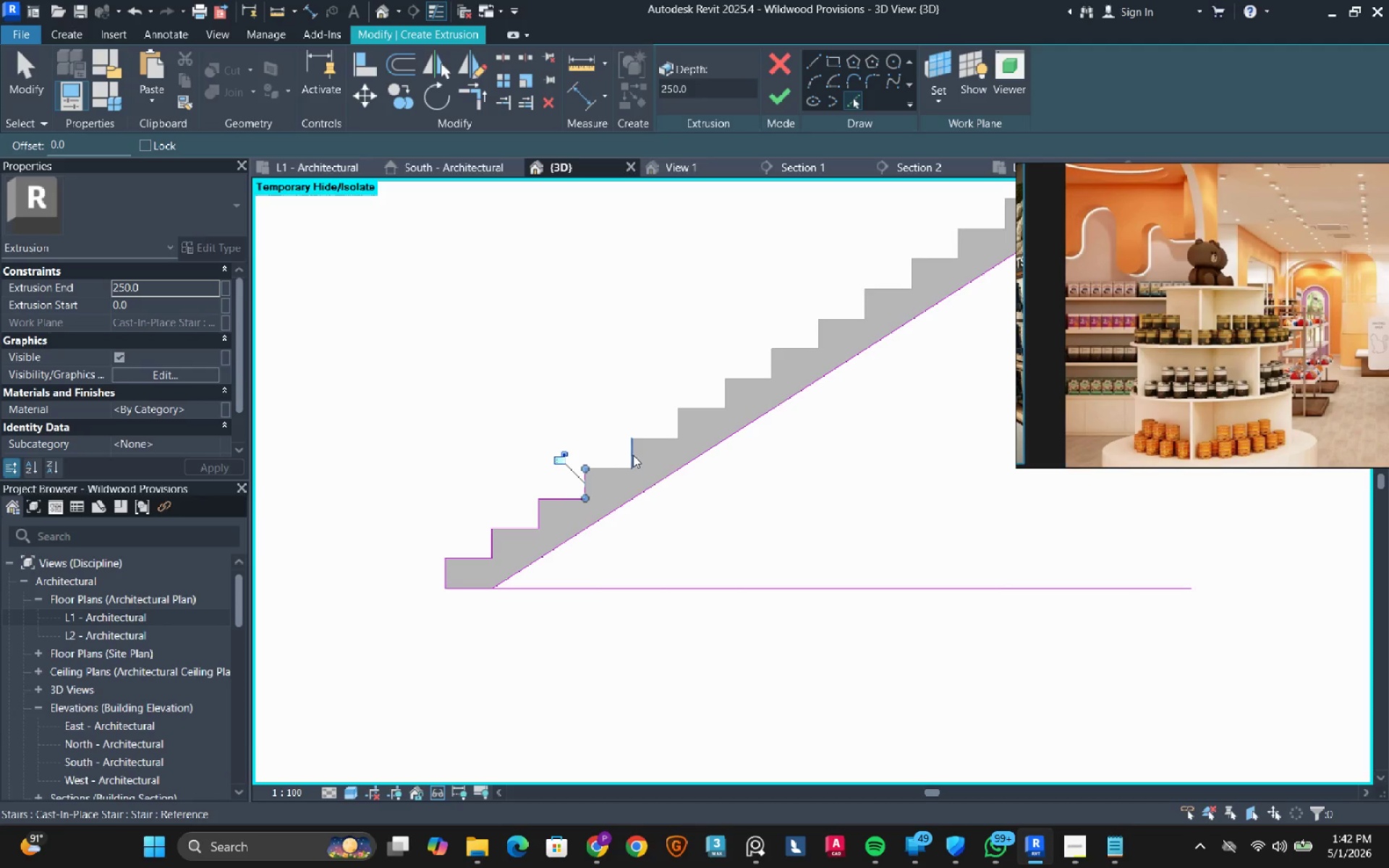 
double_click([624, 465])
 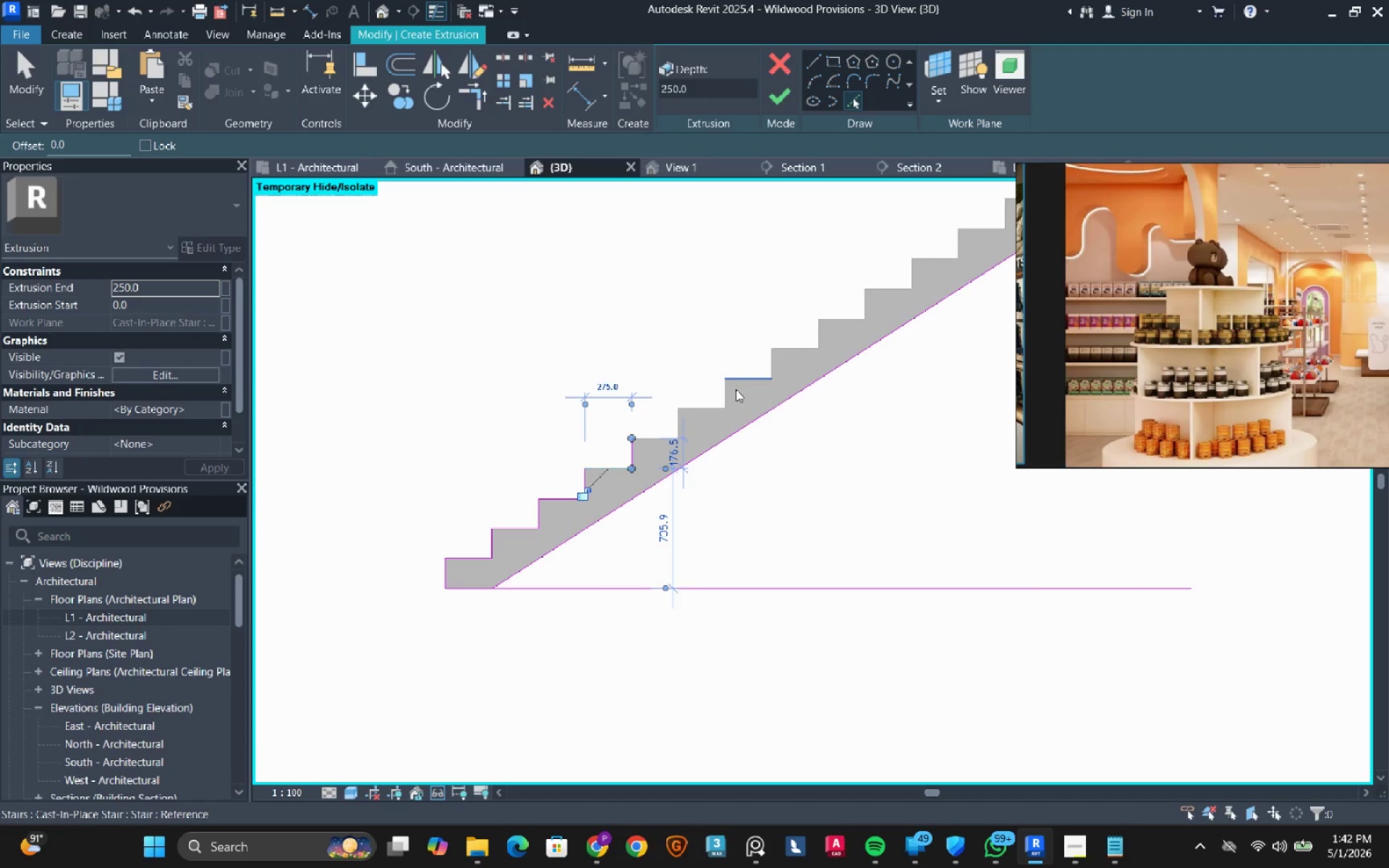 
left_click([731, 395])
 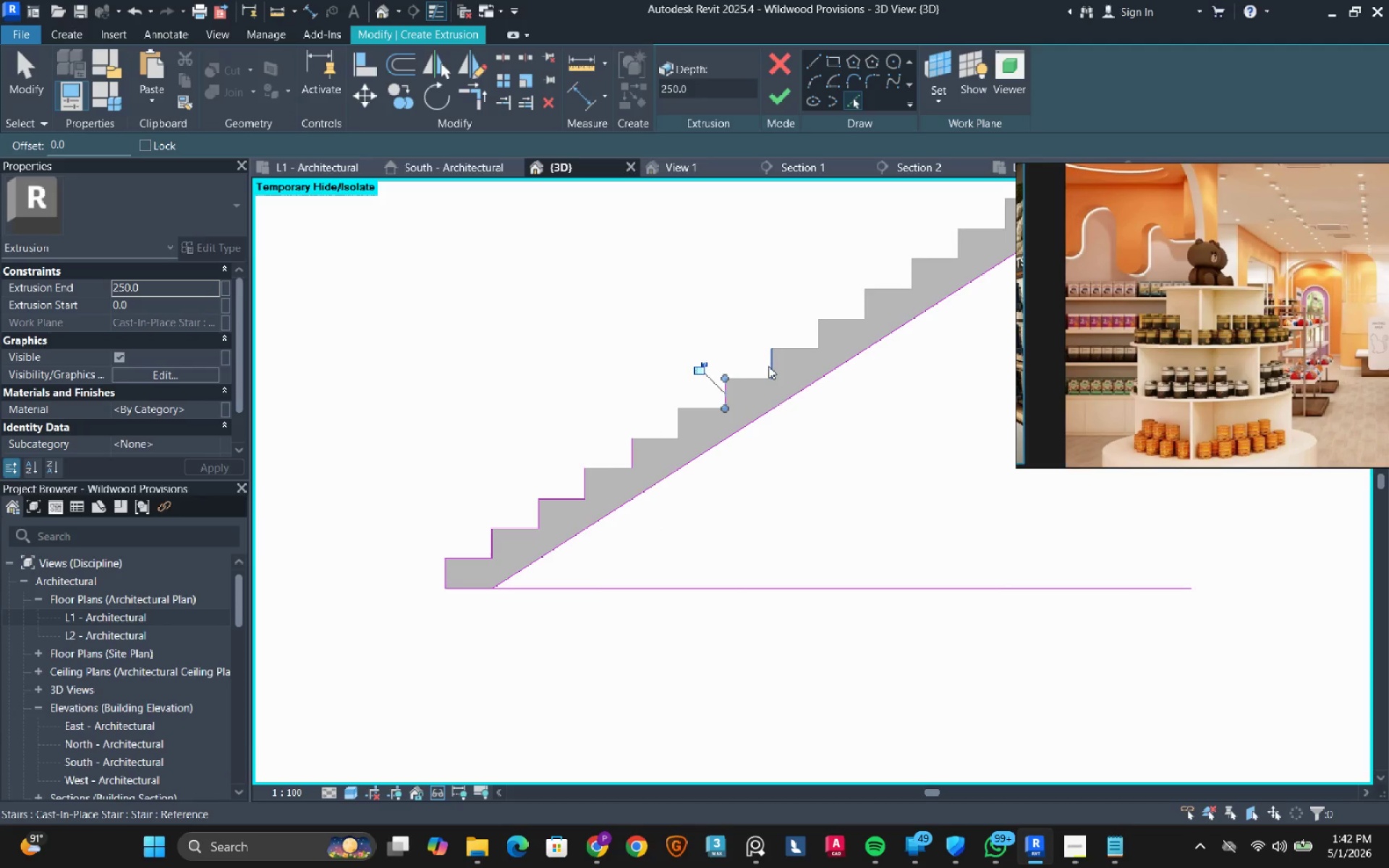 
left_click([770, 364])
 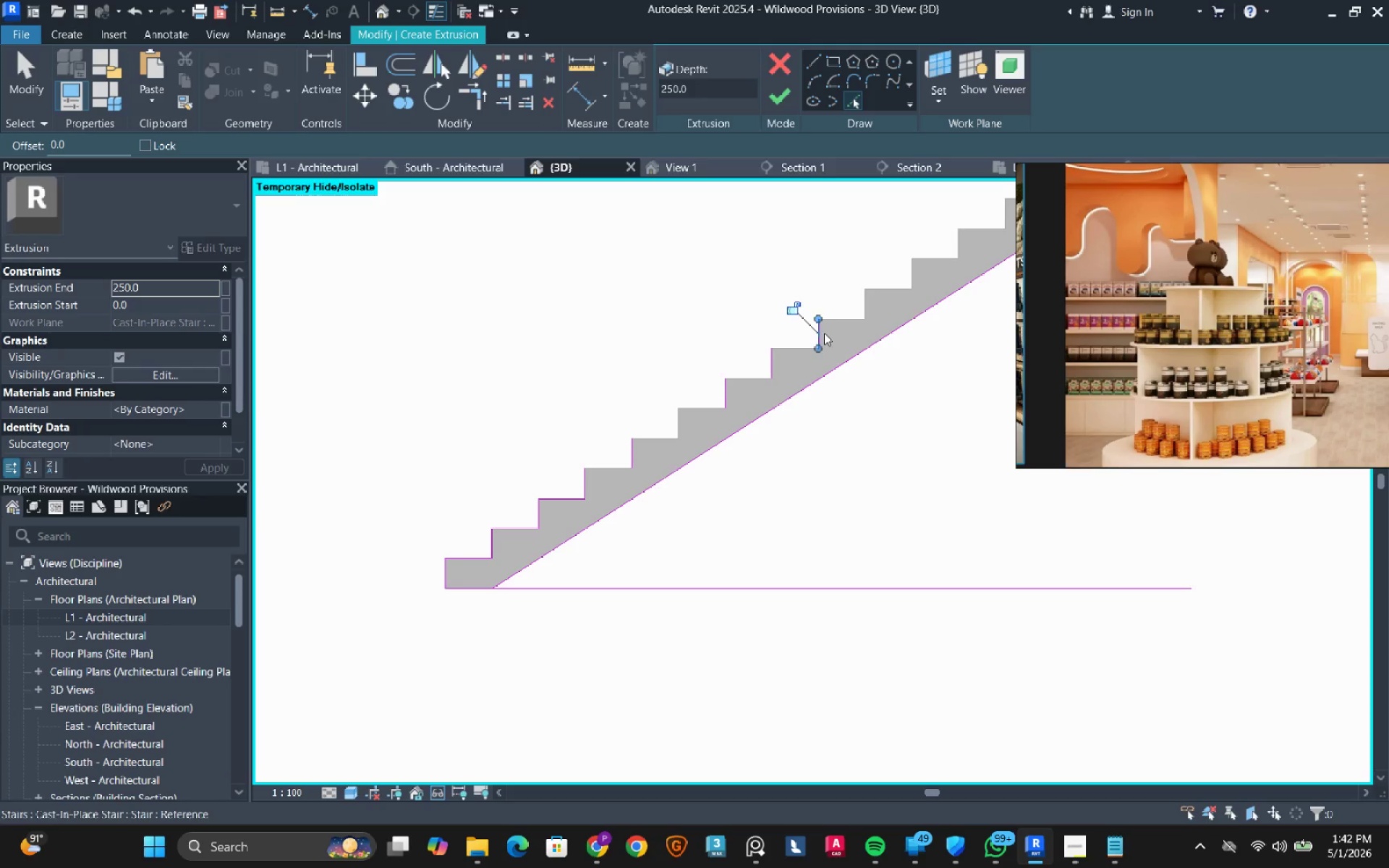 
key(MediaTrackNext)
 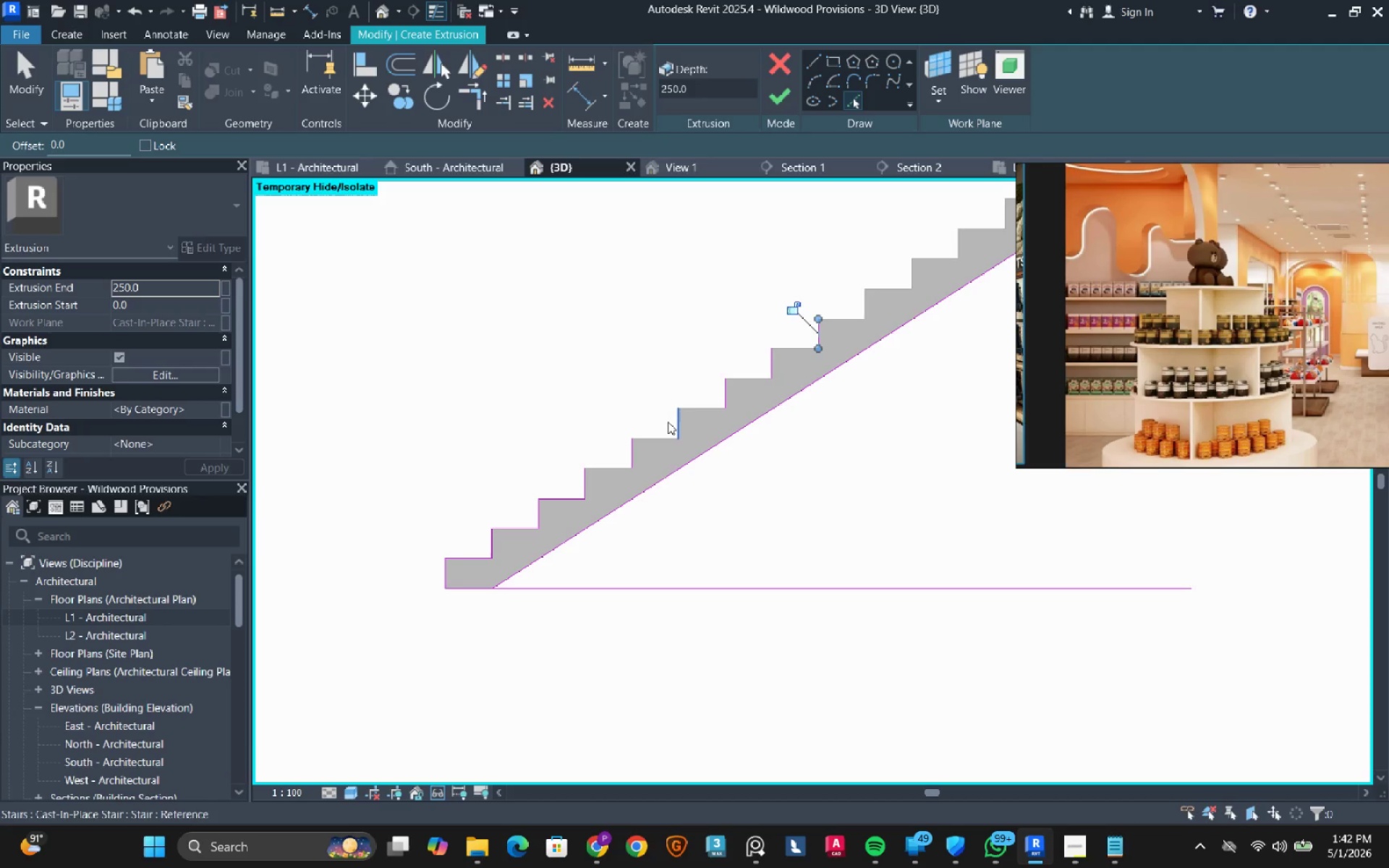 
left_click([679, 421])
 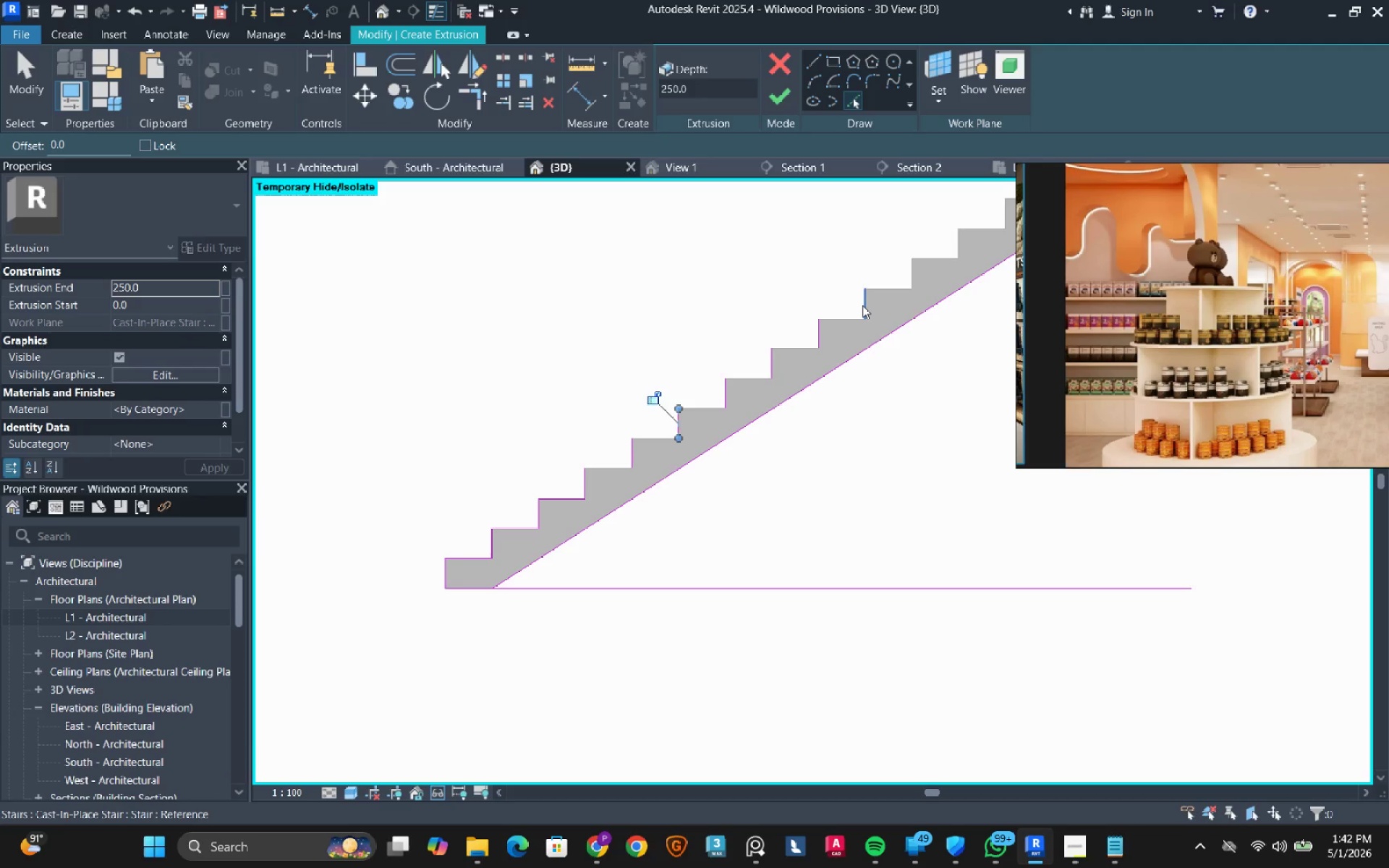 
left_click([862, 305])
 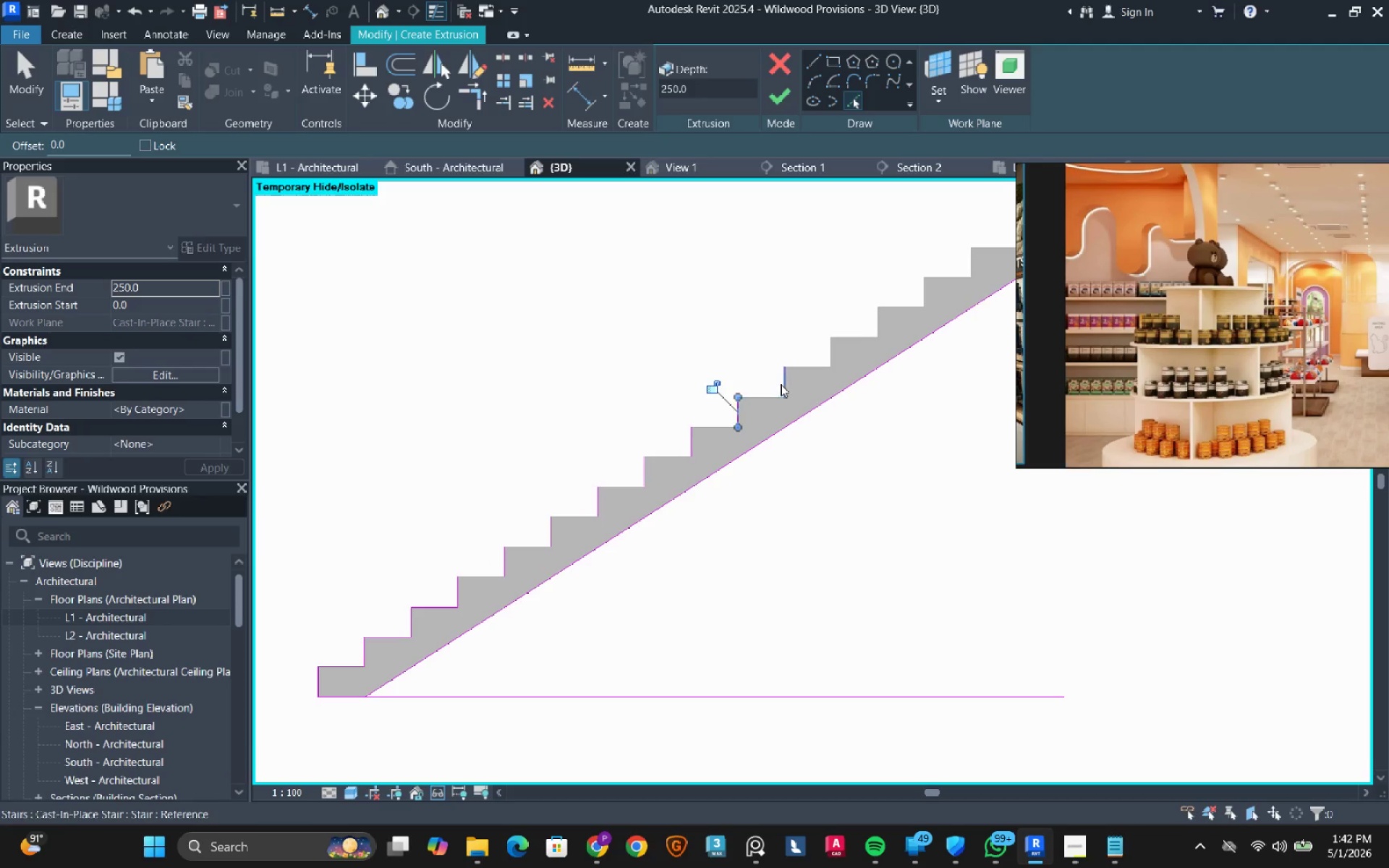 
left_click([781, 384])
 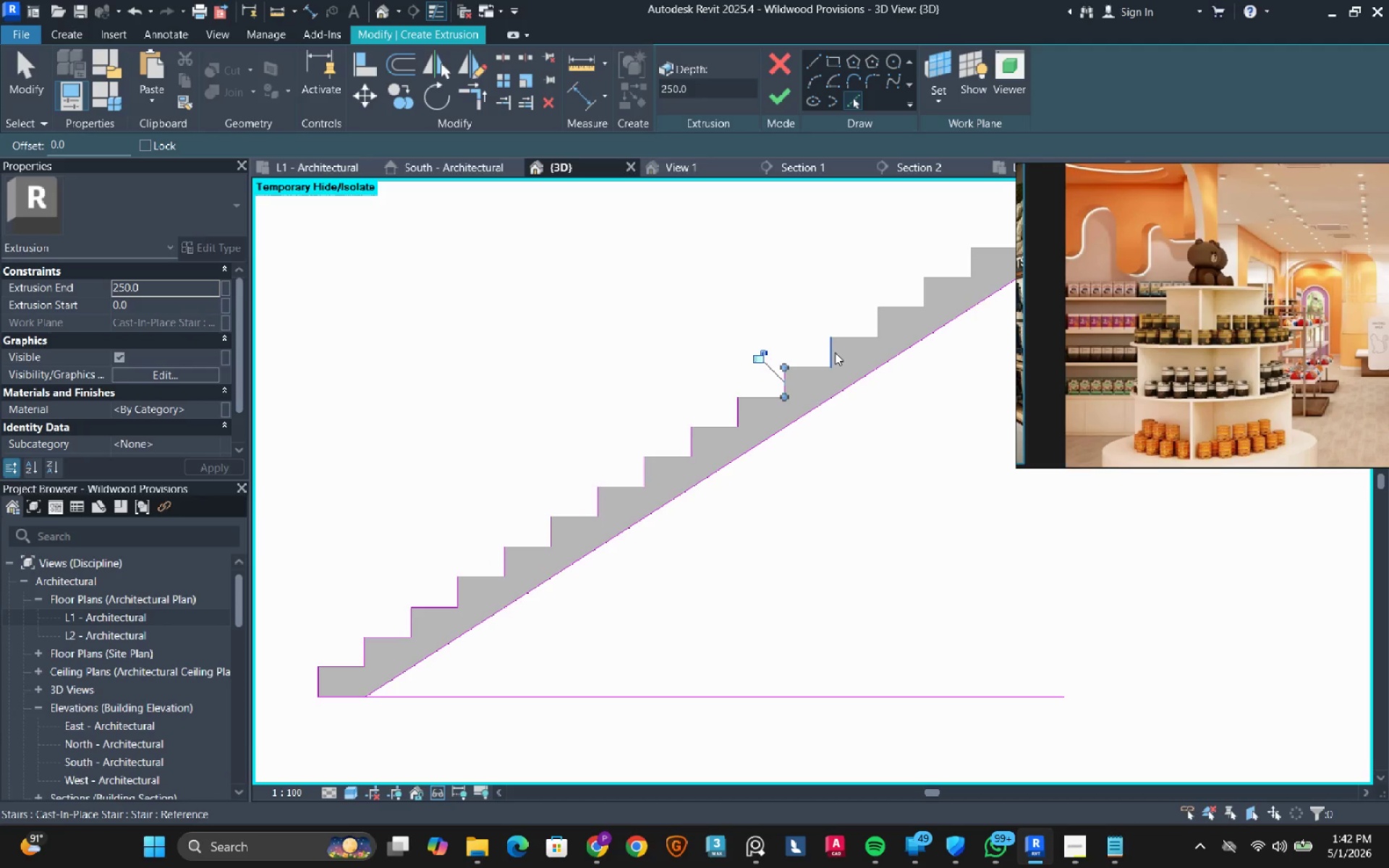 
left_click_drag(start_coordinate=[835, 352], to_coordinate=[838, 349])
 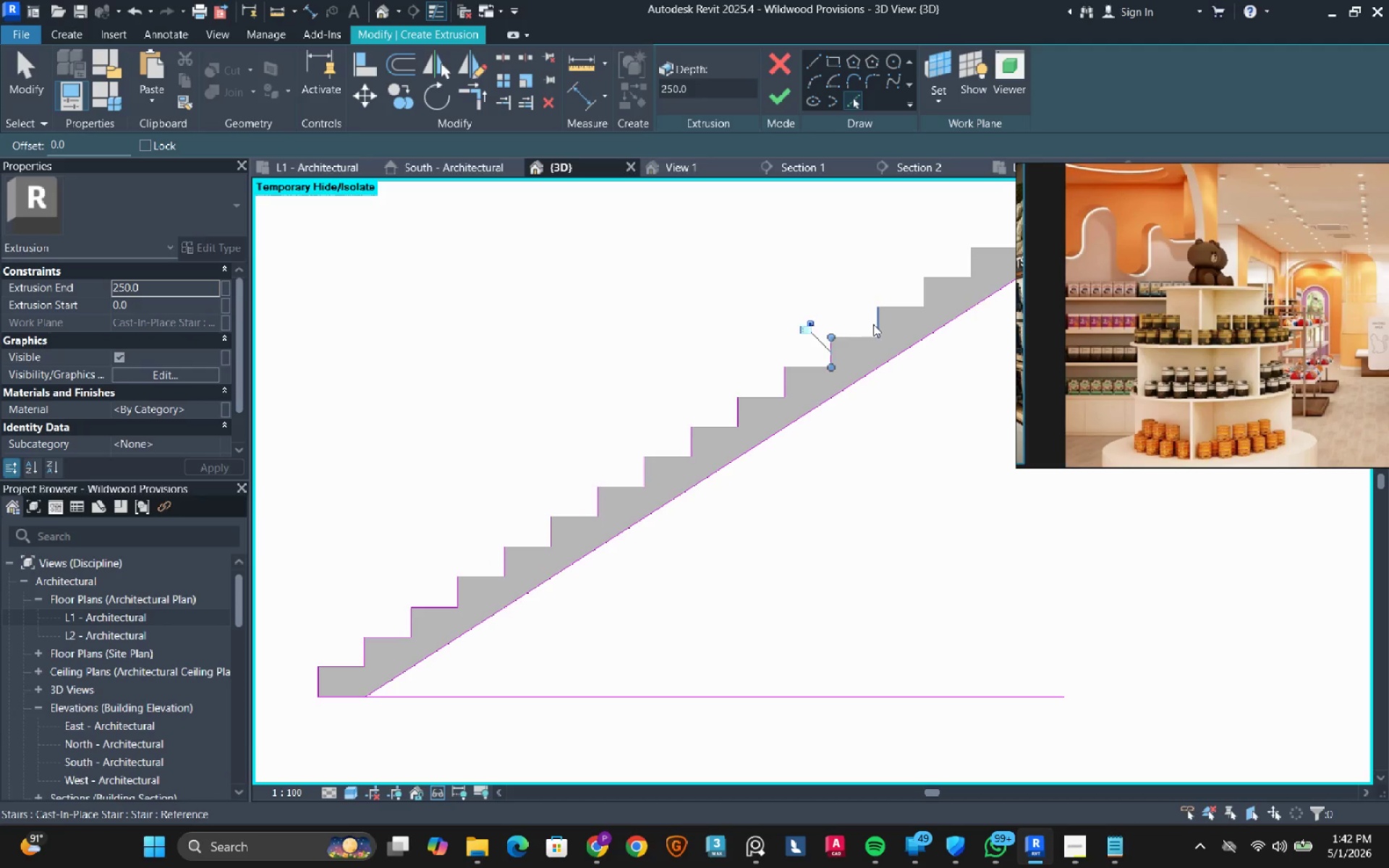 
left_click([873, 324])
 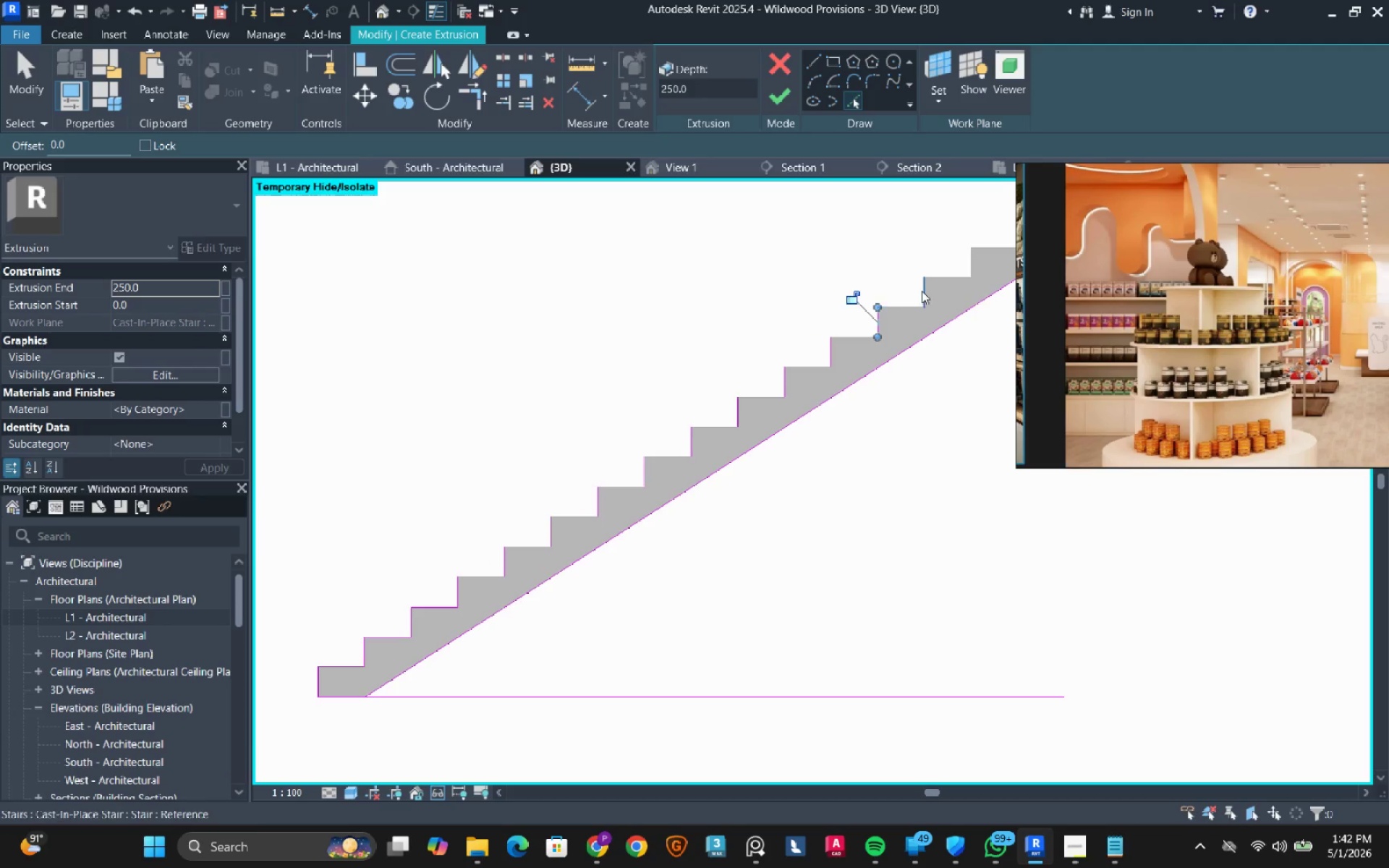 
left_click([922, 291])
 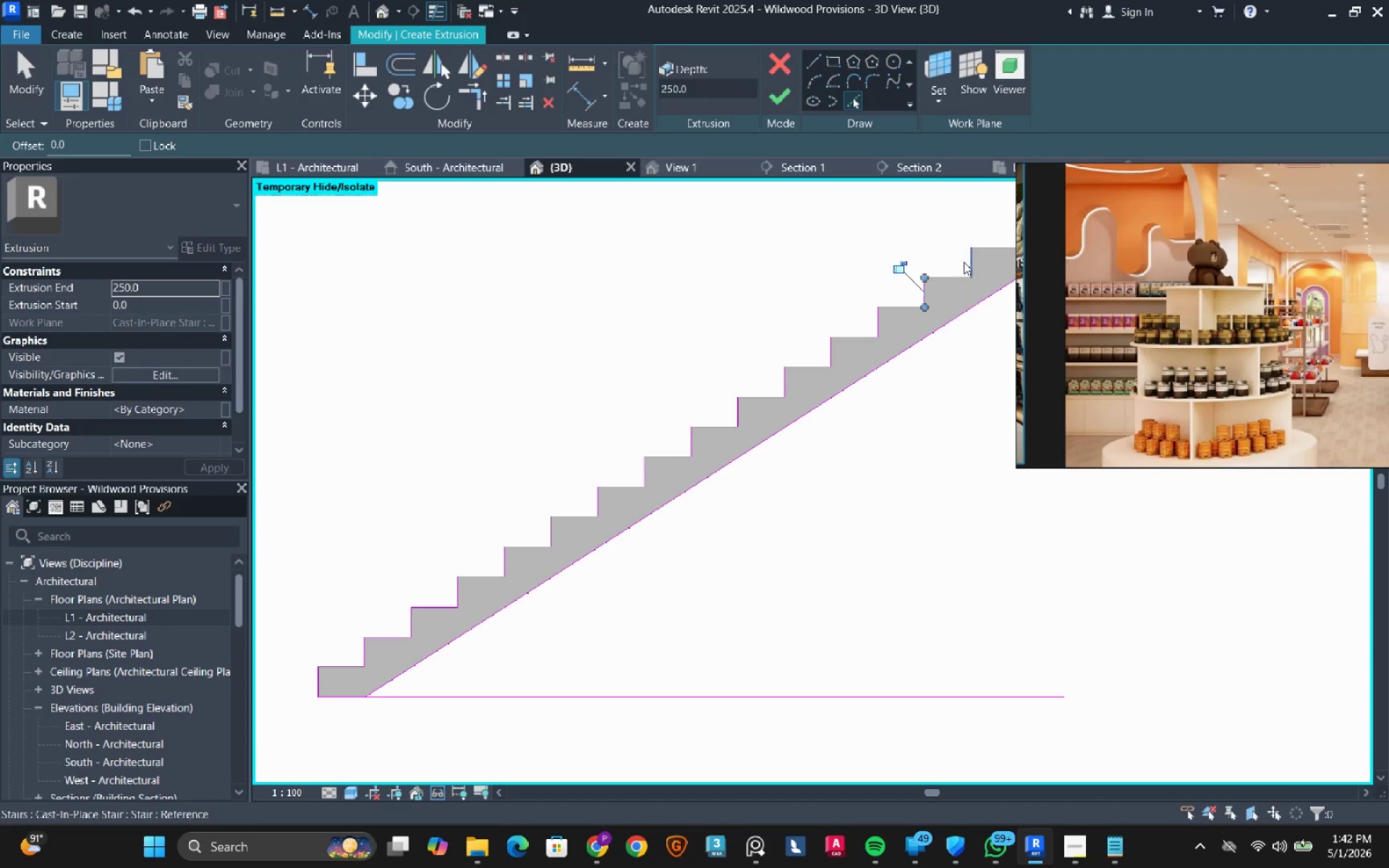 
left_click([964, 262])
 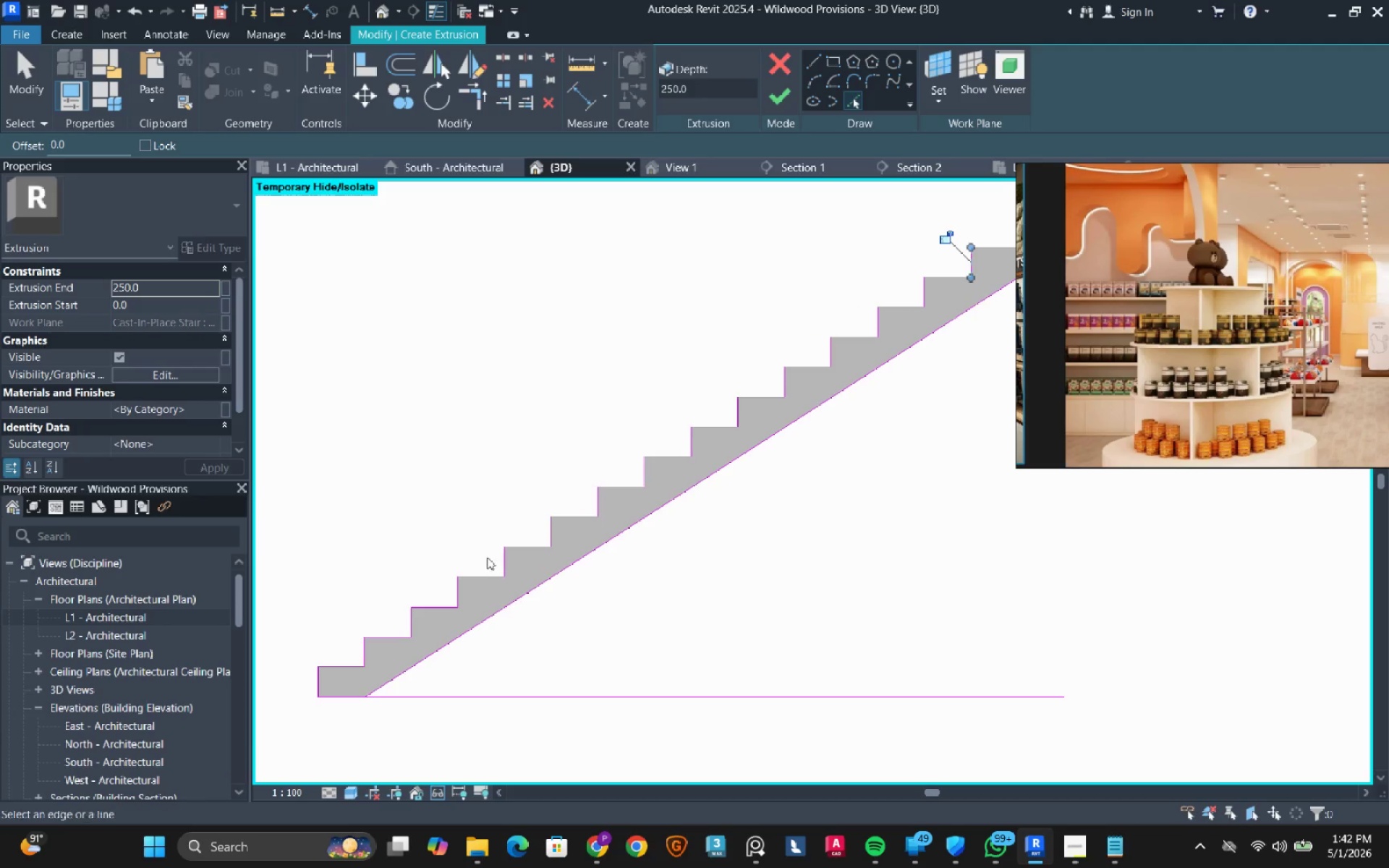 
left_click([477, 581])
 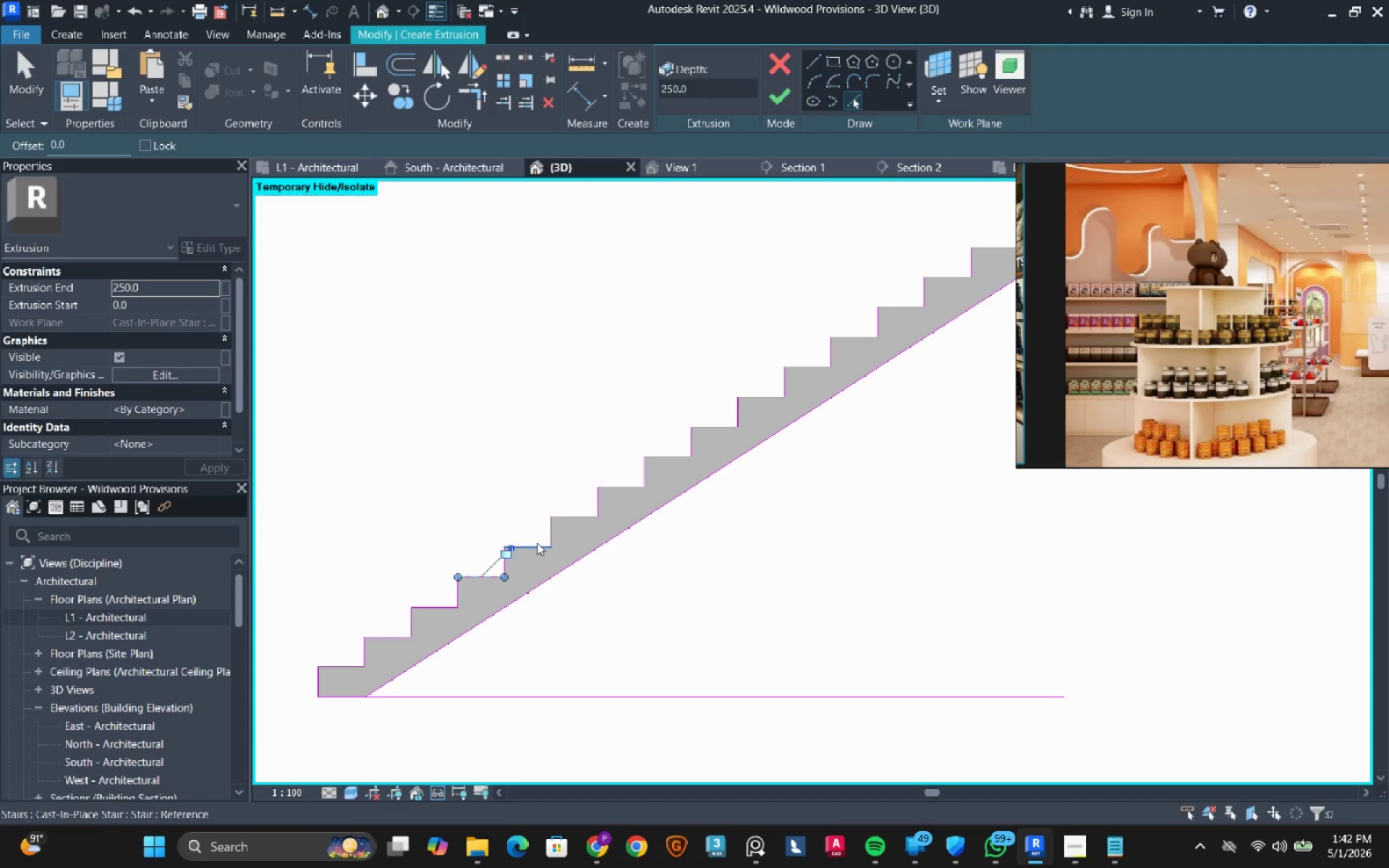 
left_click([536, 544])
 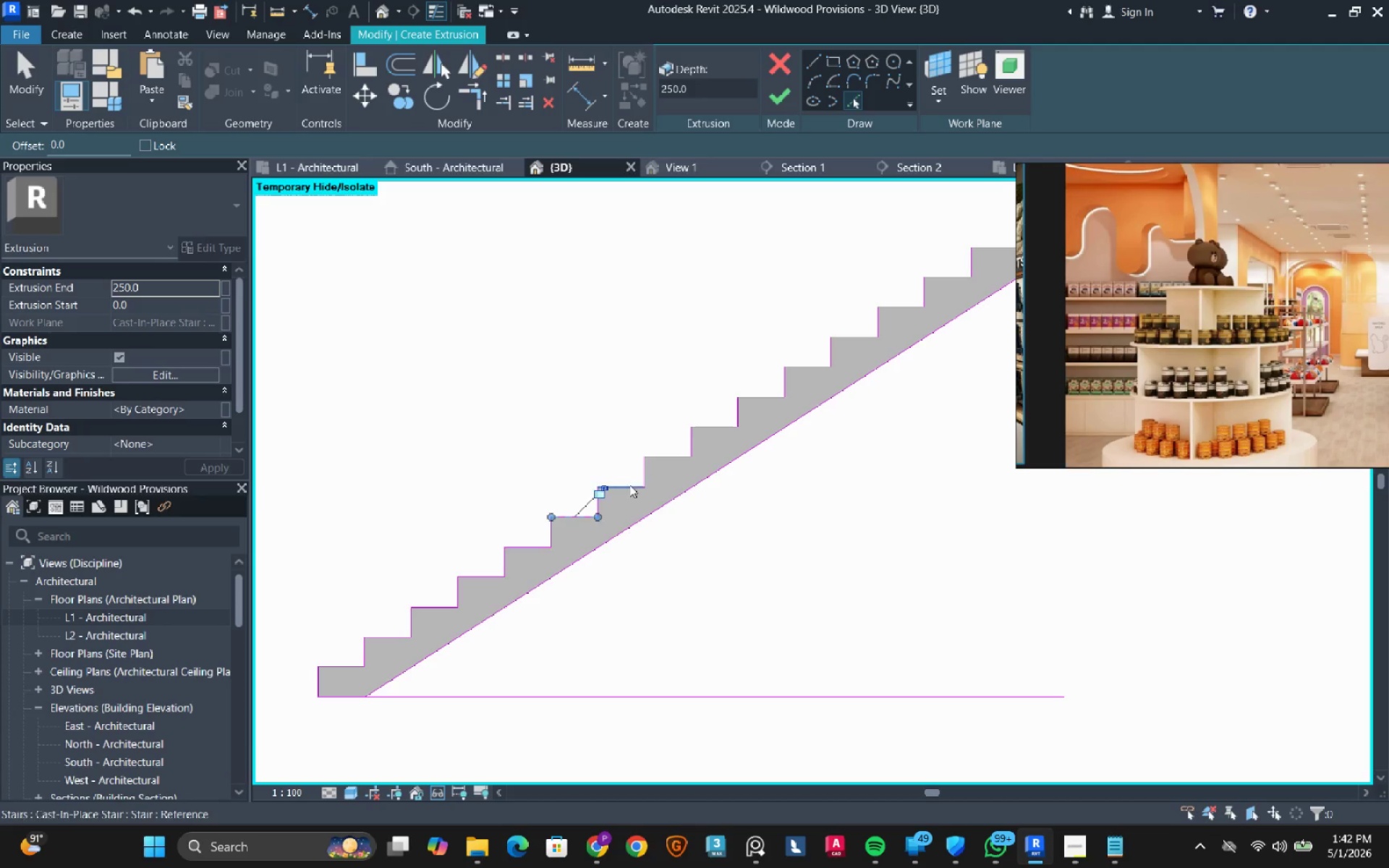 
double_click([631, 485])
 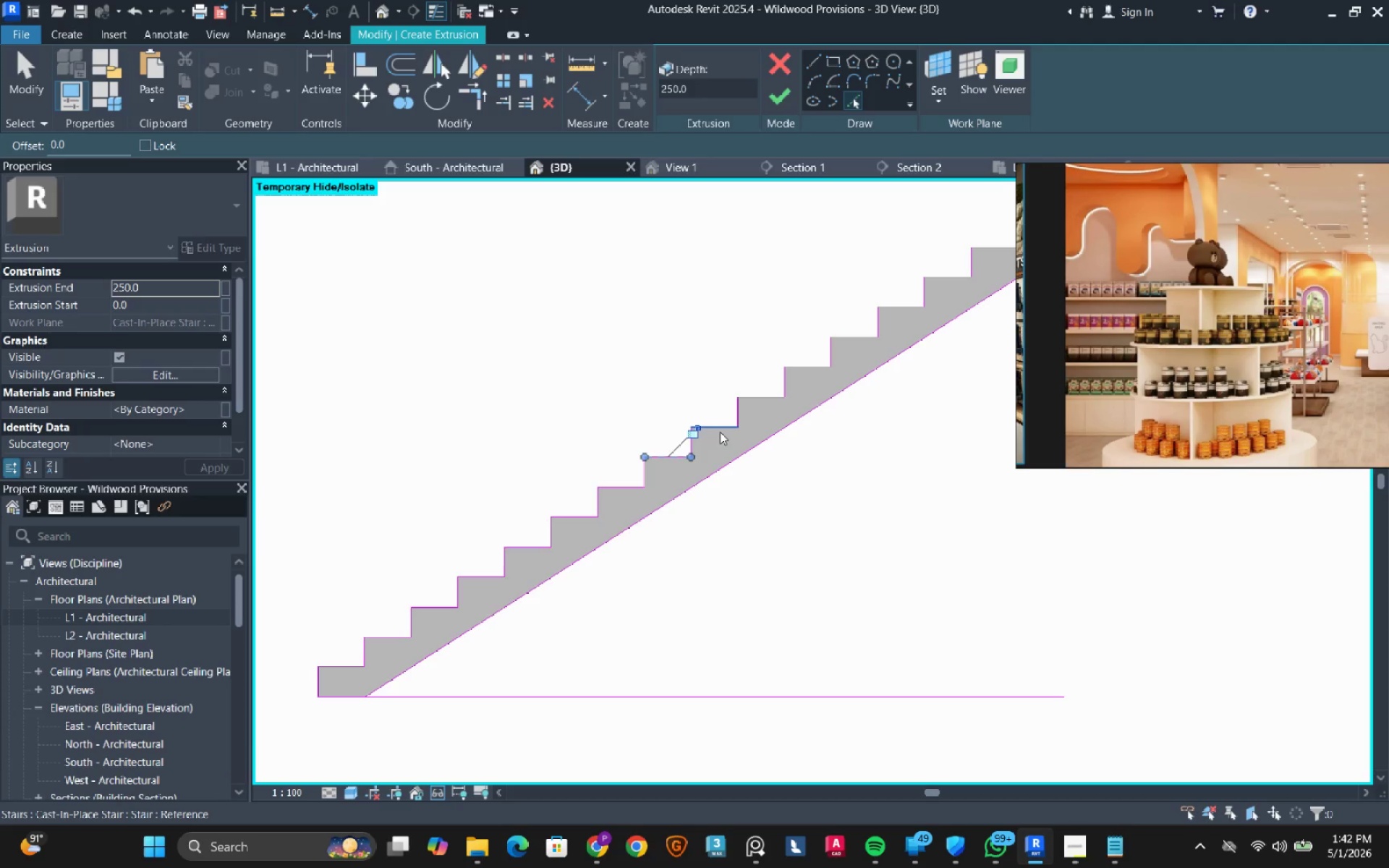 
double_click([720, 432])
 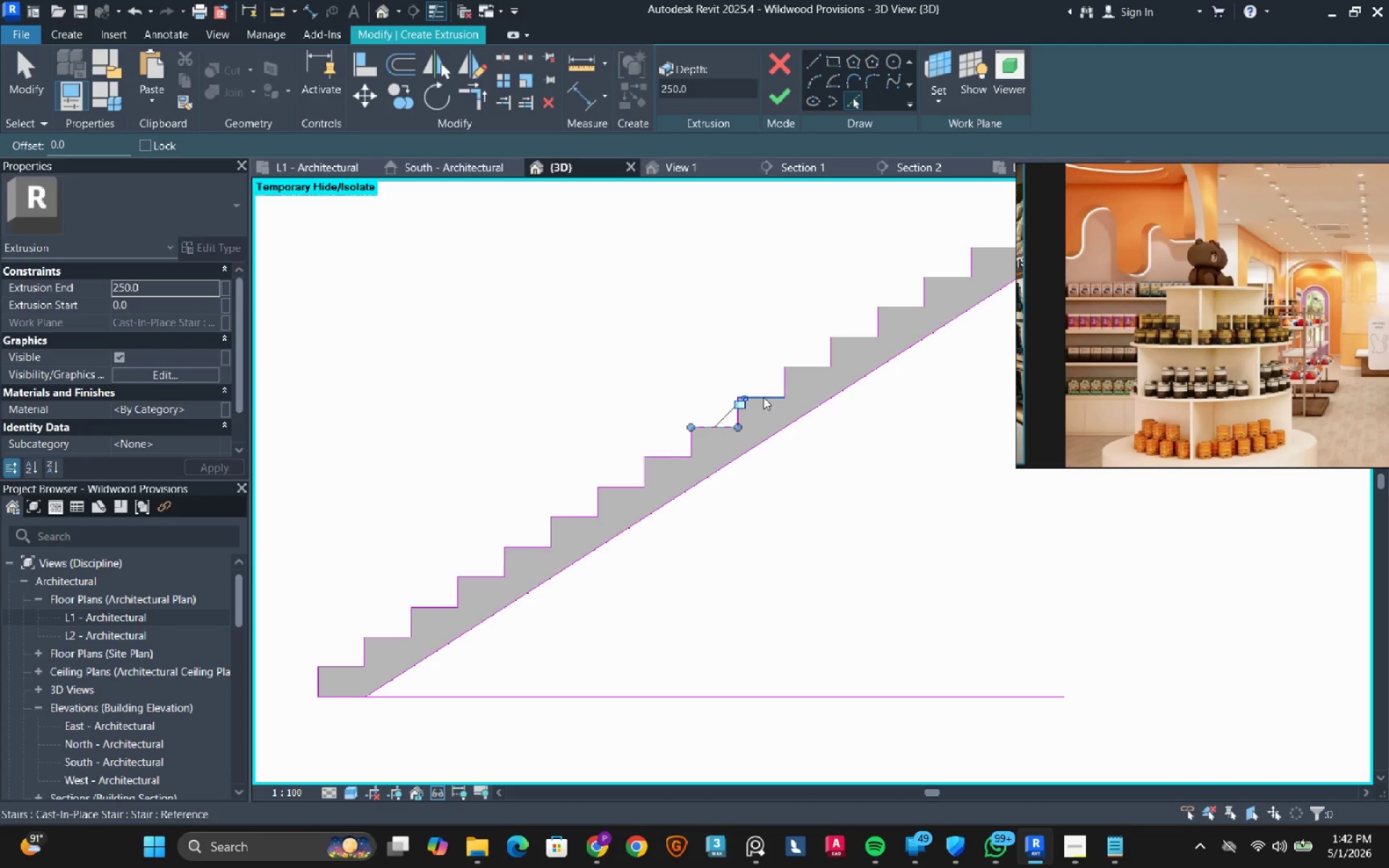 
left_click([763, 397])
 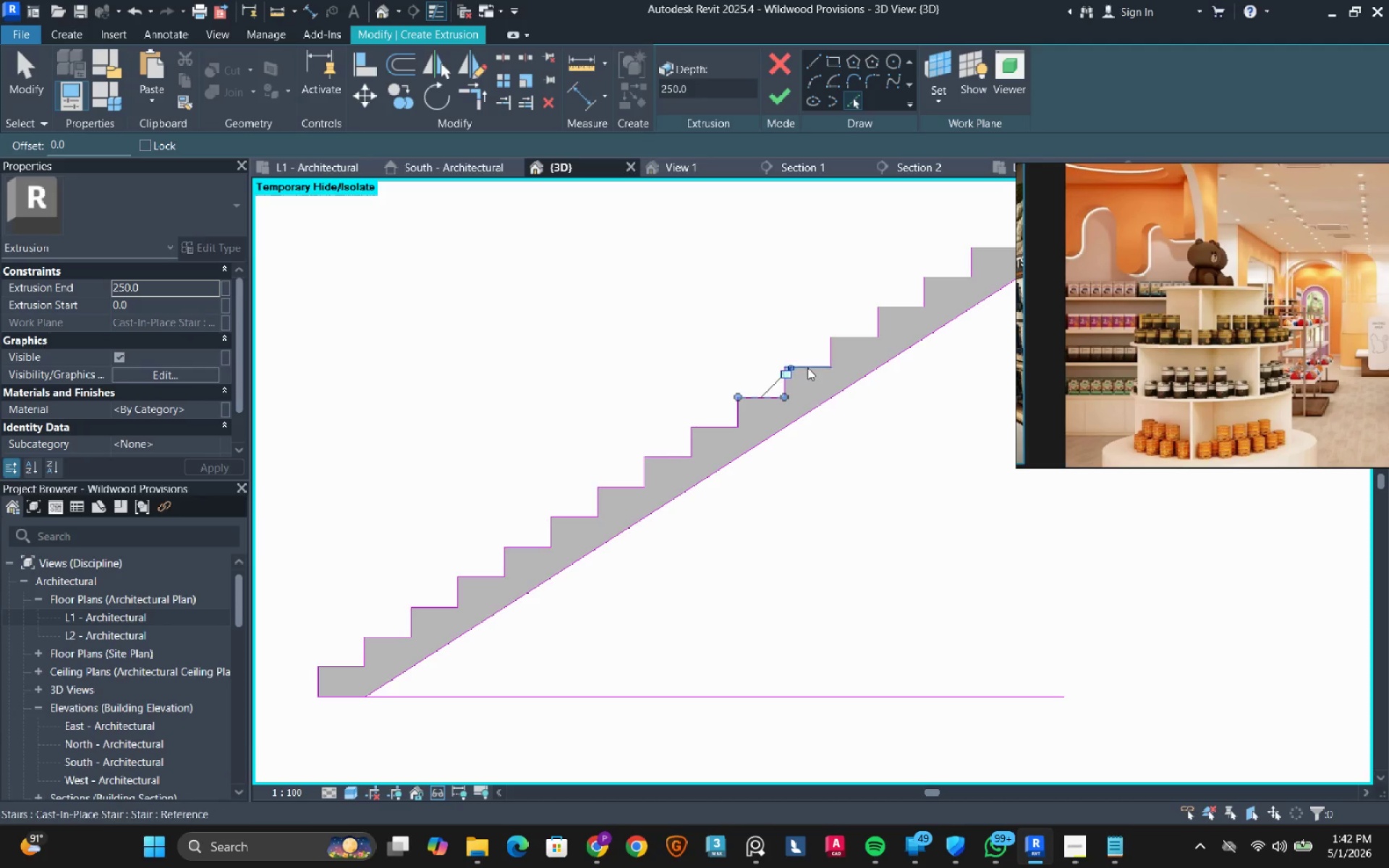 
left_click([807, 367])
 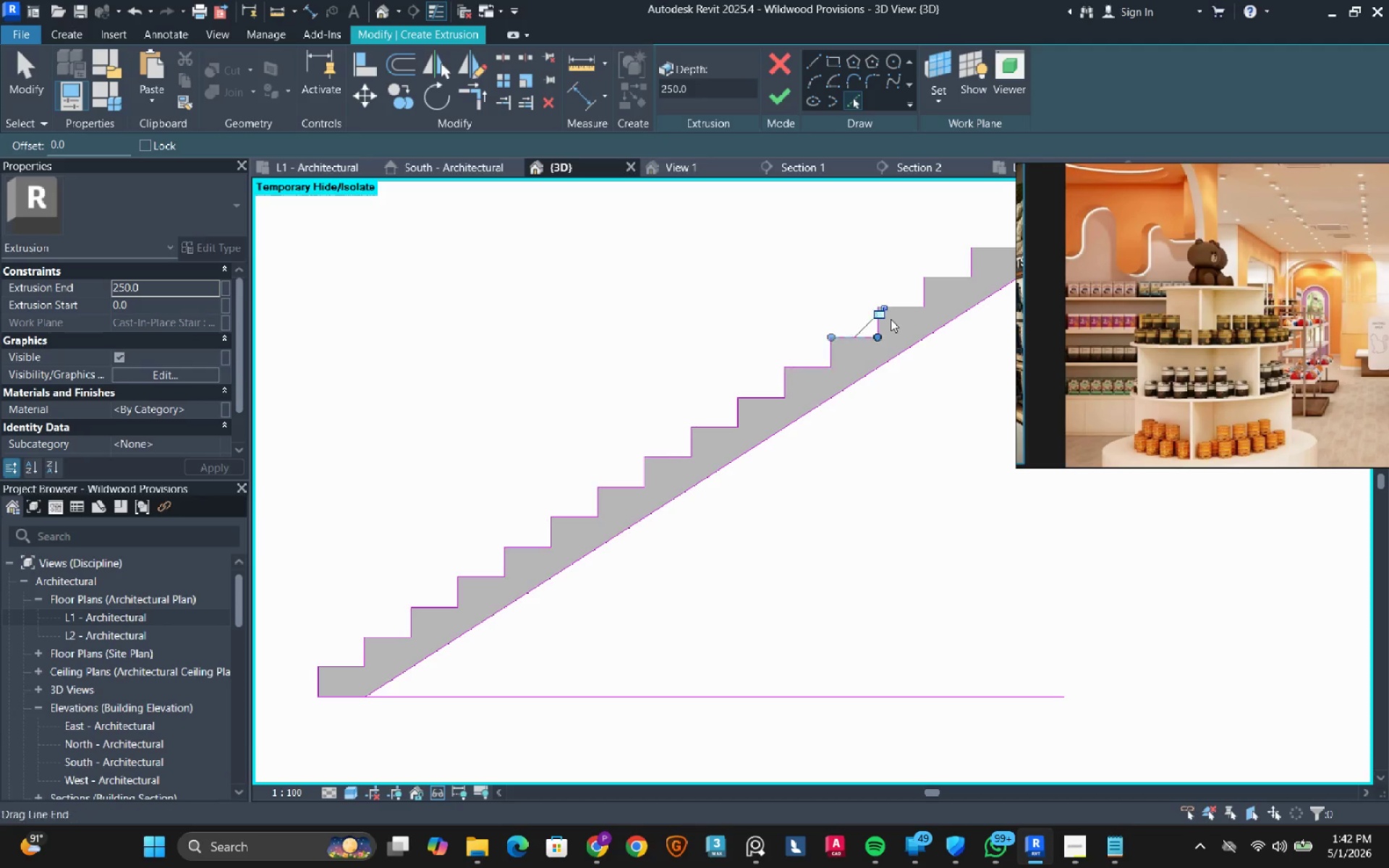 
double_click([908, 310])
 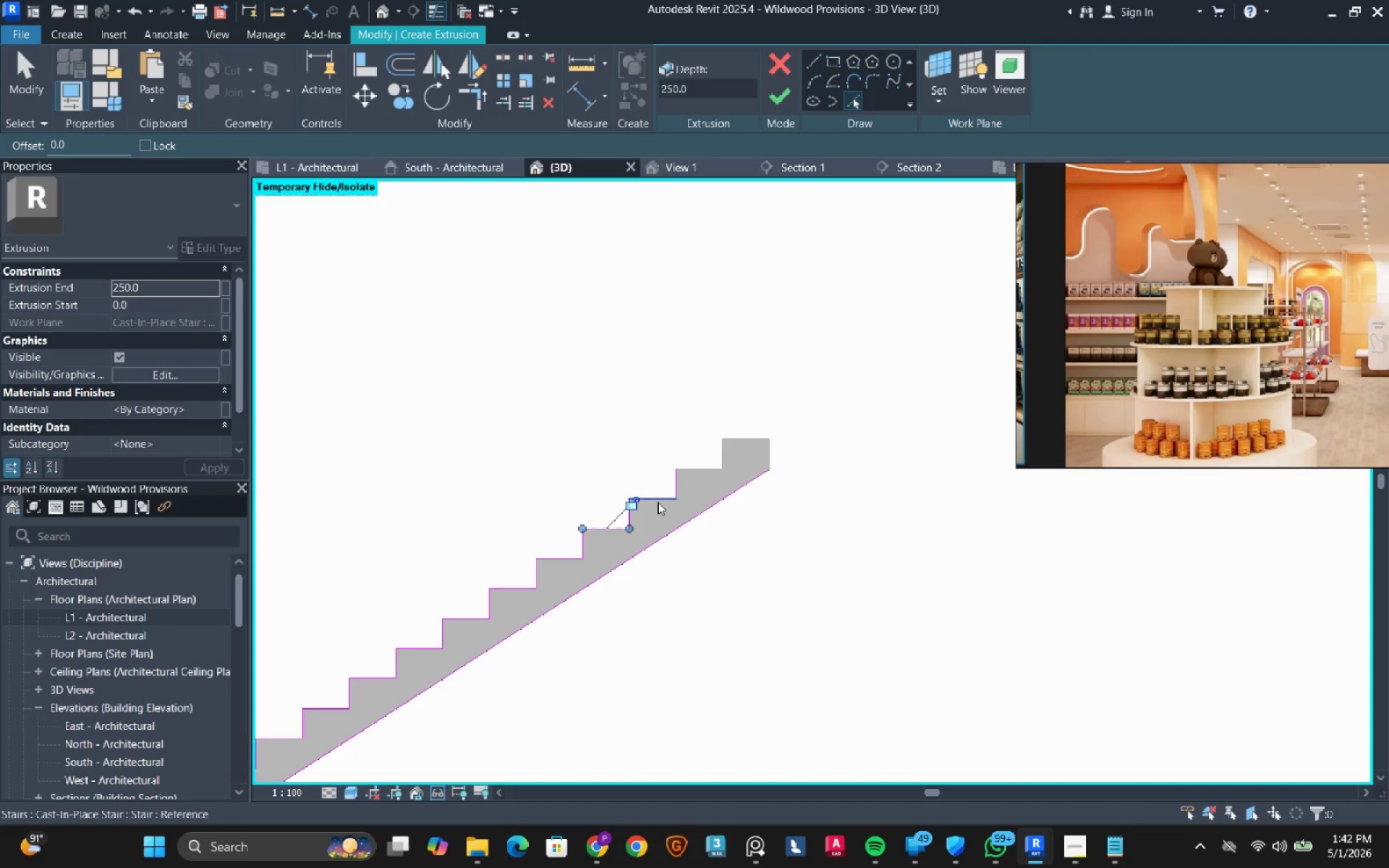 
left_click([658, 502])
 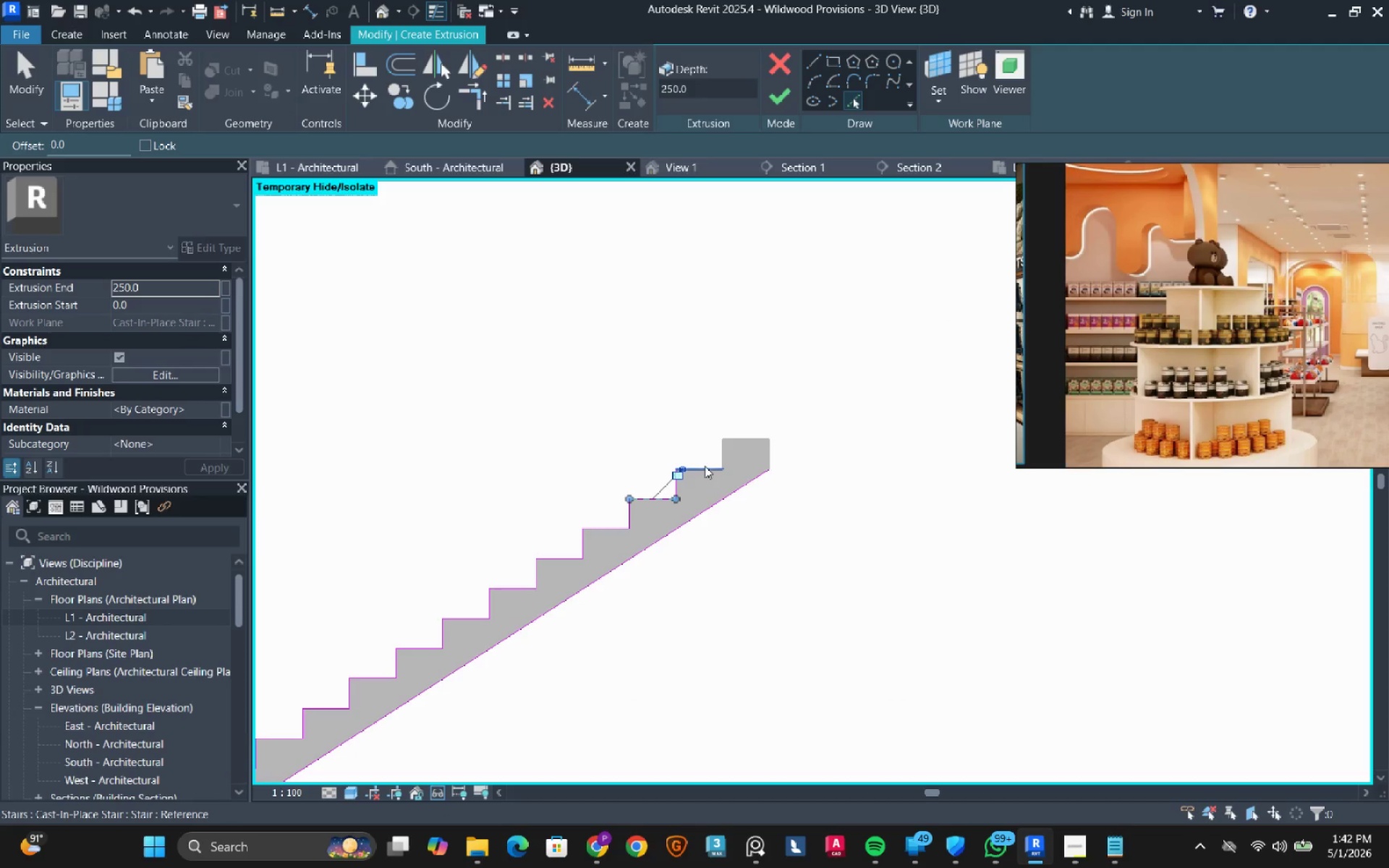 
left_click([705, 466])
 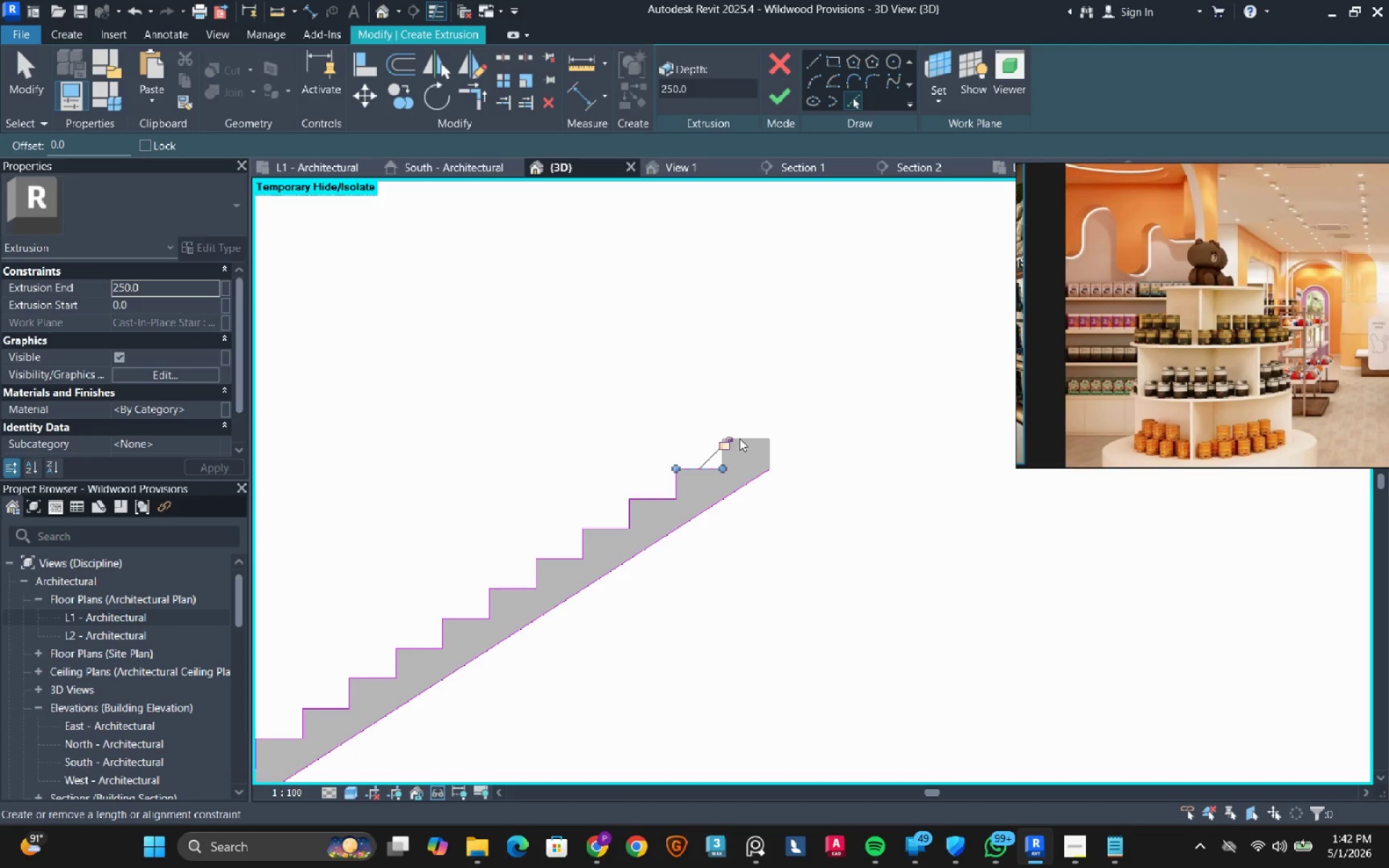 
left_click([740, 438])
 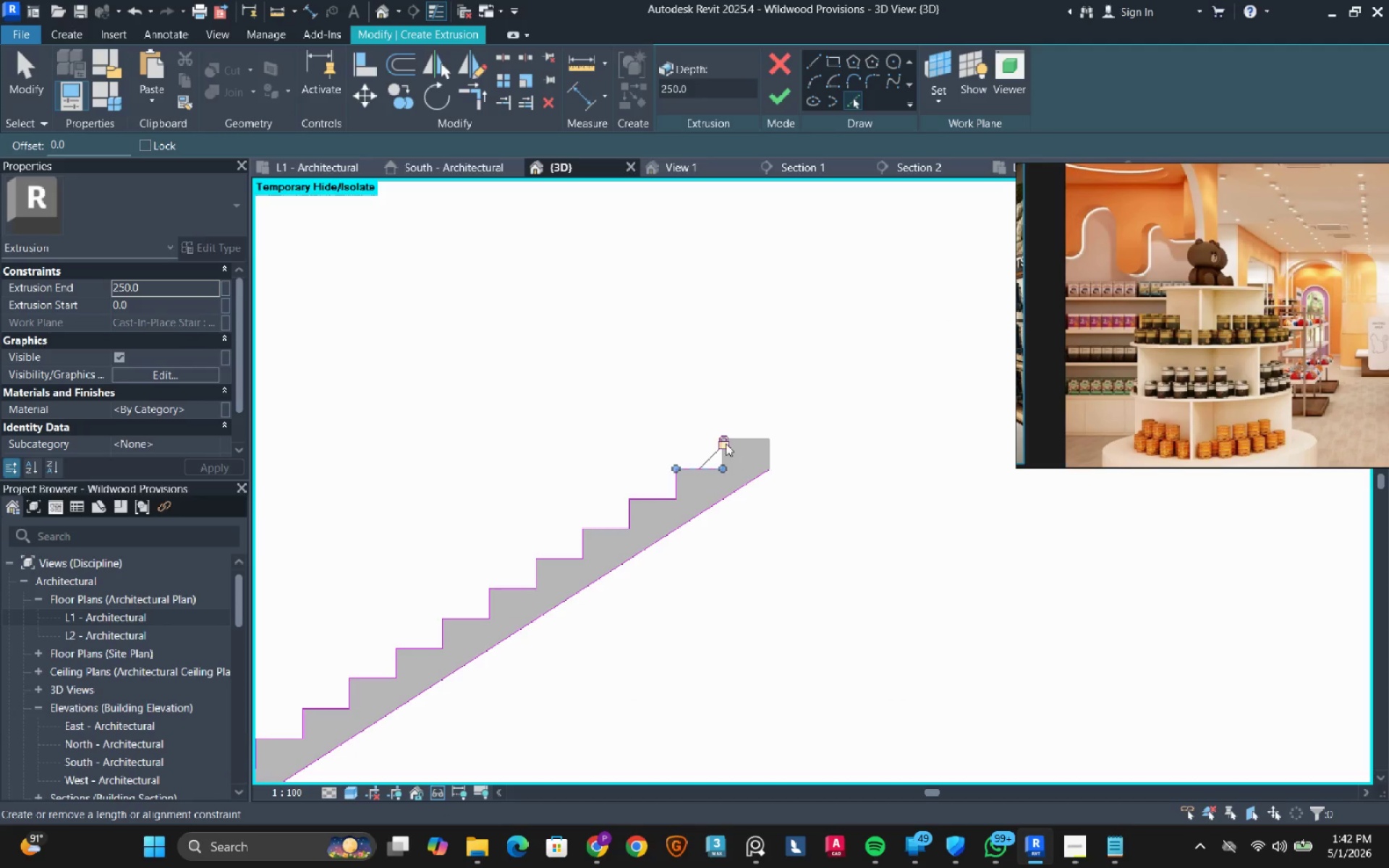 
left_click([720, 446])
 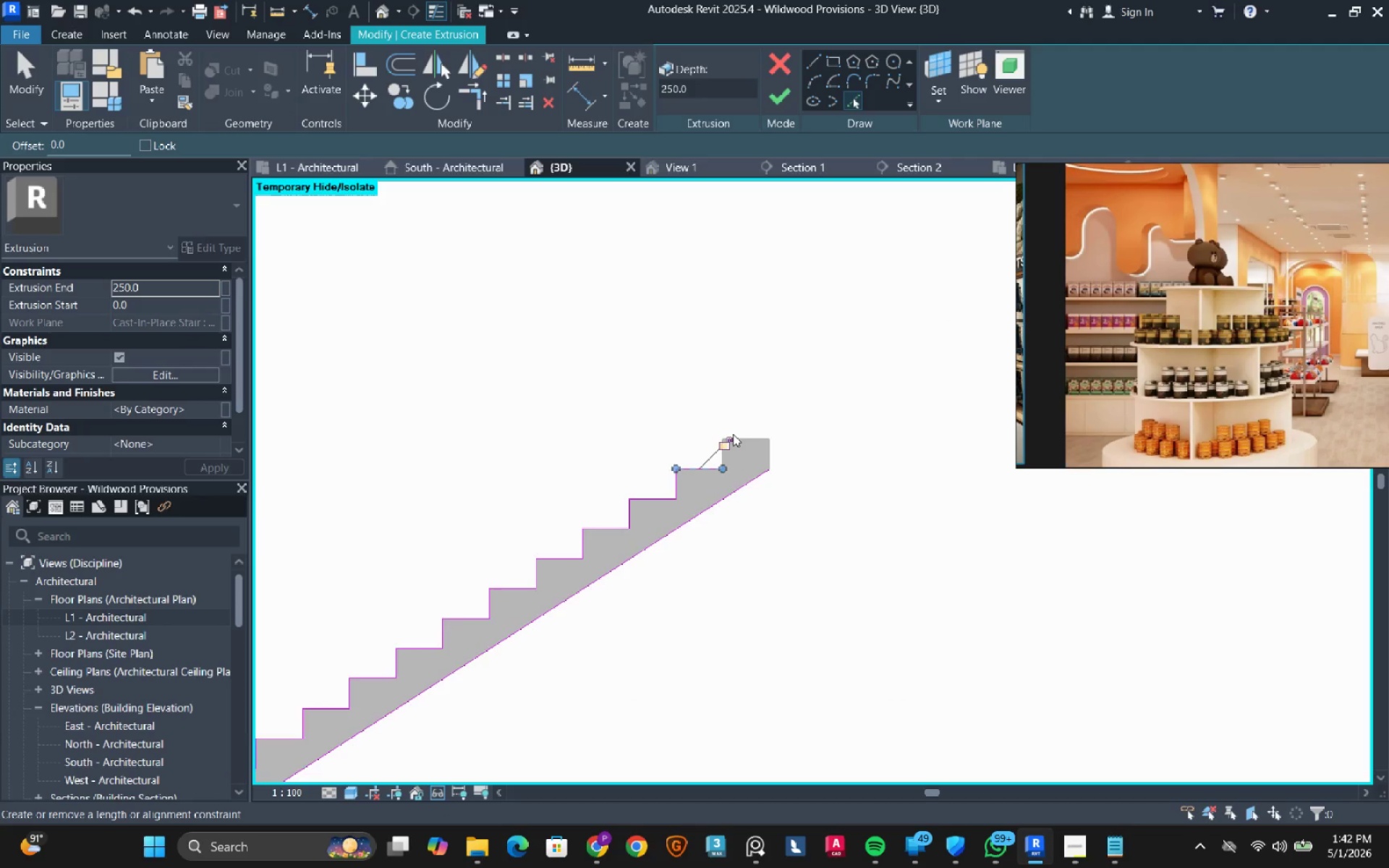 
scroll: coordinate [733, 434], scroll_direction: up, amount: 4.0
 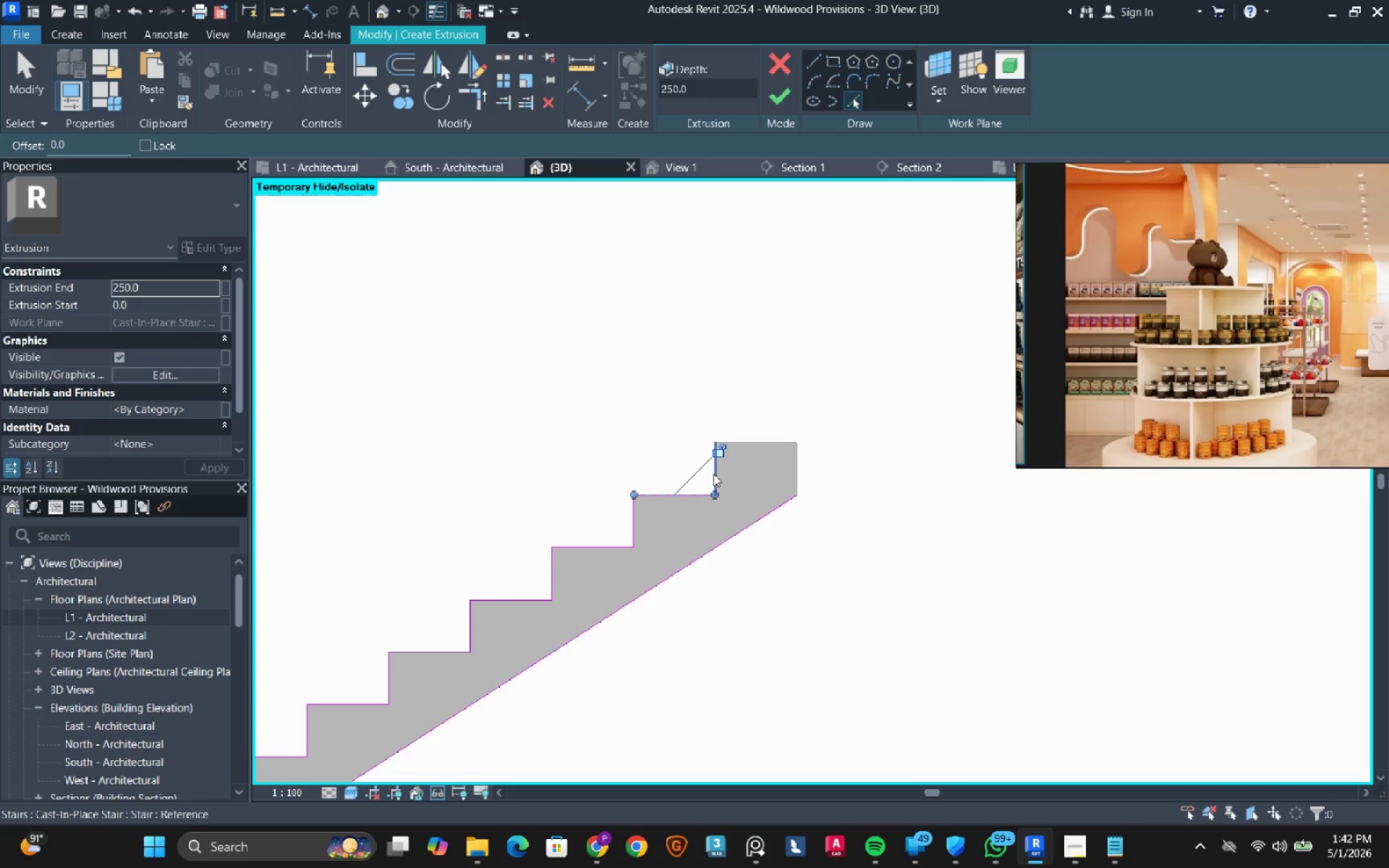 
left_click([713, 474])
 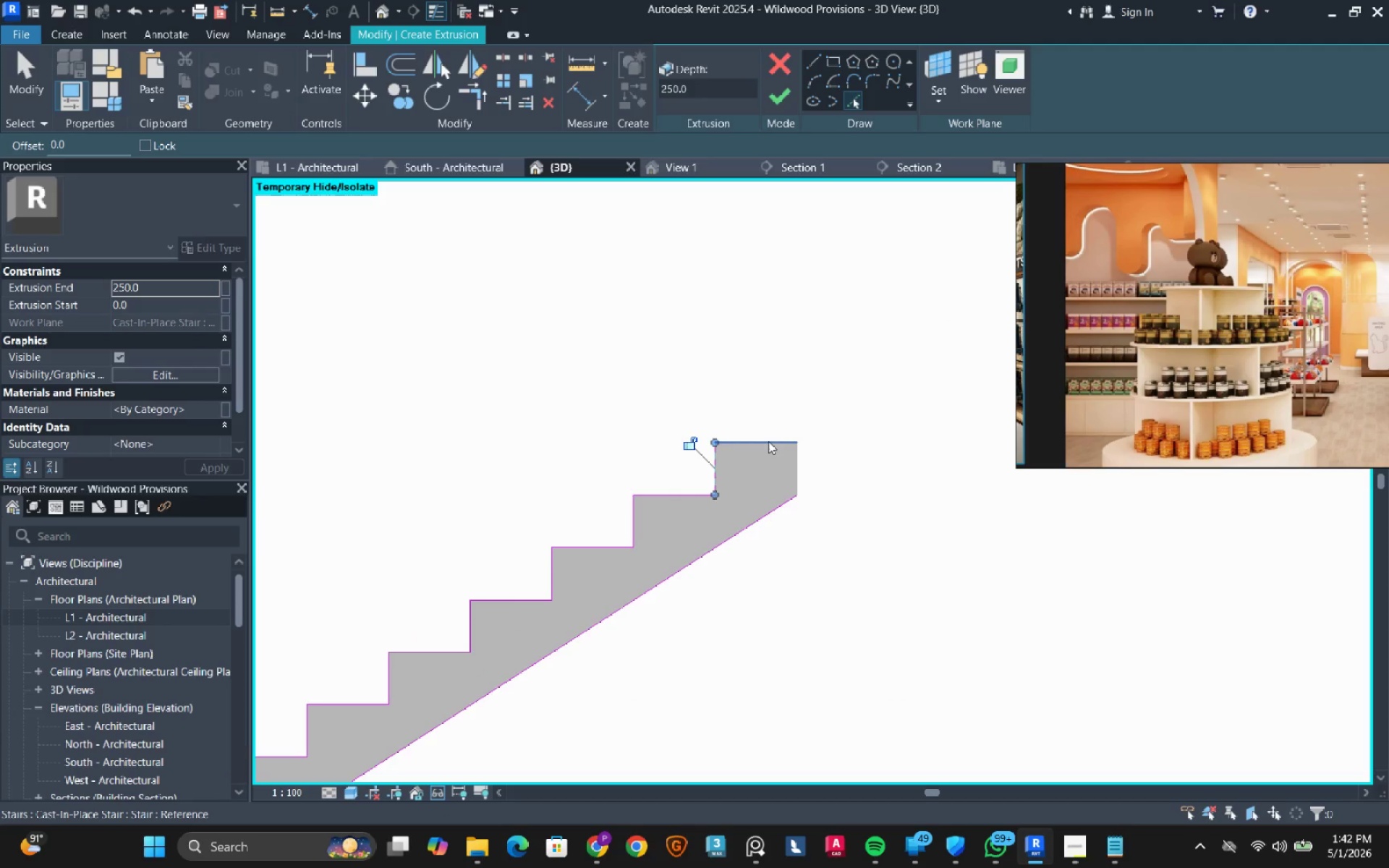 
left_click([768, 441])
 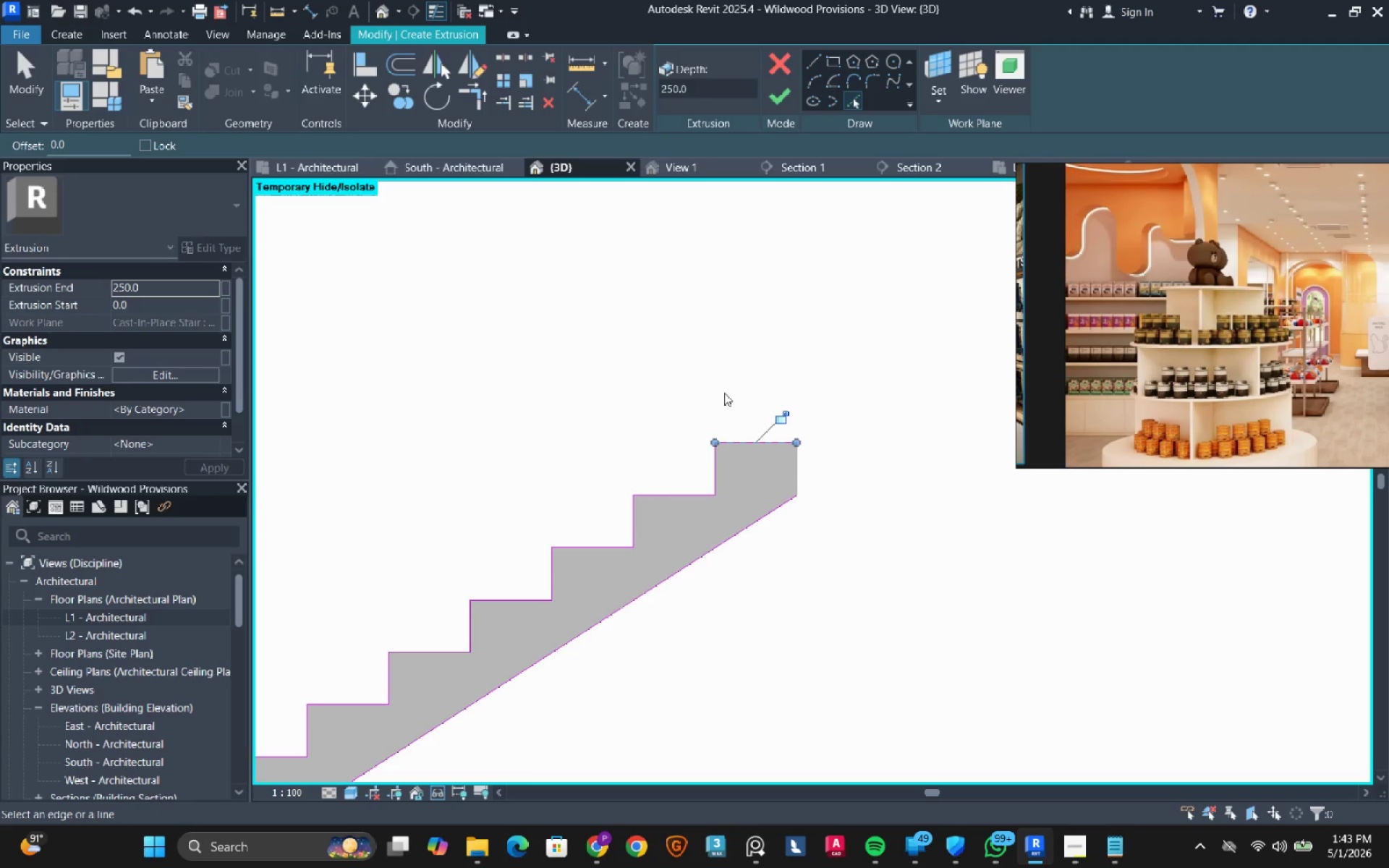 
key(Escape)
 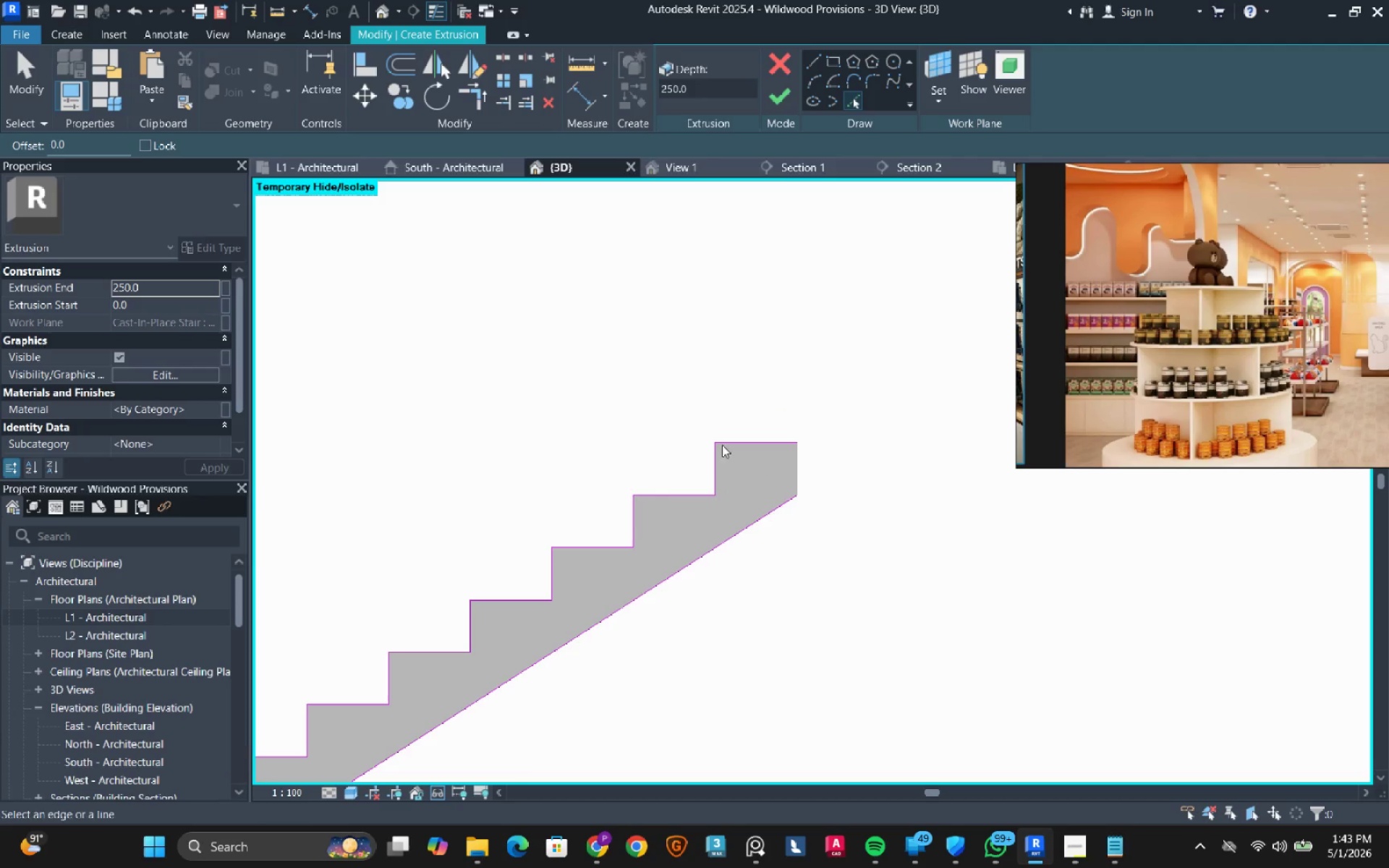 
key(Escape)
 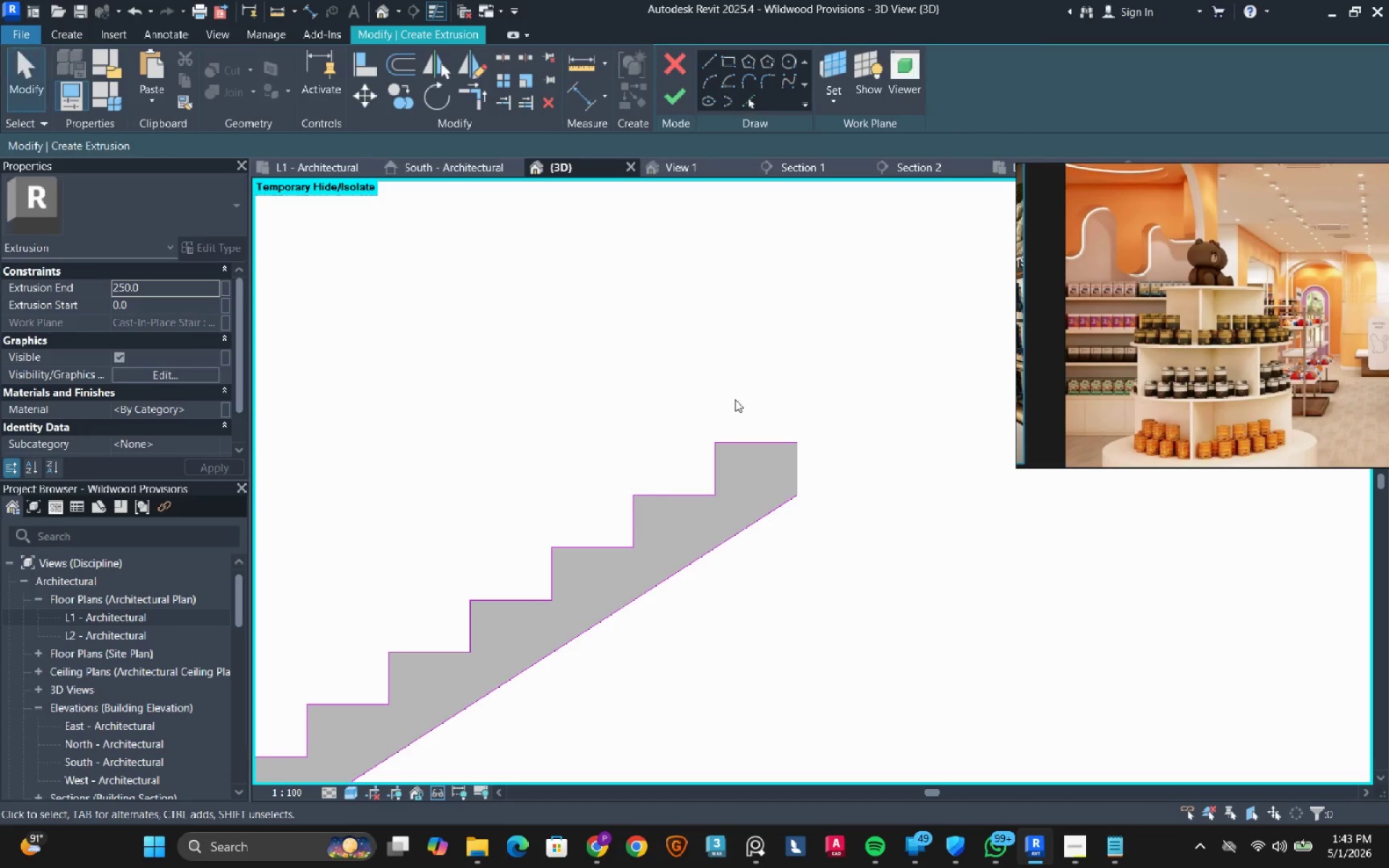 
left_click_drag(start_coordinate=[735, 397], to_coordinate=[725, 420])
 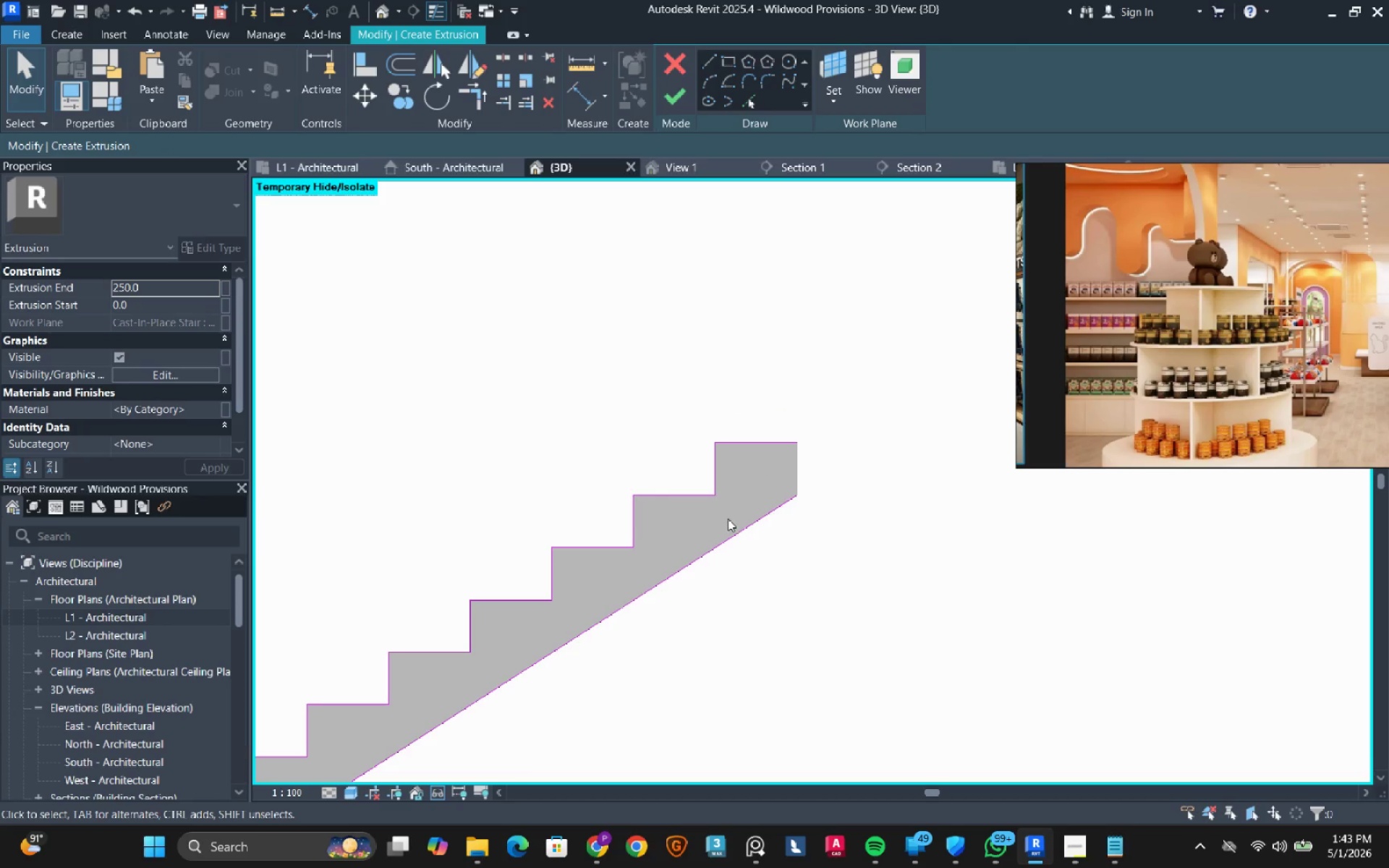 
left_click_drag(start_coordinate=[729, 519], to_coordinate=[700, 483])
 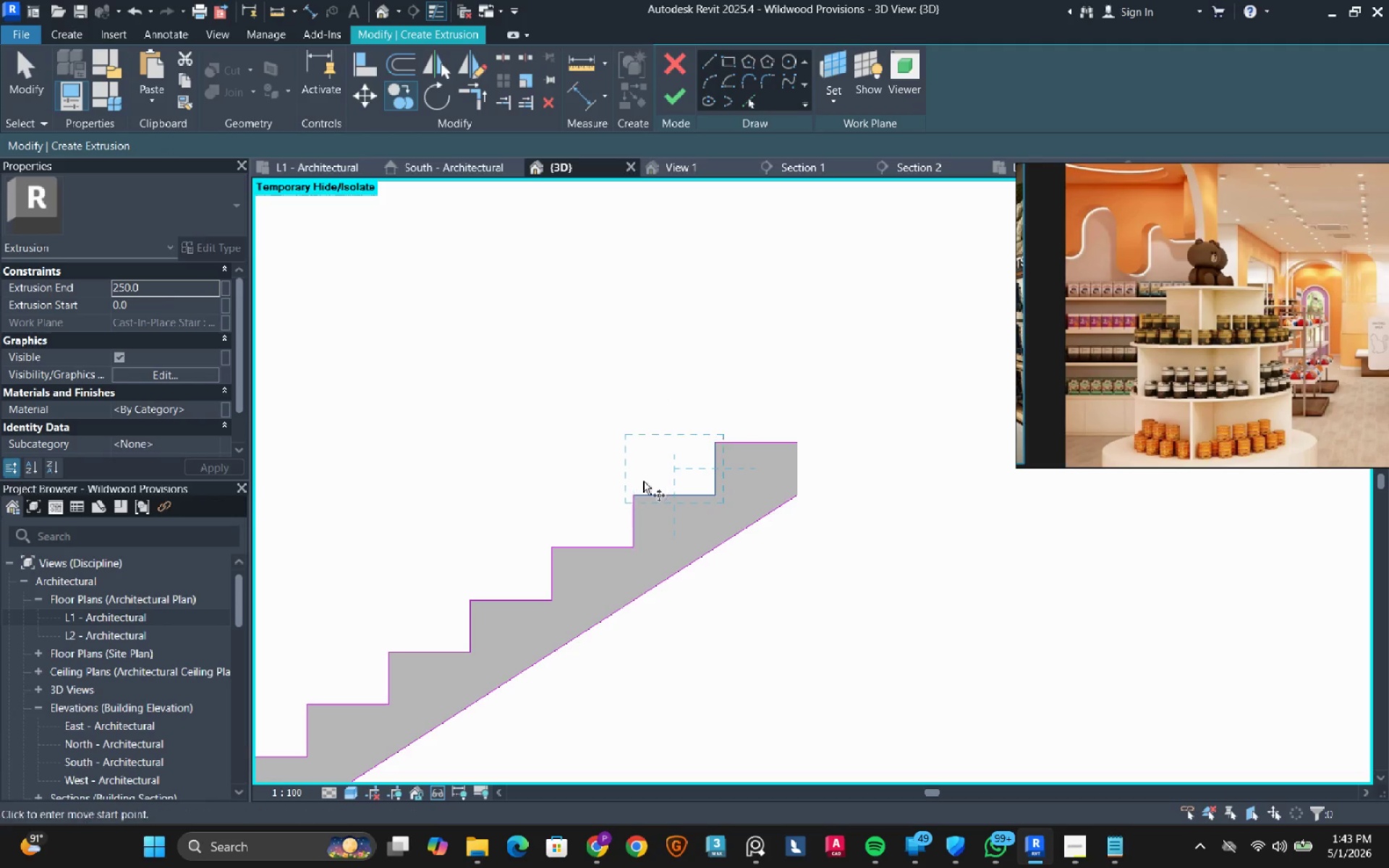 
left_click([636, 495])
 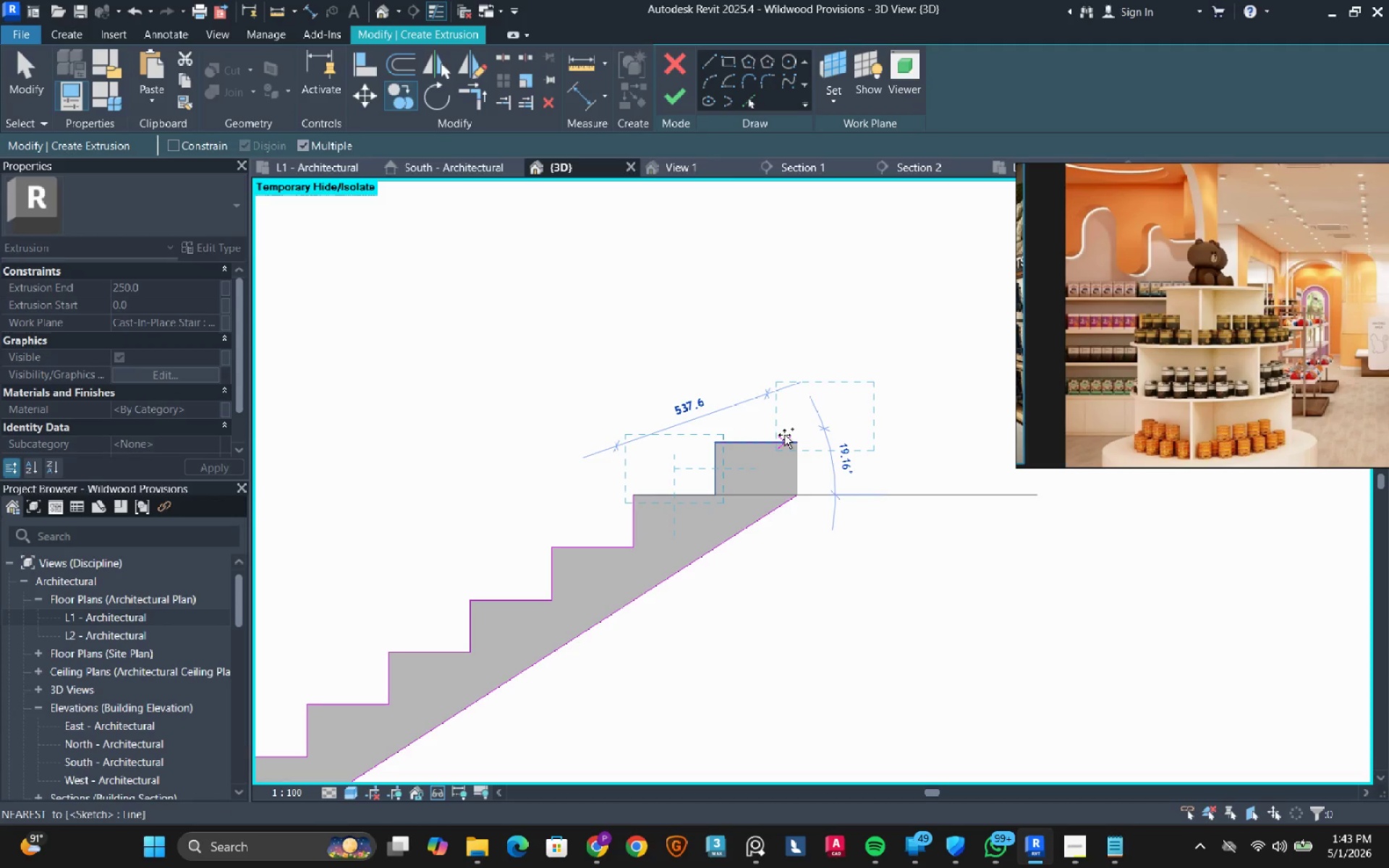 
key(Escape)
 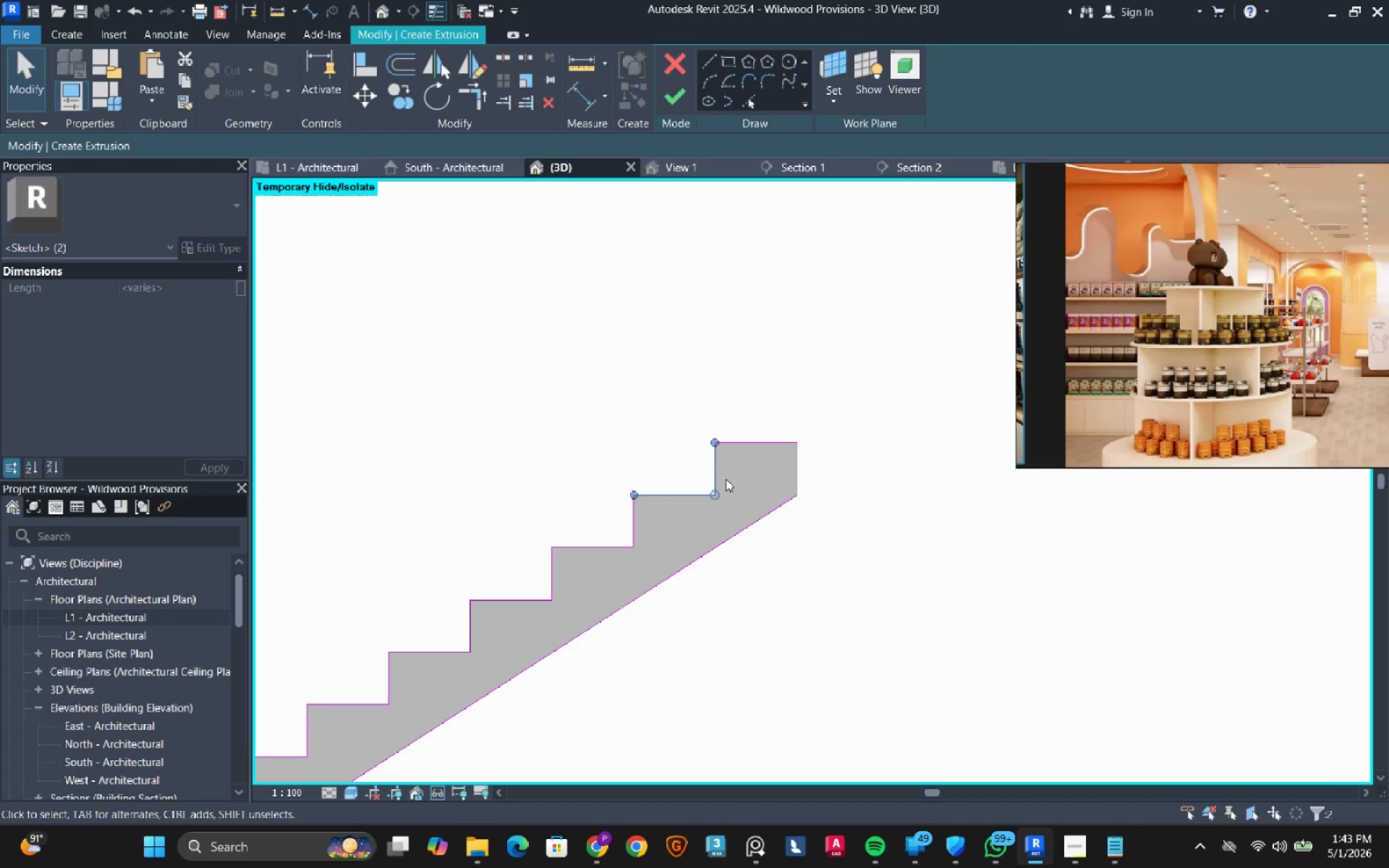 
left_click([726, 479])
 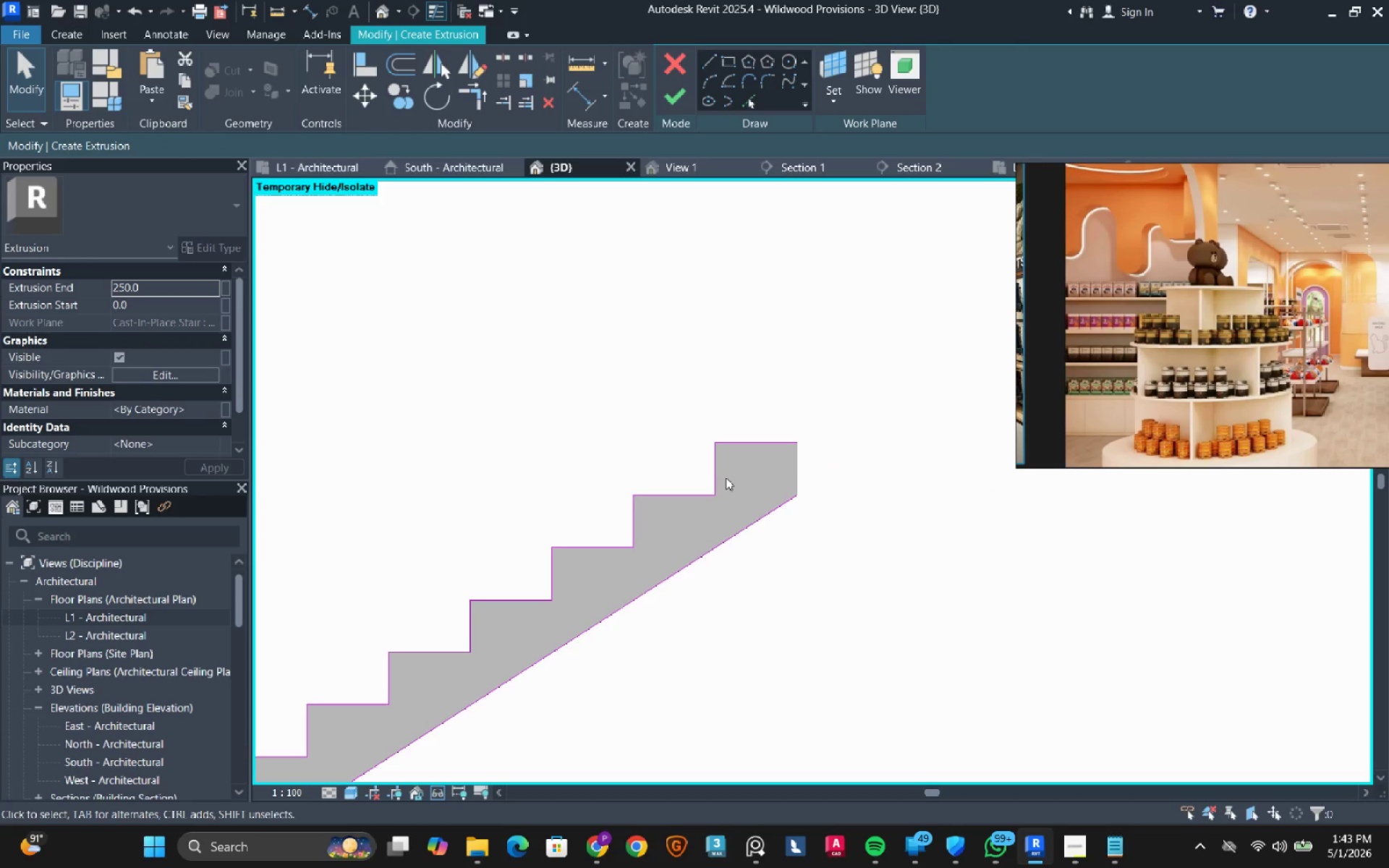 
left_click_drag(start_coordinate=[726, 477], to_coordinate=[688, 457])
 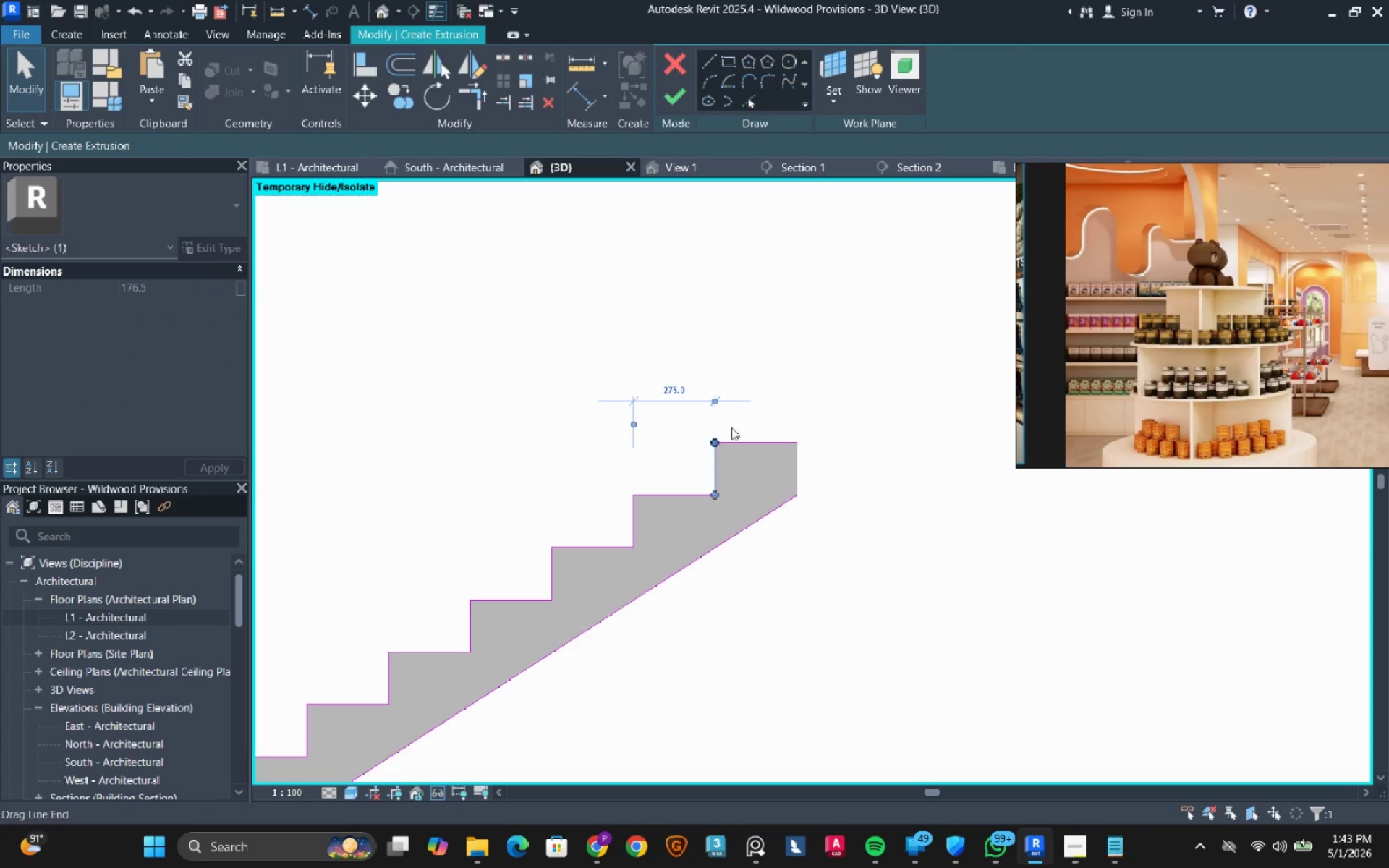 
left_click_drag(start_coordinate=[743, 414], to_coordinate=[702, 464])
 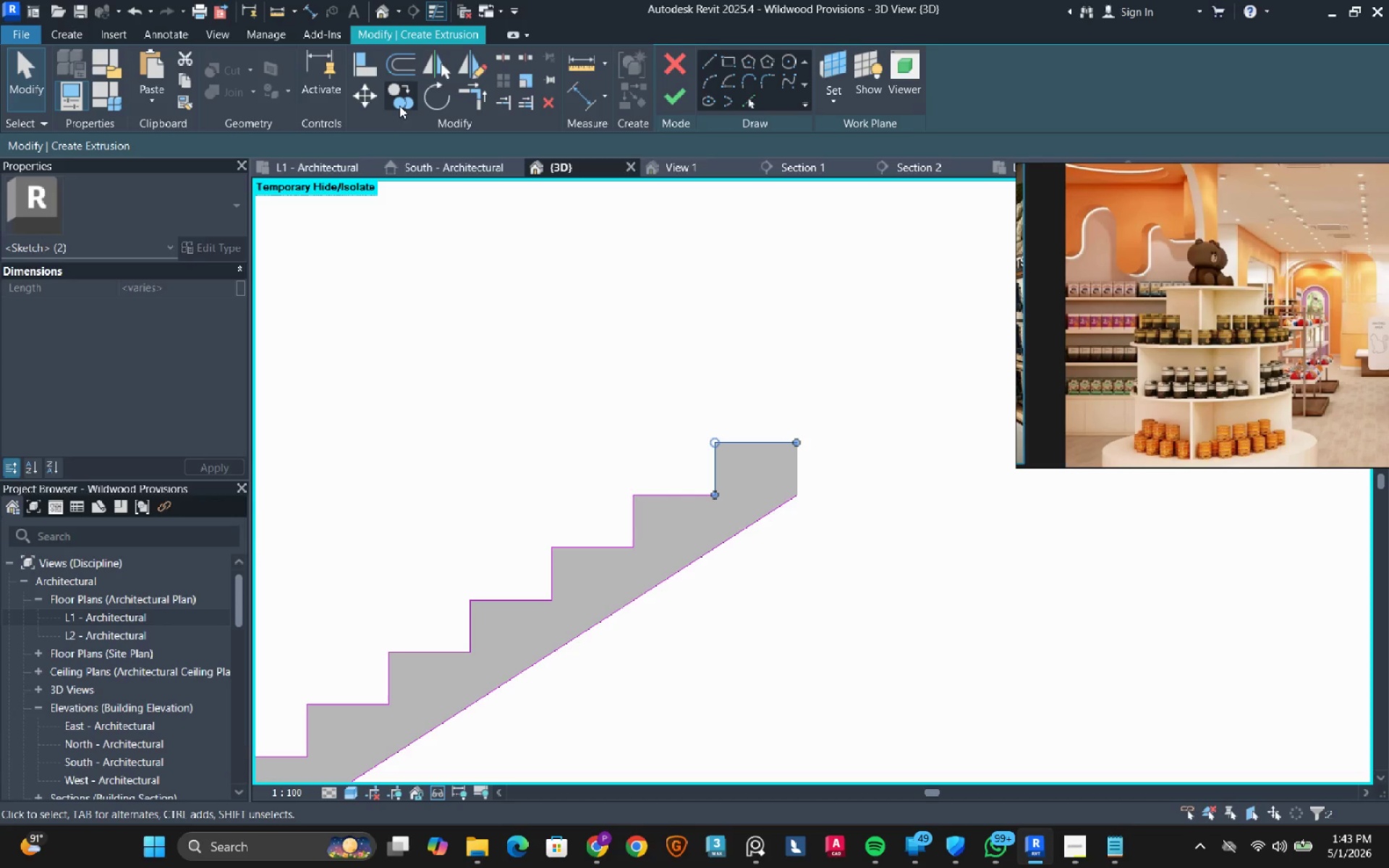 
left_click([399, 105])
 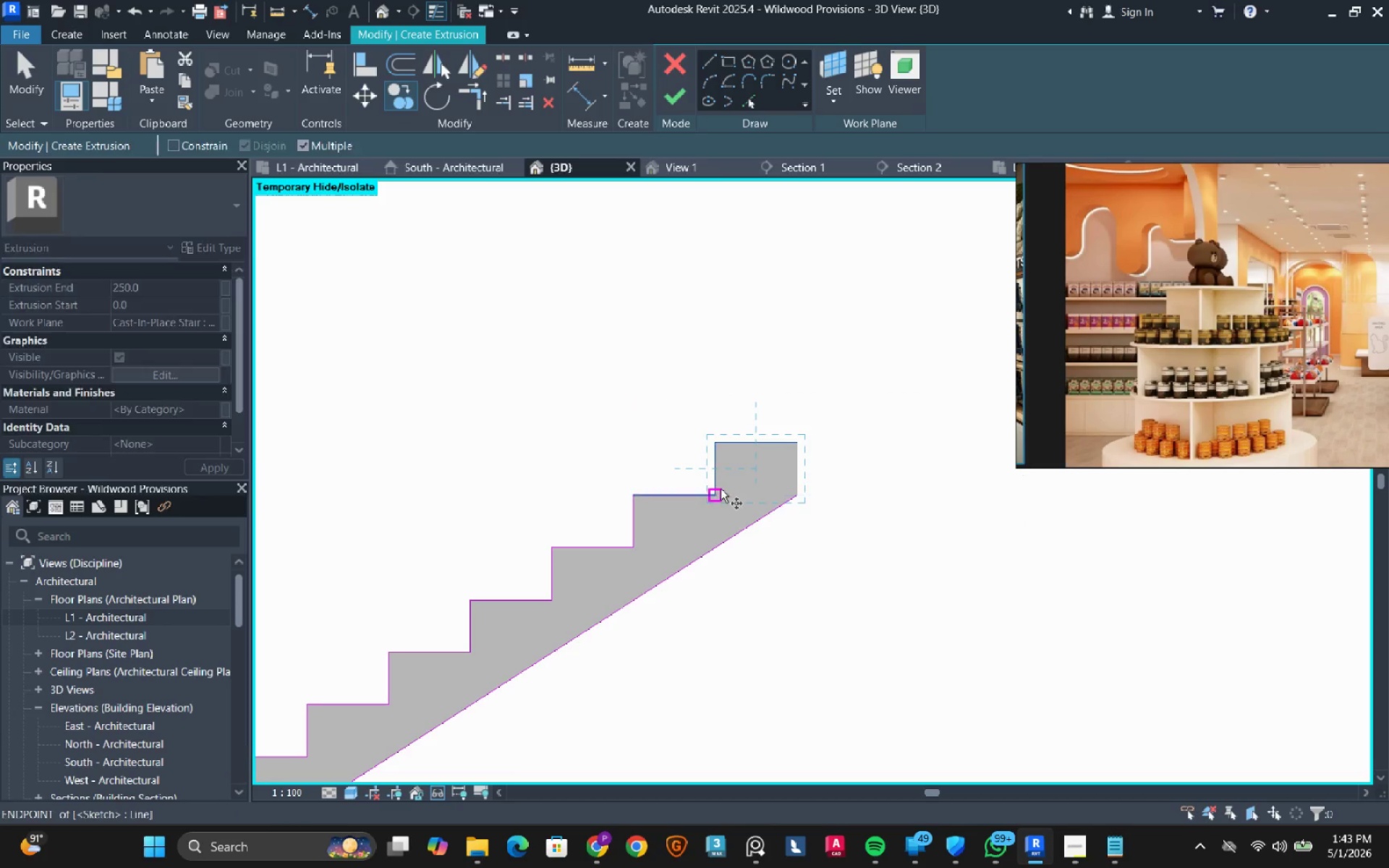 
left_click([716, 493])
 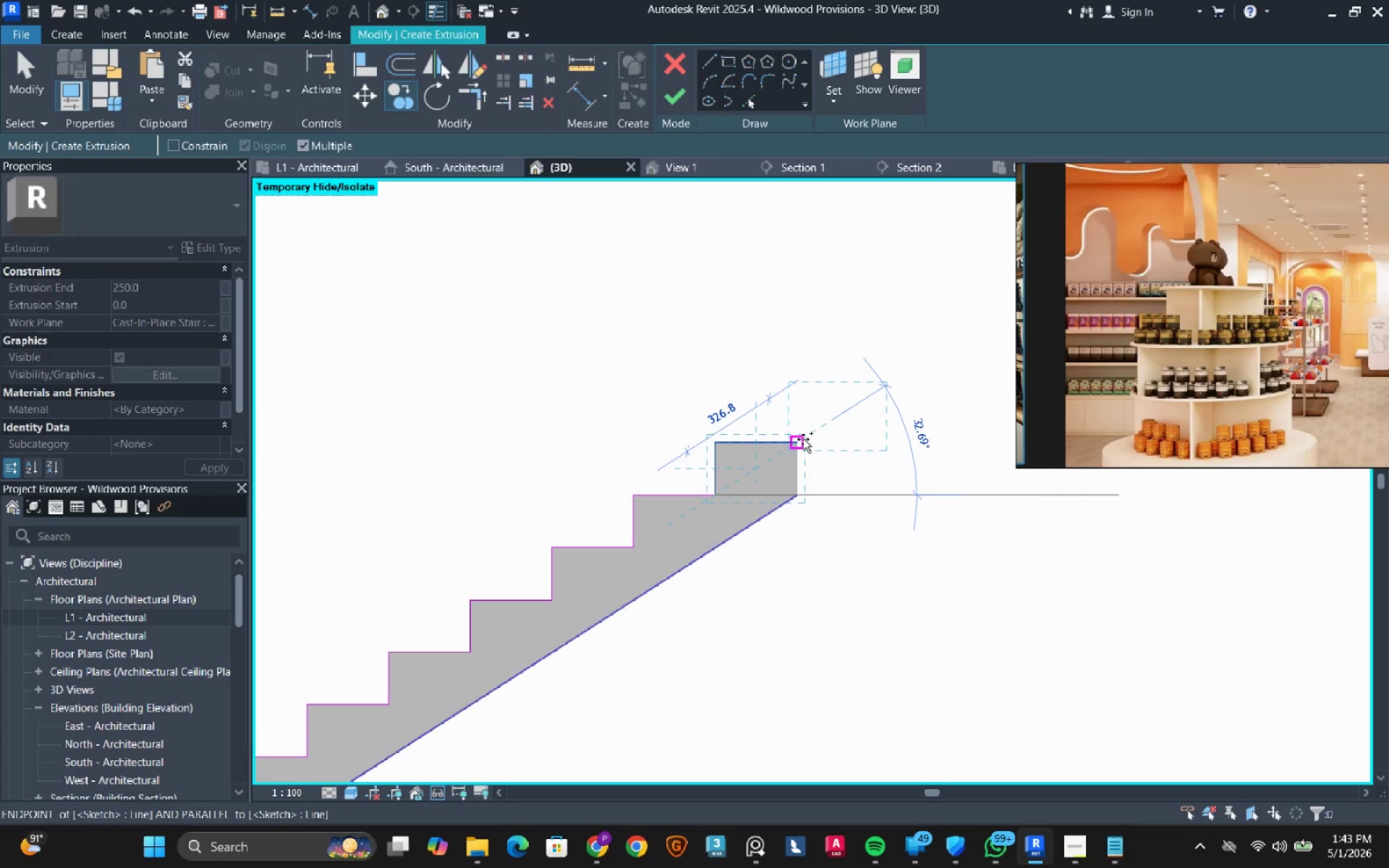 
left_click([803, 439])
 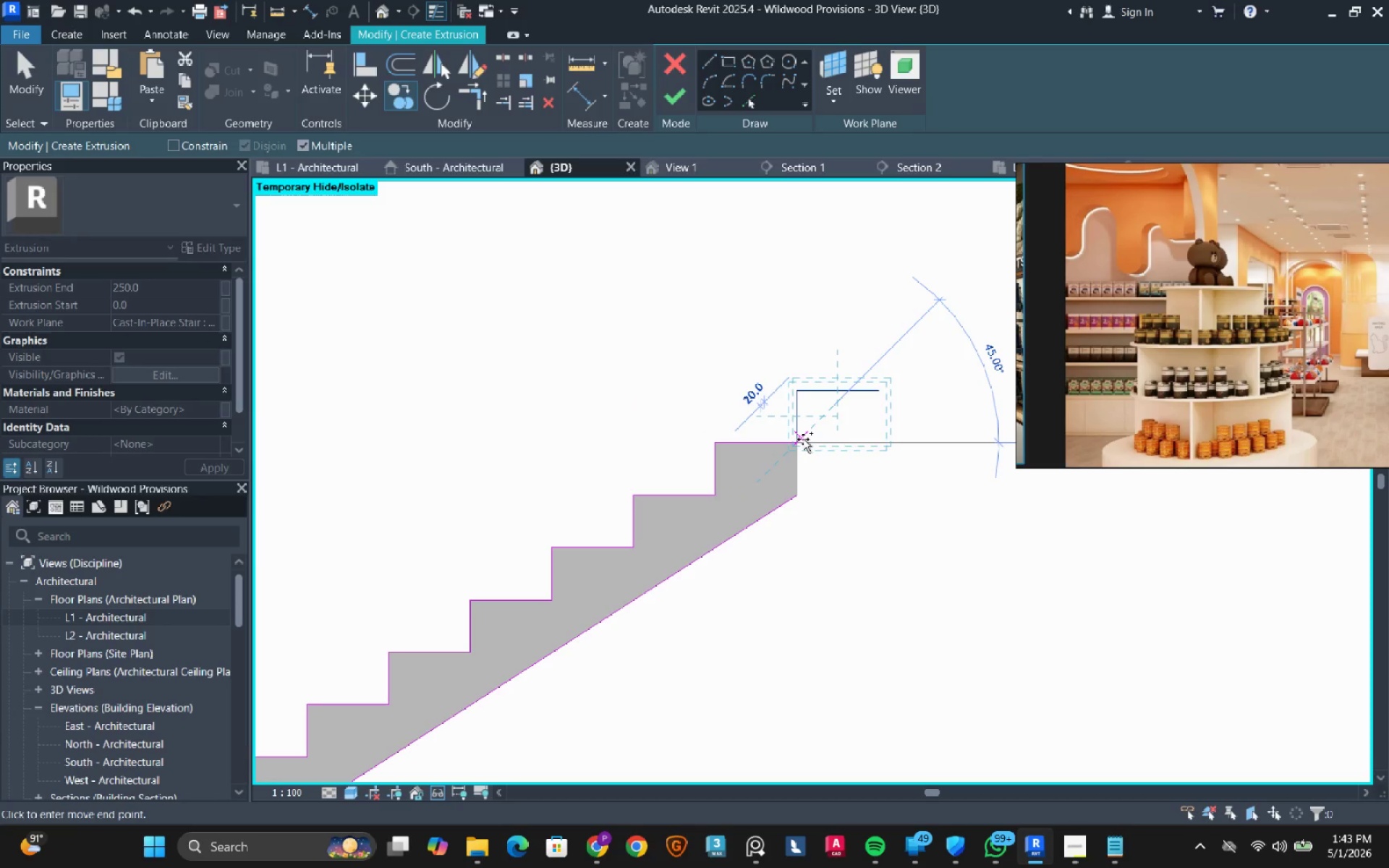 
key(Escape)
 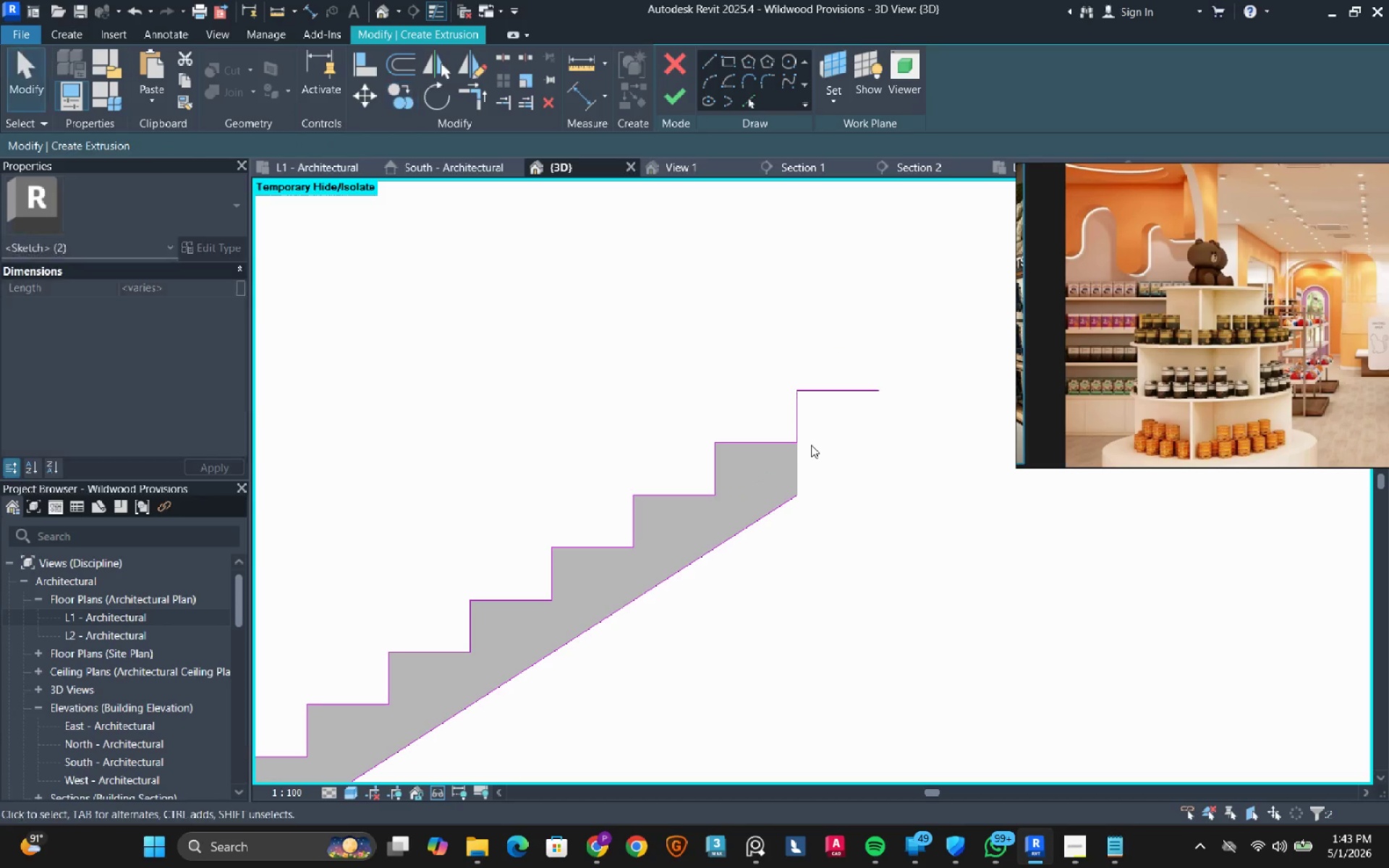 
key(Escape)
type(tr)
 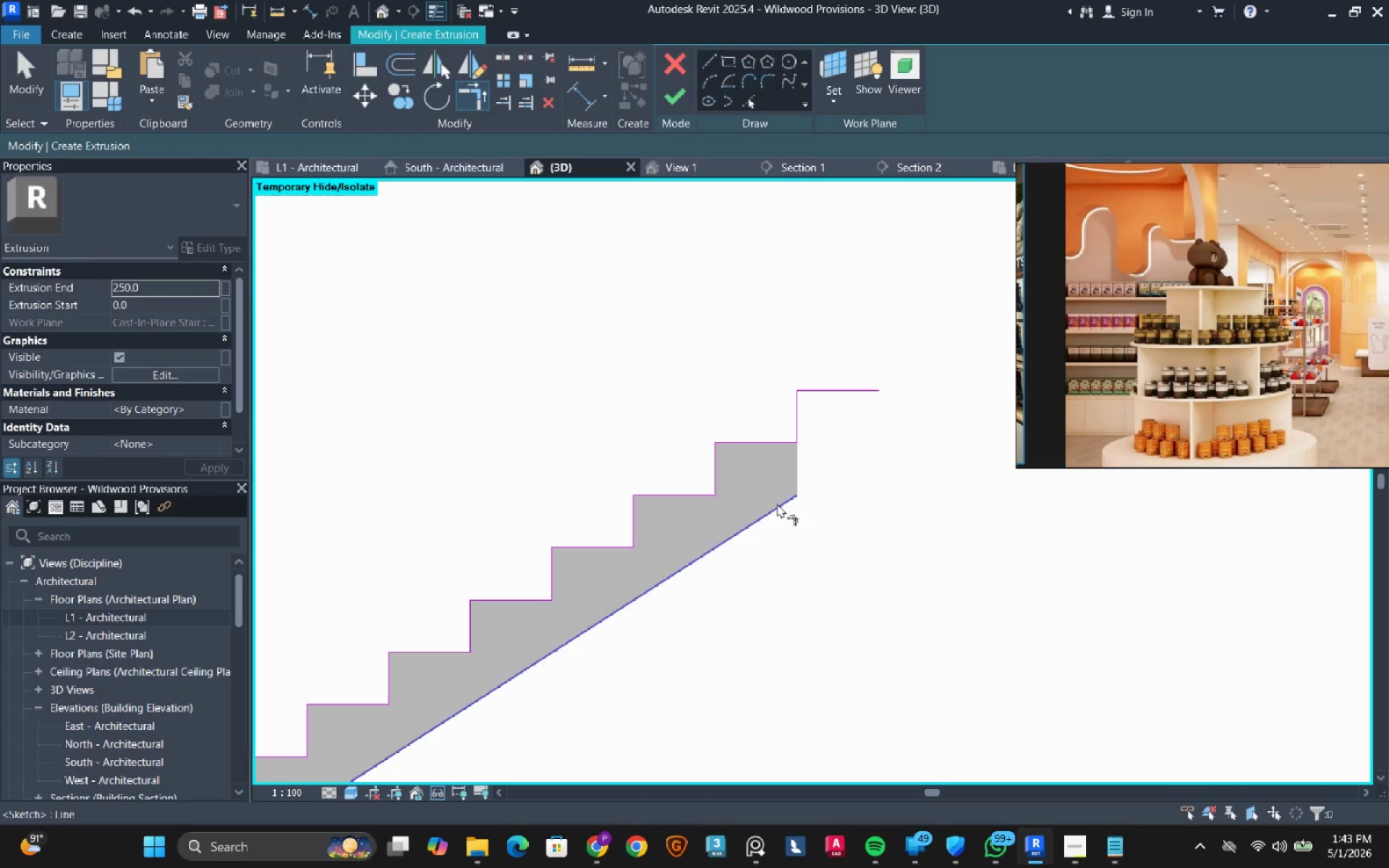 
left_click([777, 503])
 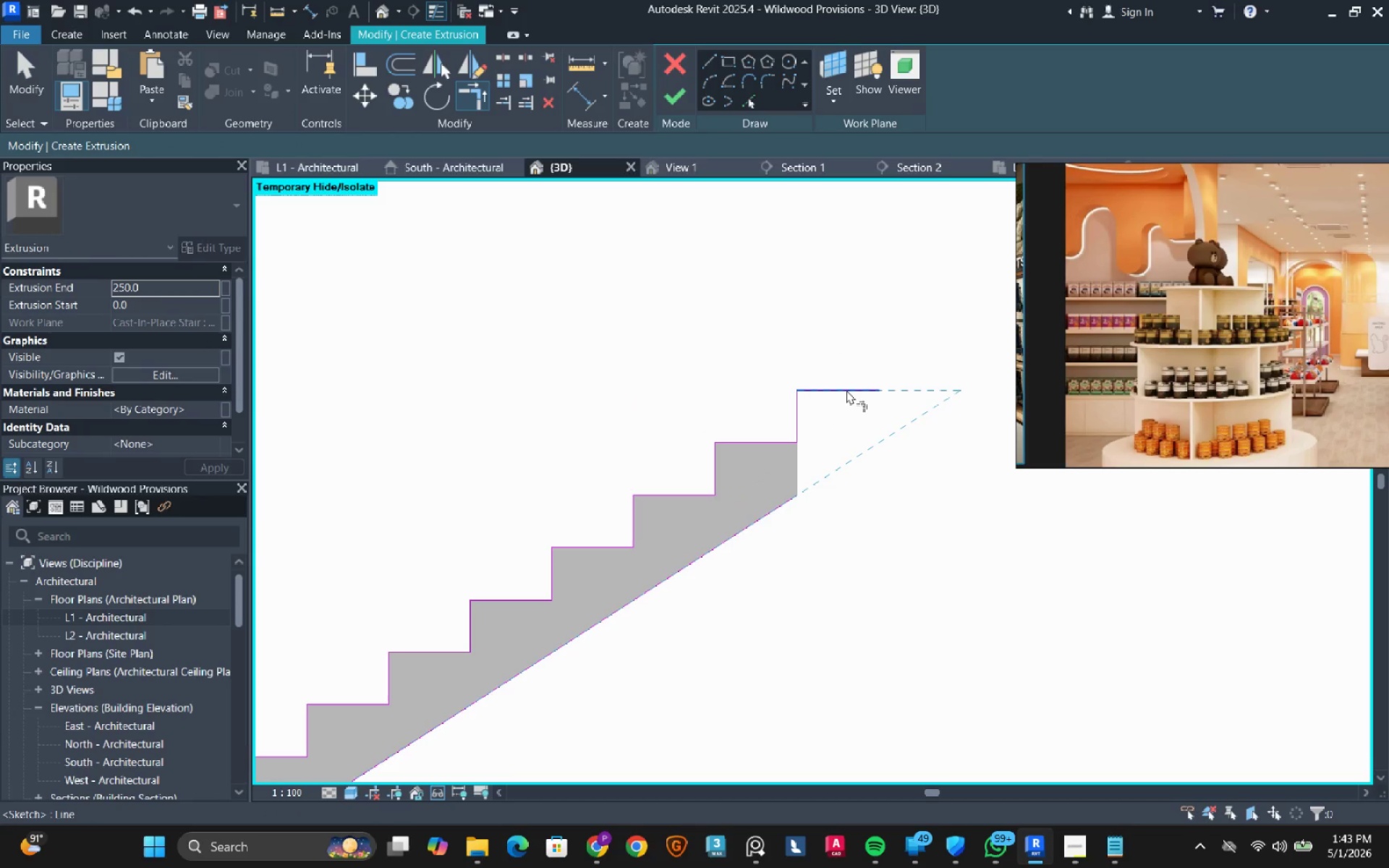 
key(Escape)
 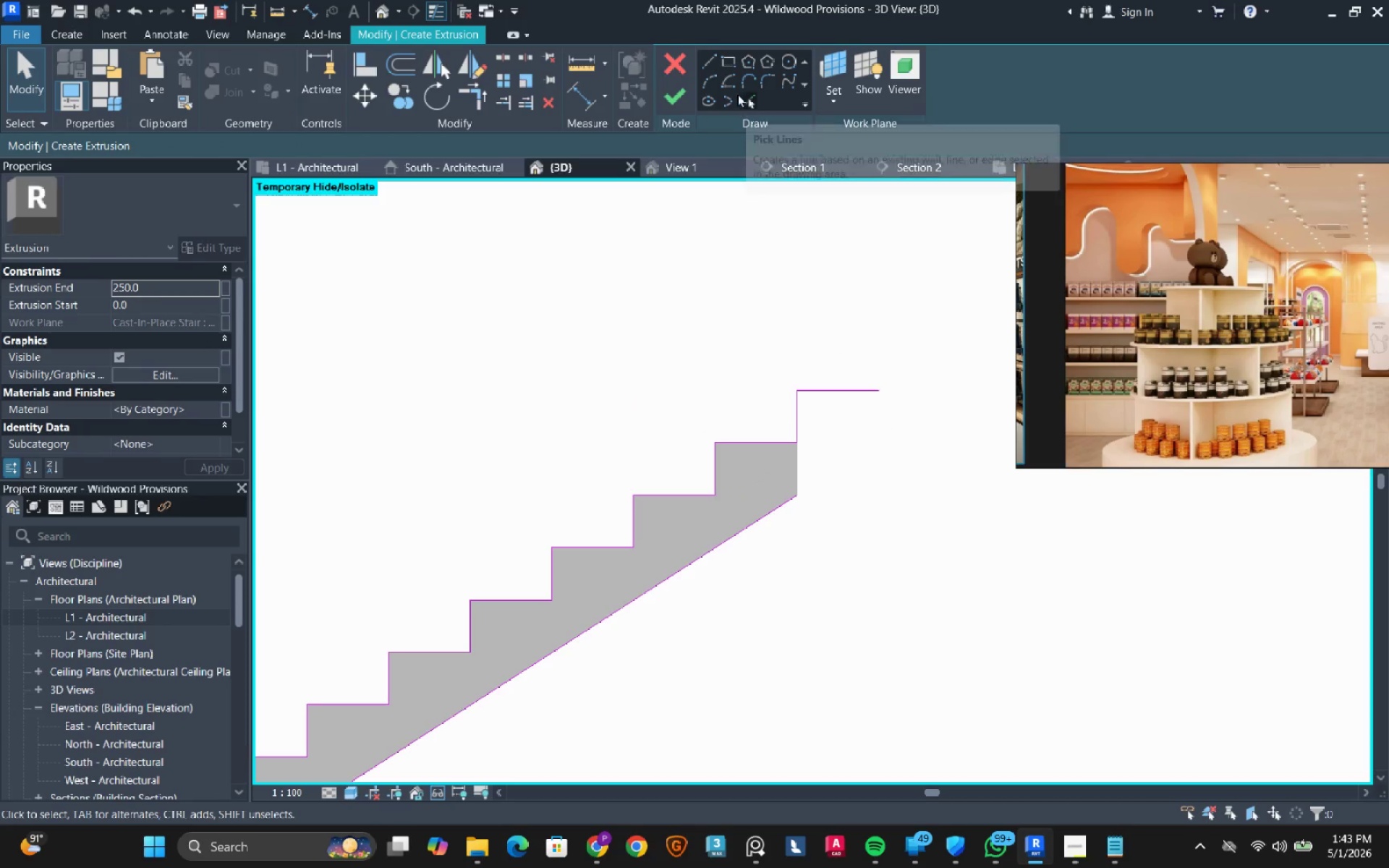 
left_click([710, 61])
 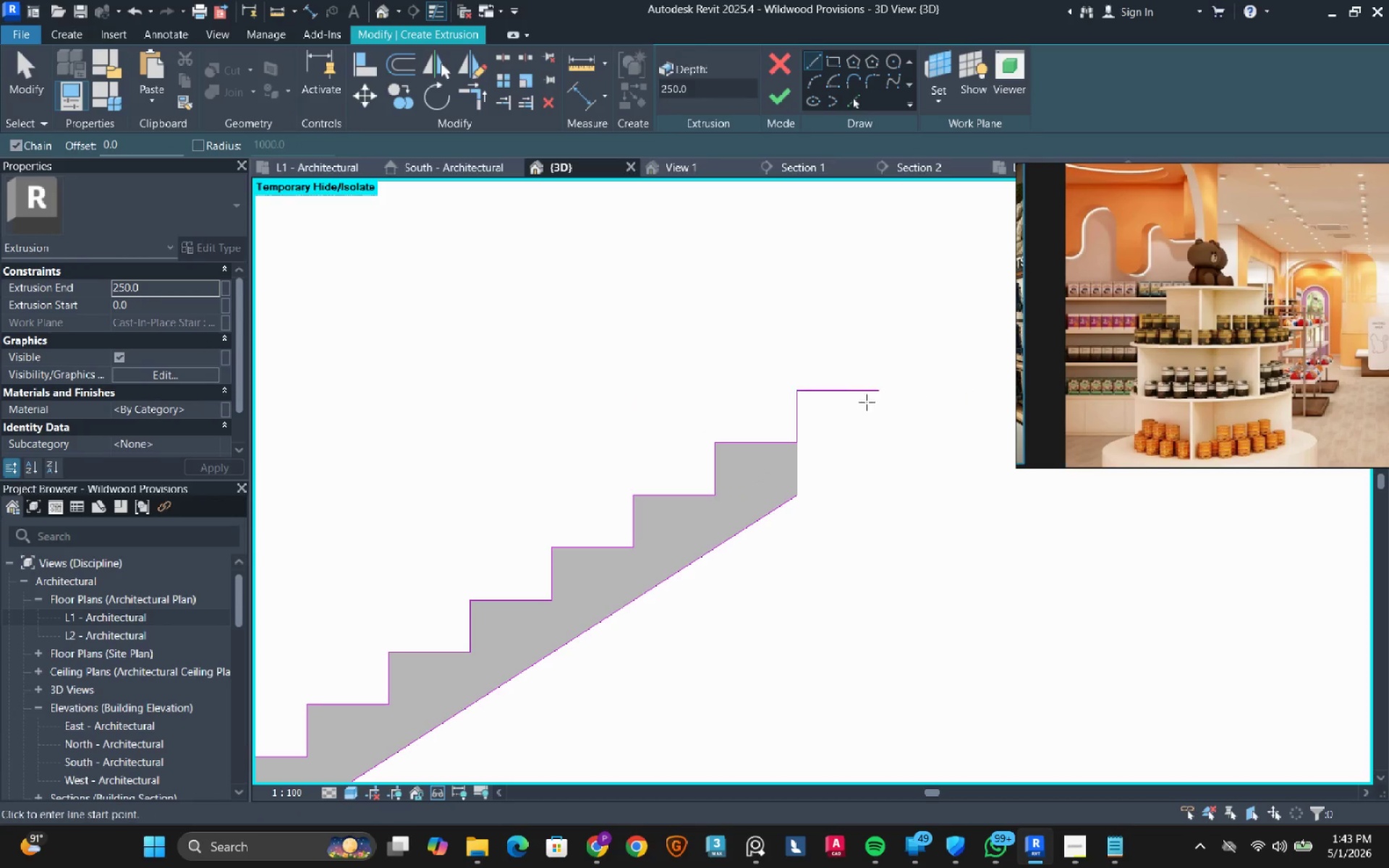 
left_click([874, 393])
 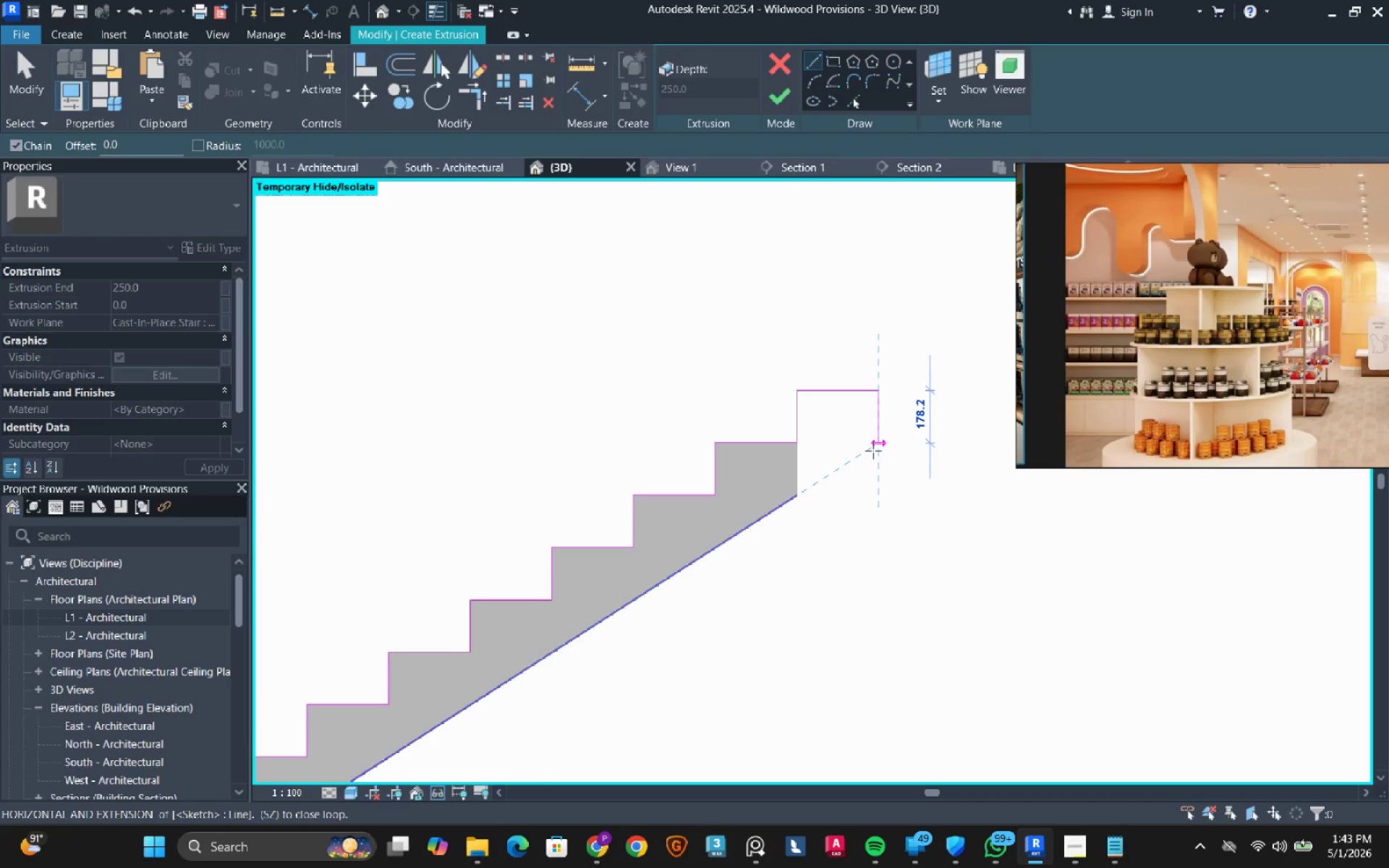 
left_click([873, 451])
 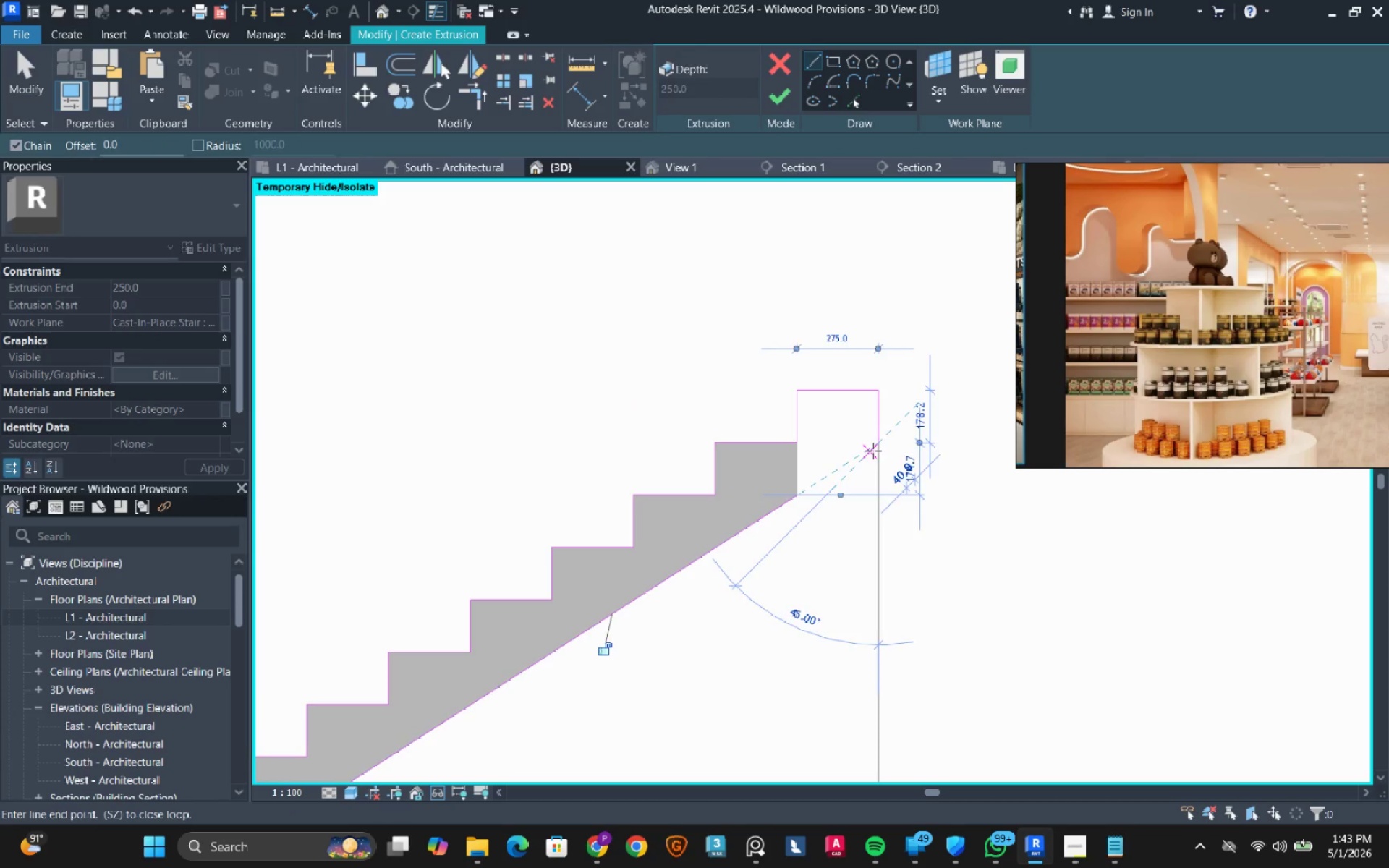 
key(Escape)
 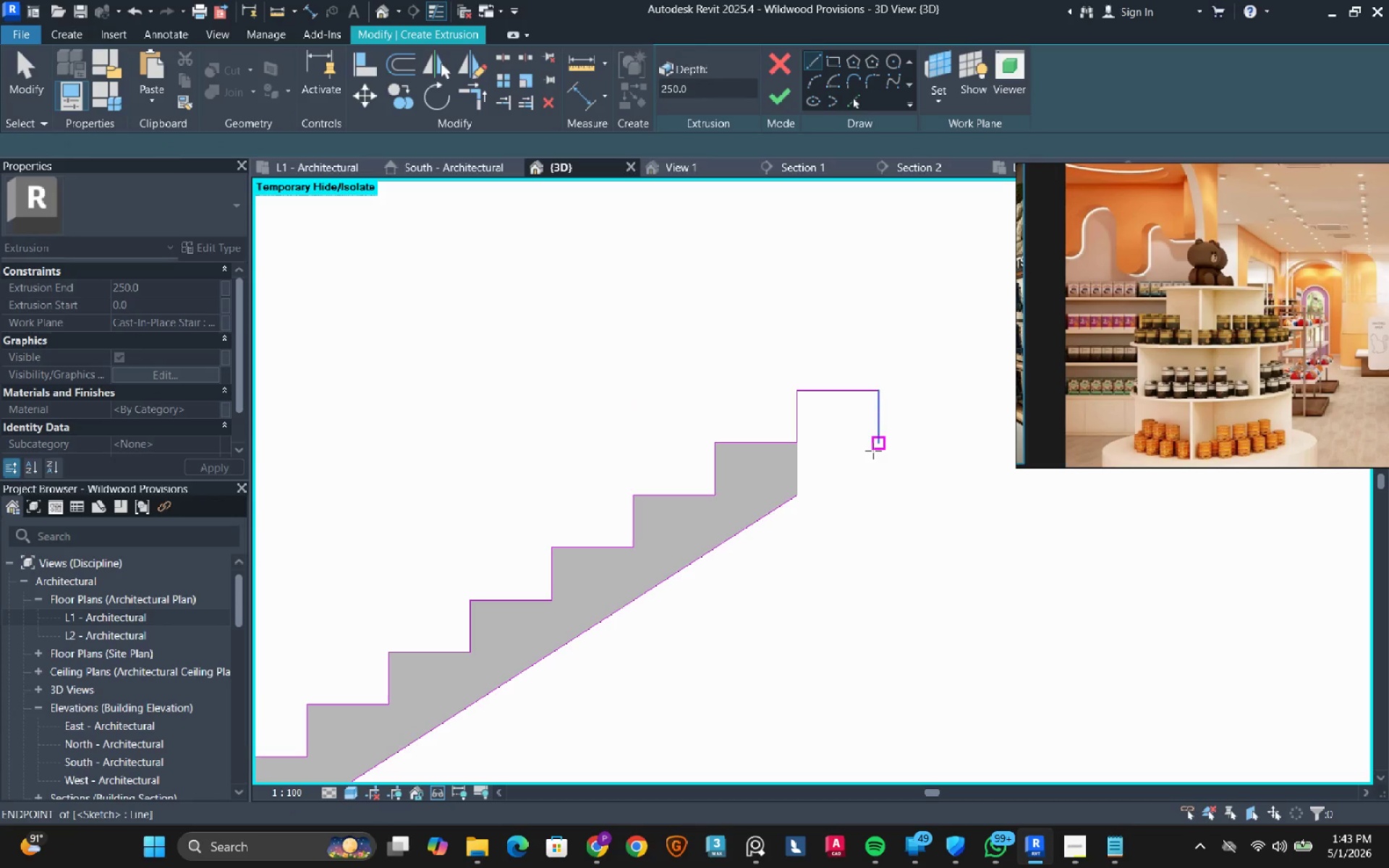 
key(Escape)
 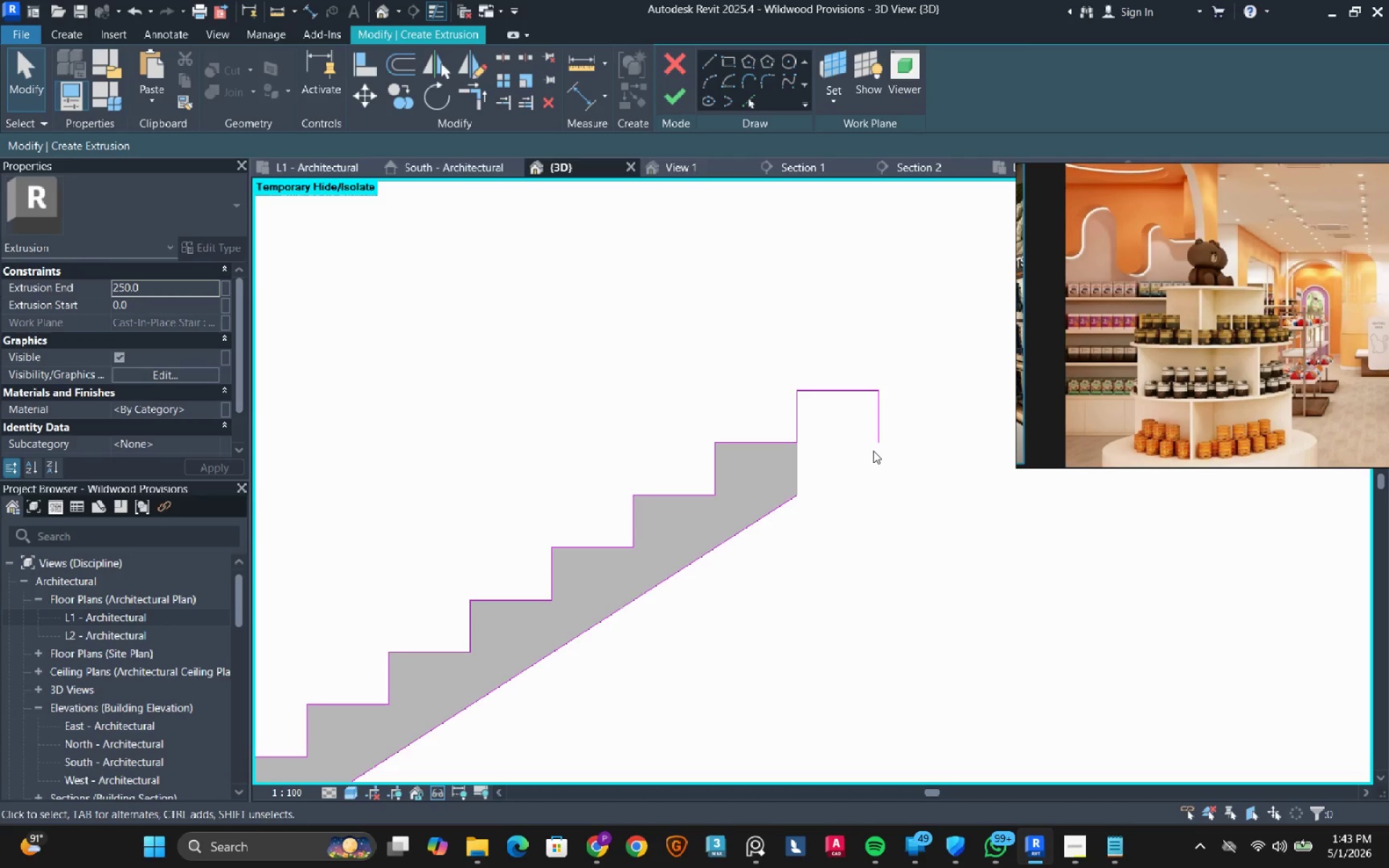 
key(T)
 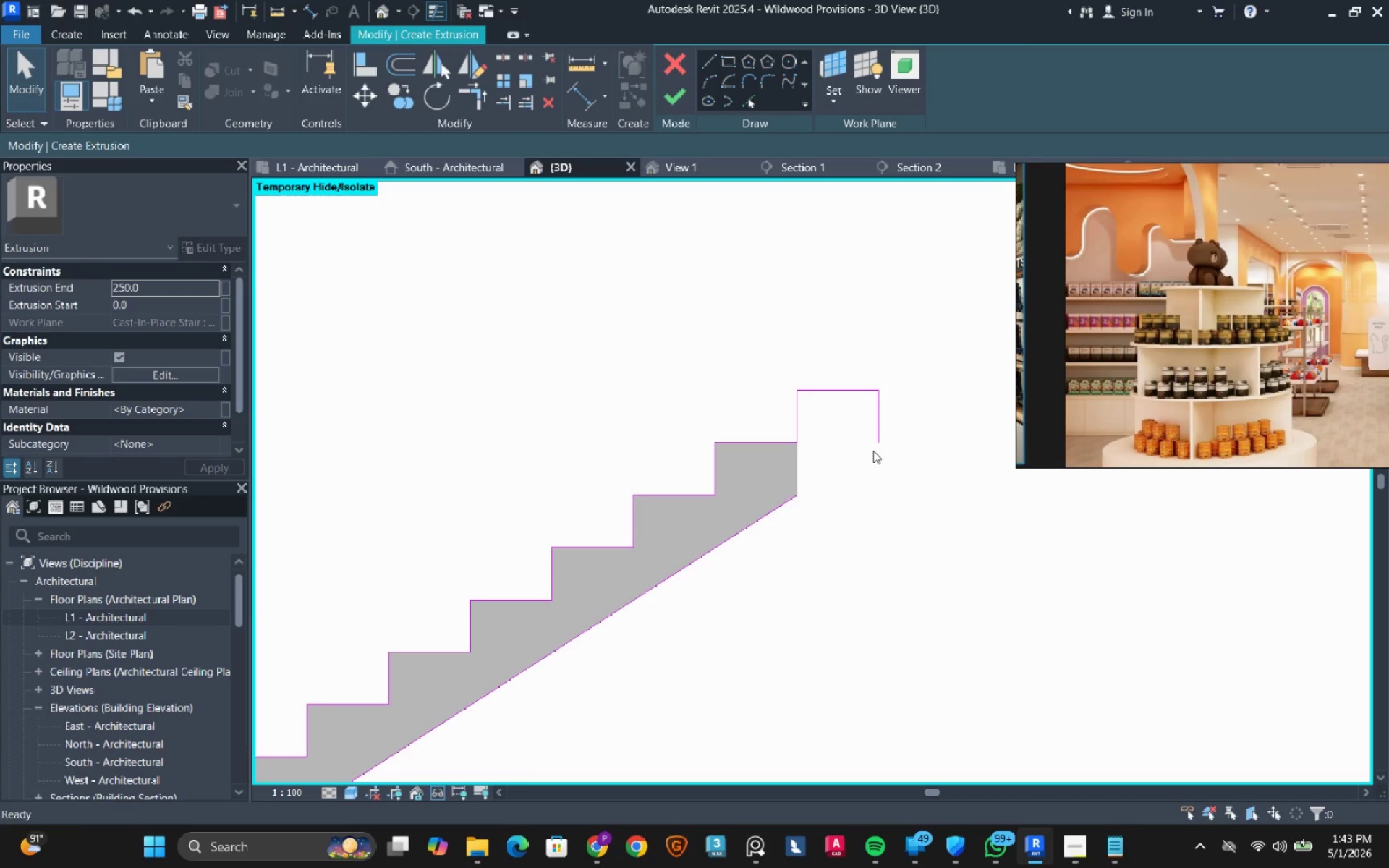 
hold_key(key=R, duration=6.92)
 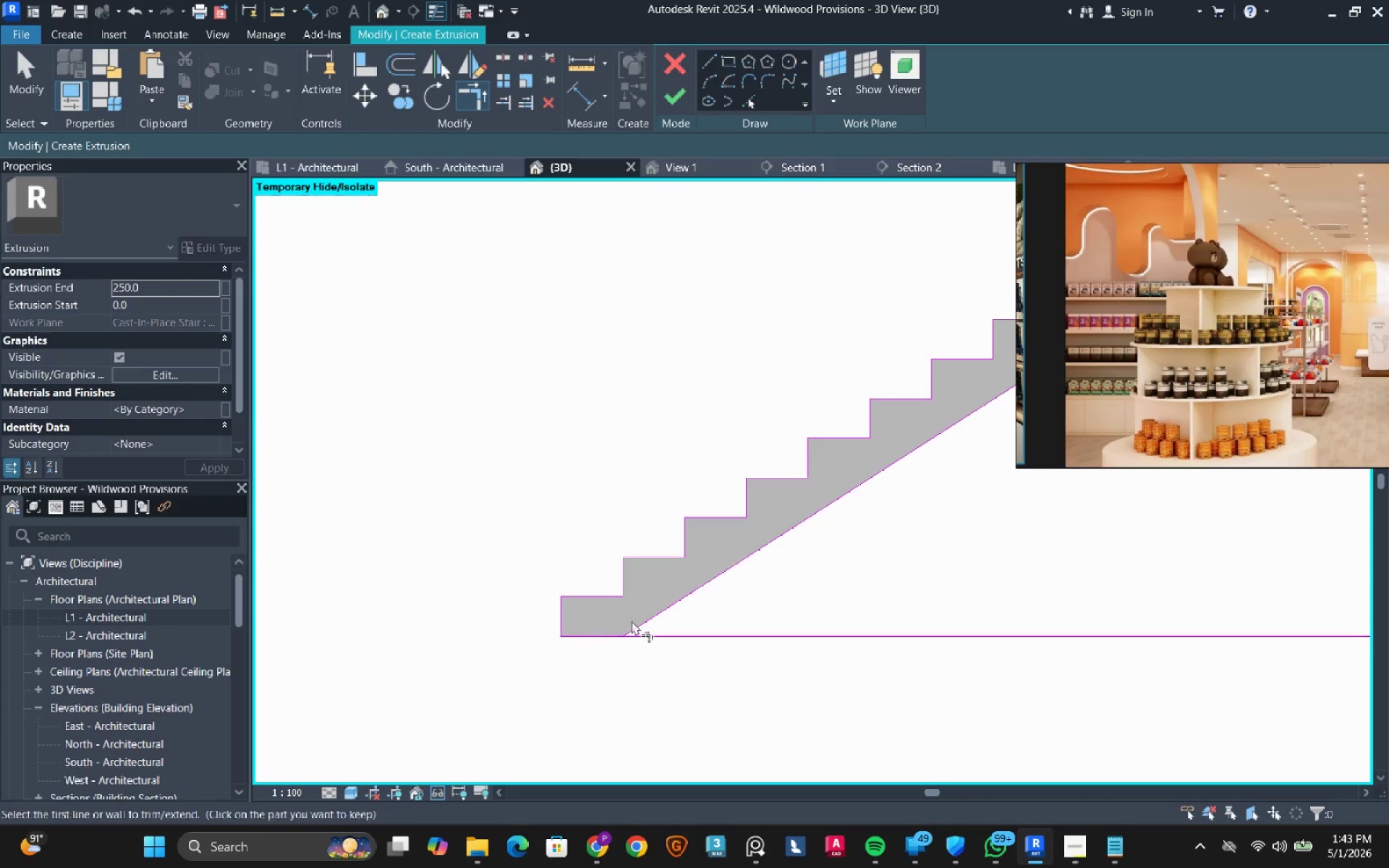 
left_click([778, 504])
 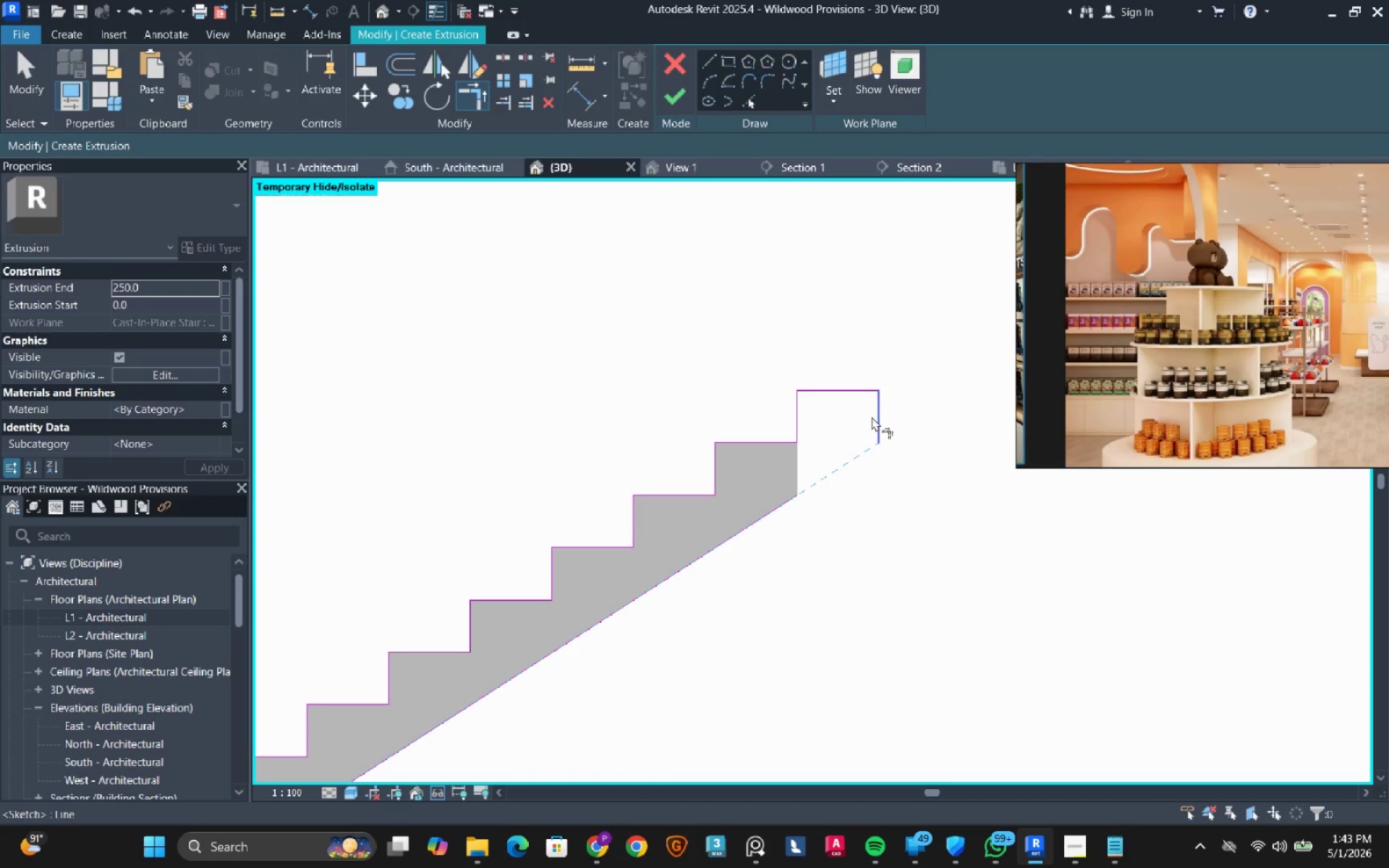 
key(Escape)
 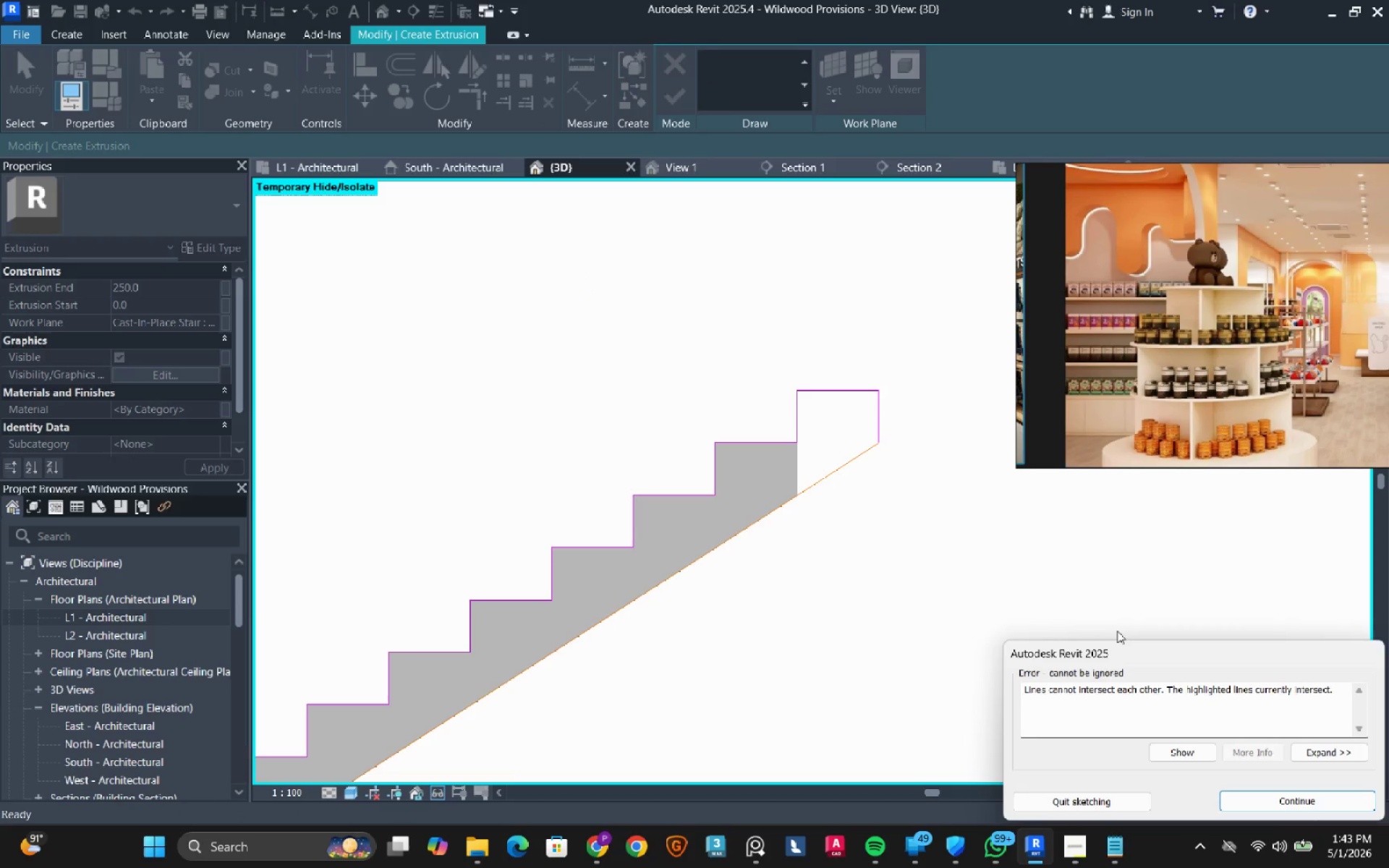 
key(Escape)
 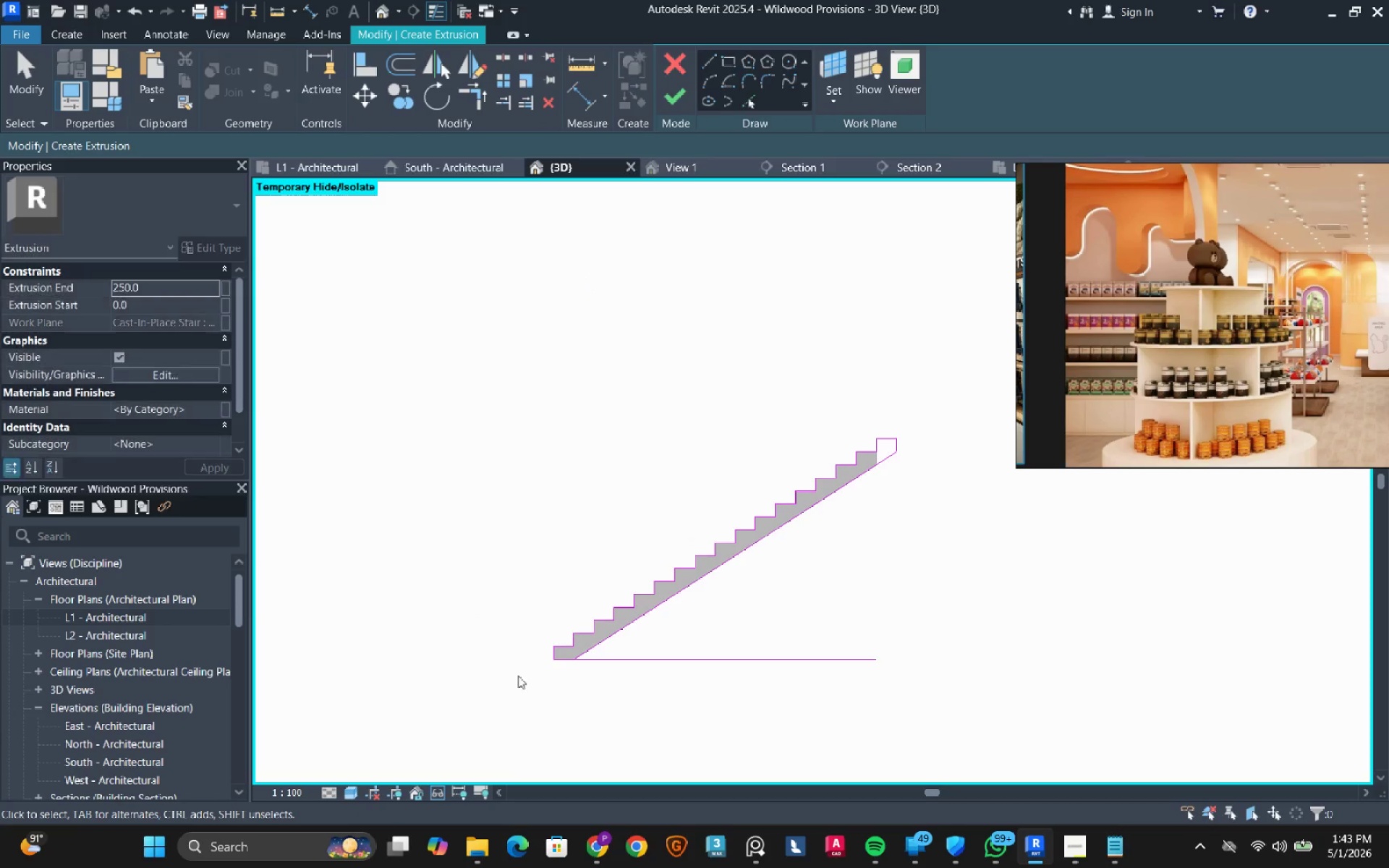 
scroll: coordinate [891, 461], scroll_direction: down, amount: 10.0
 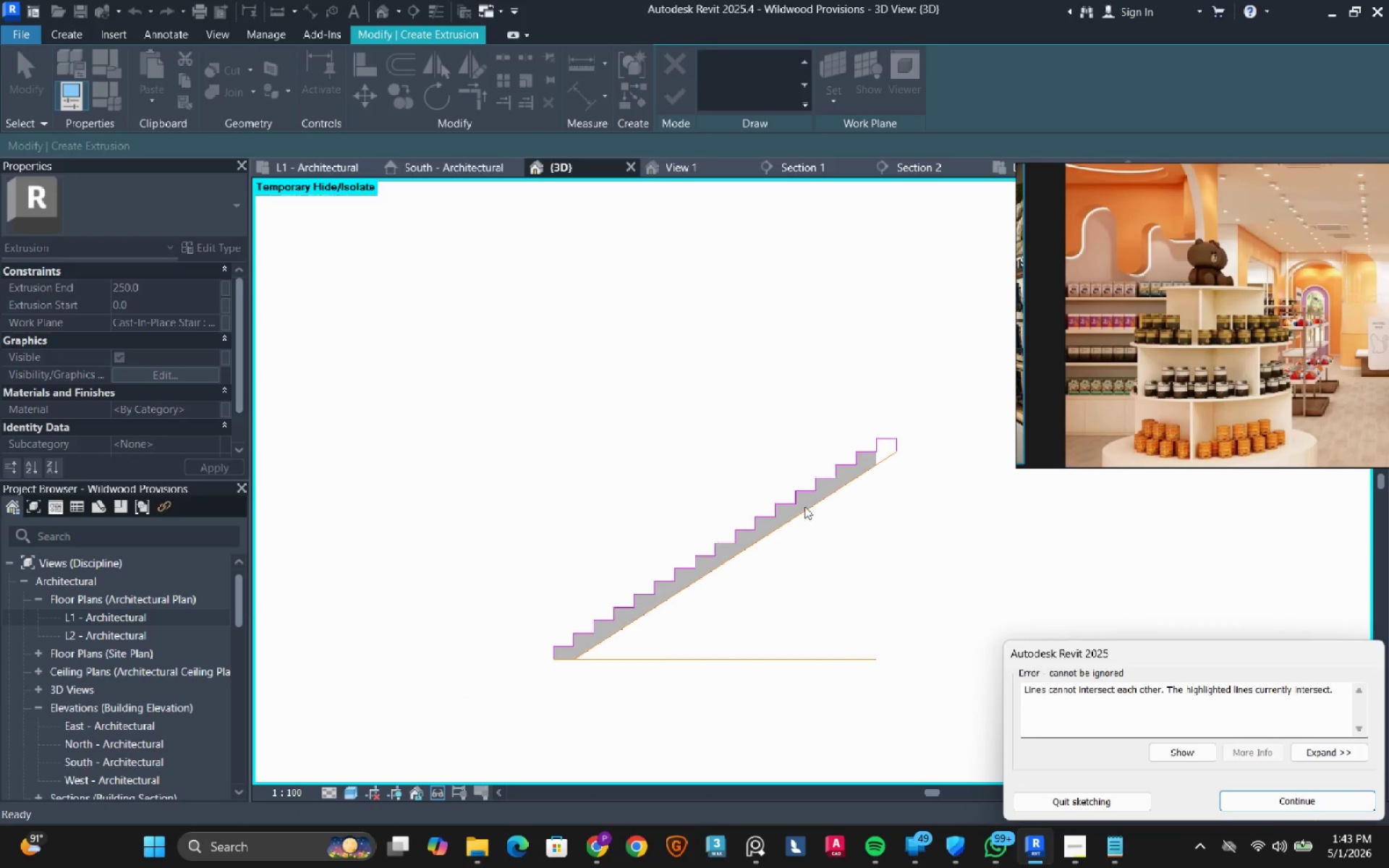 
scroll: coordinate [608, 645], scroll_direction: up, amount: 8.0
 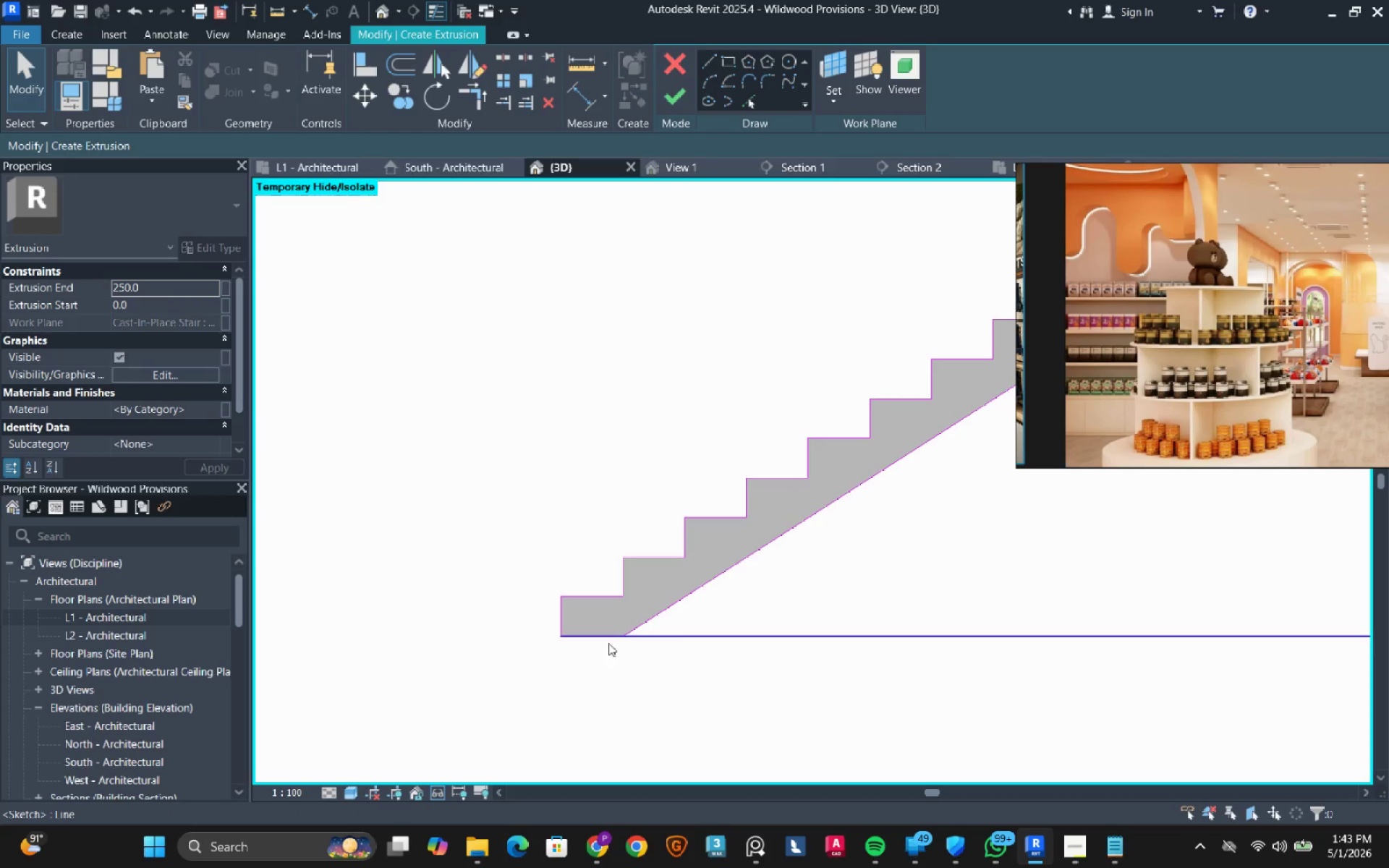 
key(T)
 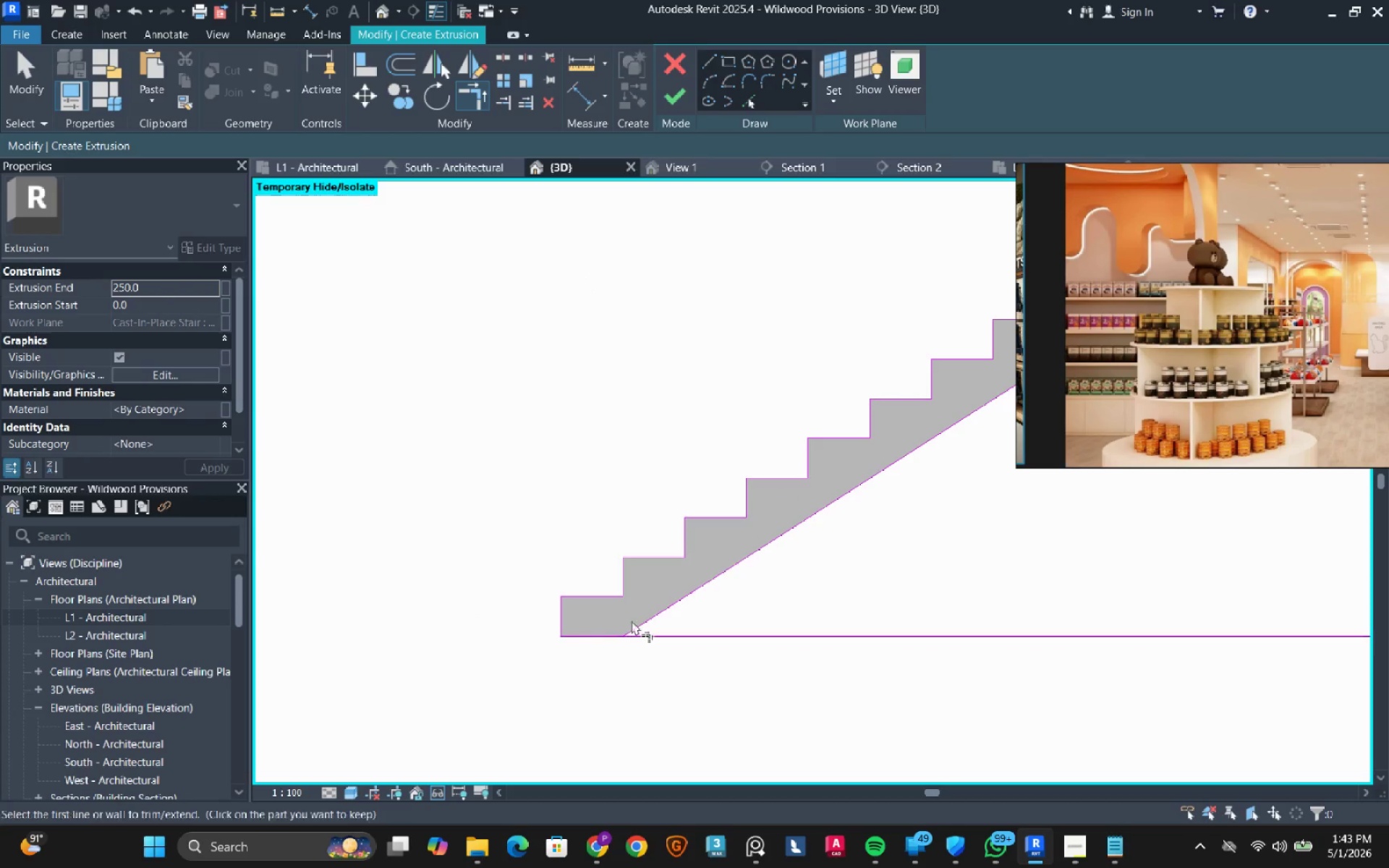 
left_click_drag(start_coordinate=[636, 620], to_coordinate=[632, 620])
 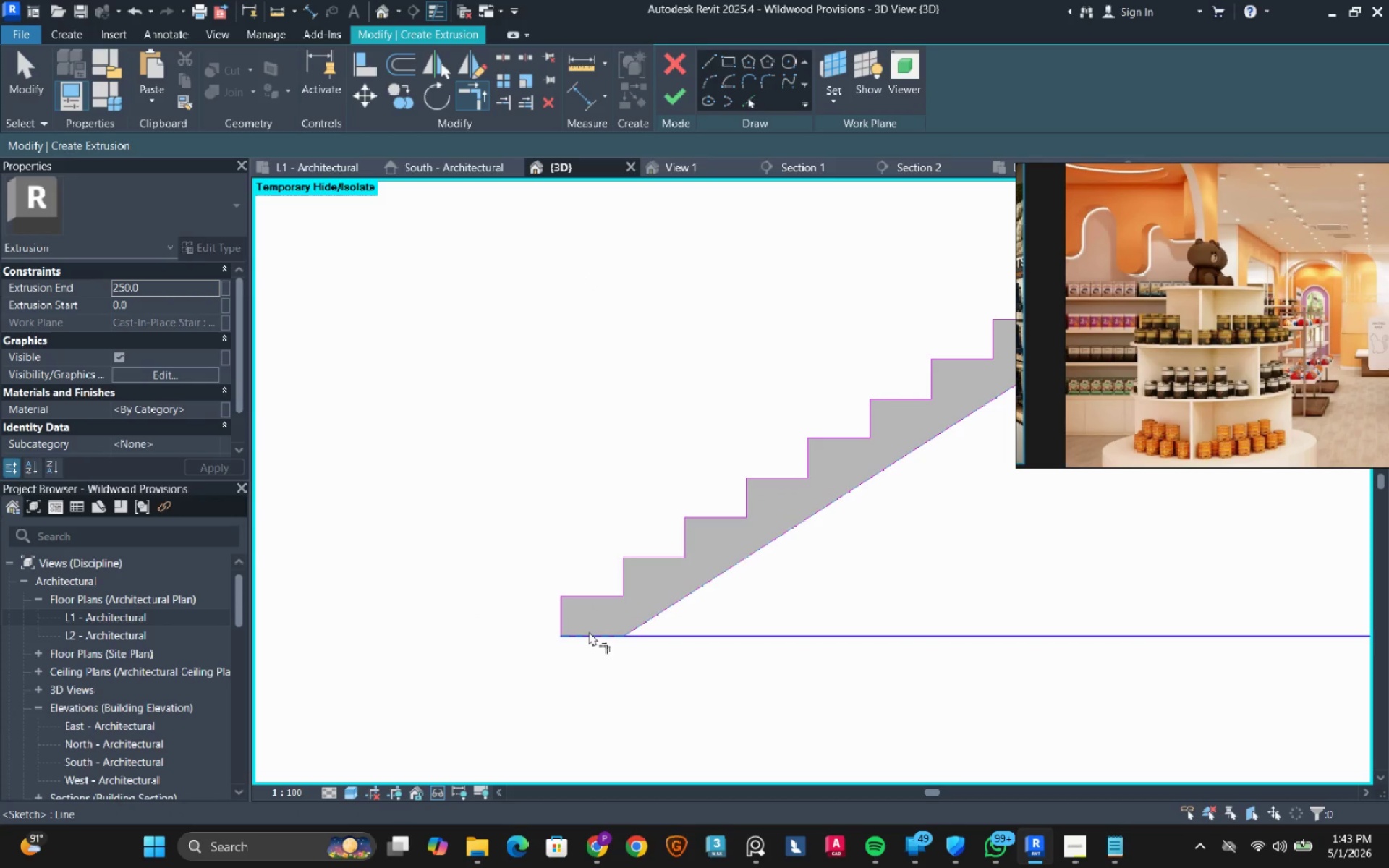 
double_click([589, 631])
 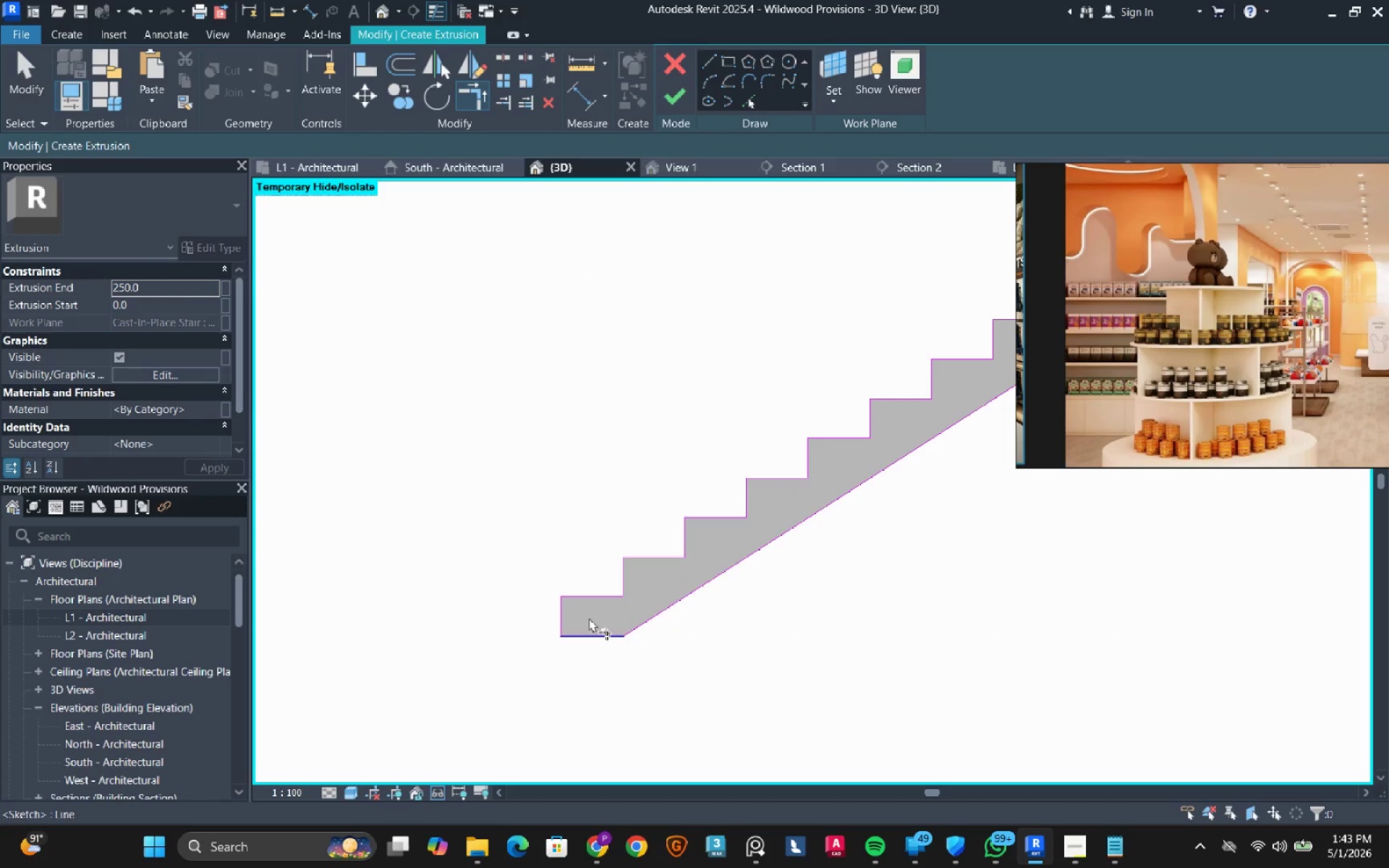 
key(Escape)
 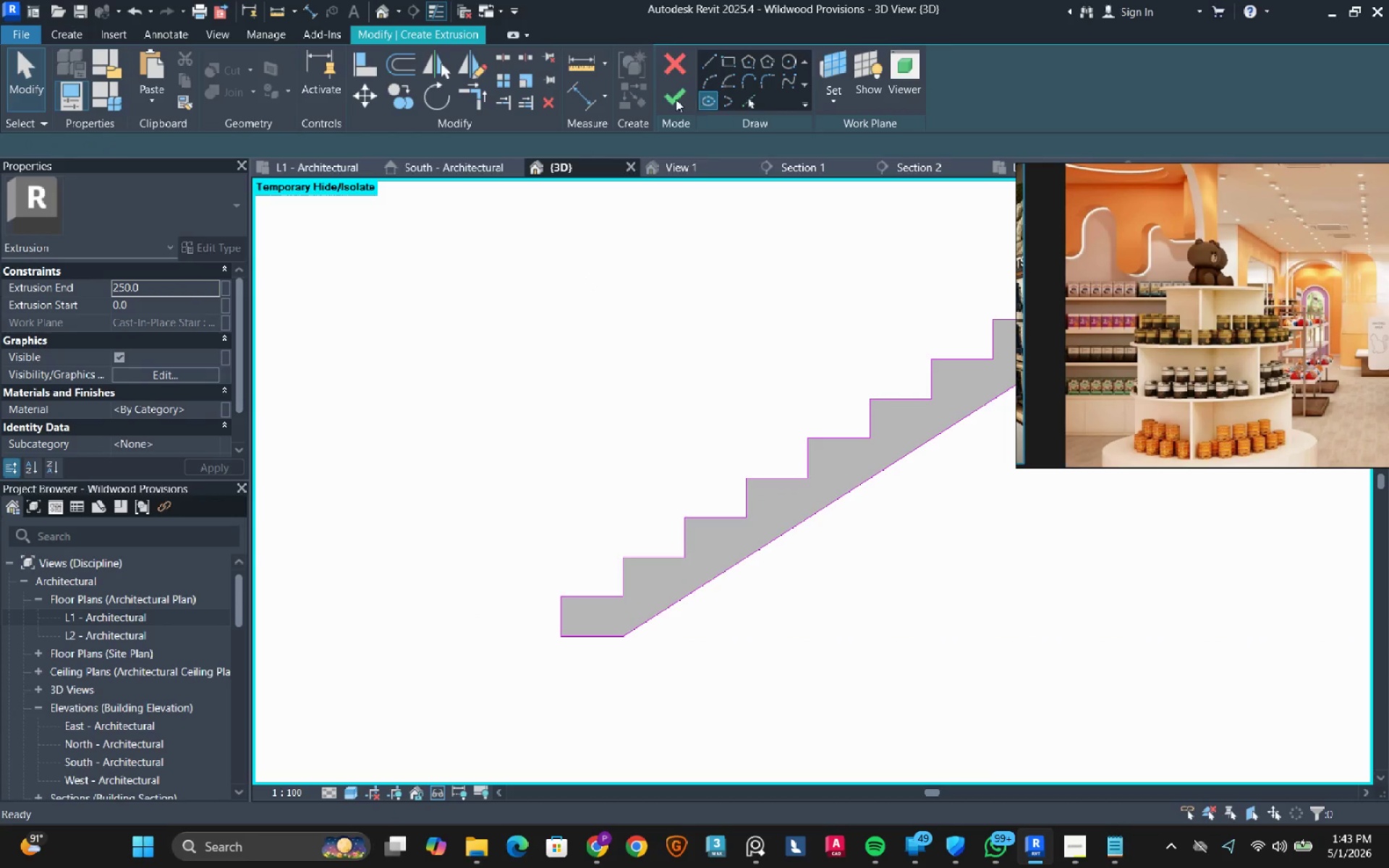 
key(Escape)
 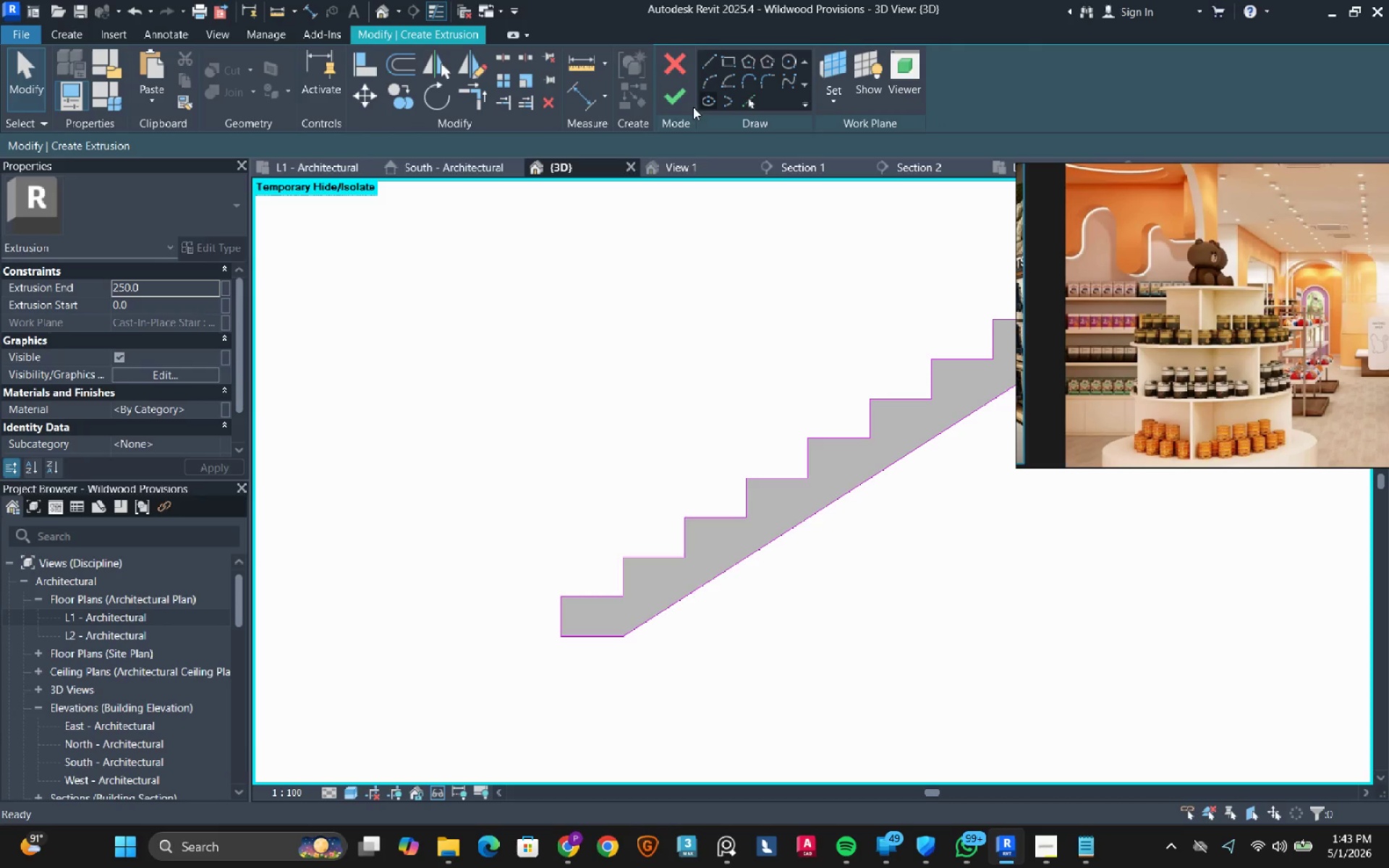 
left_click([680, 99])
 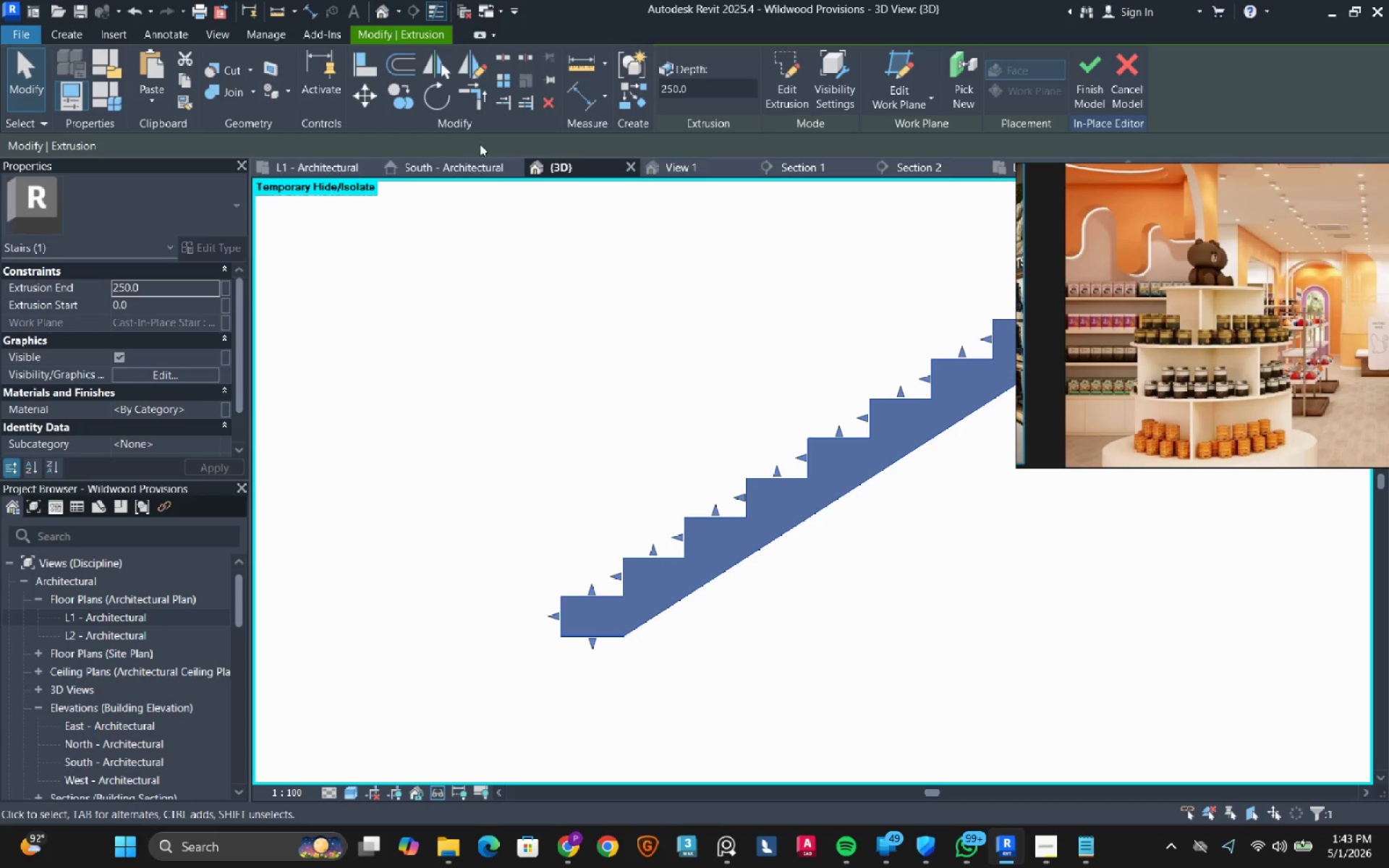 
left_click([288, 161])
 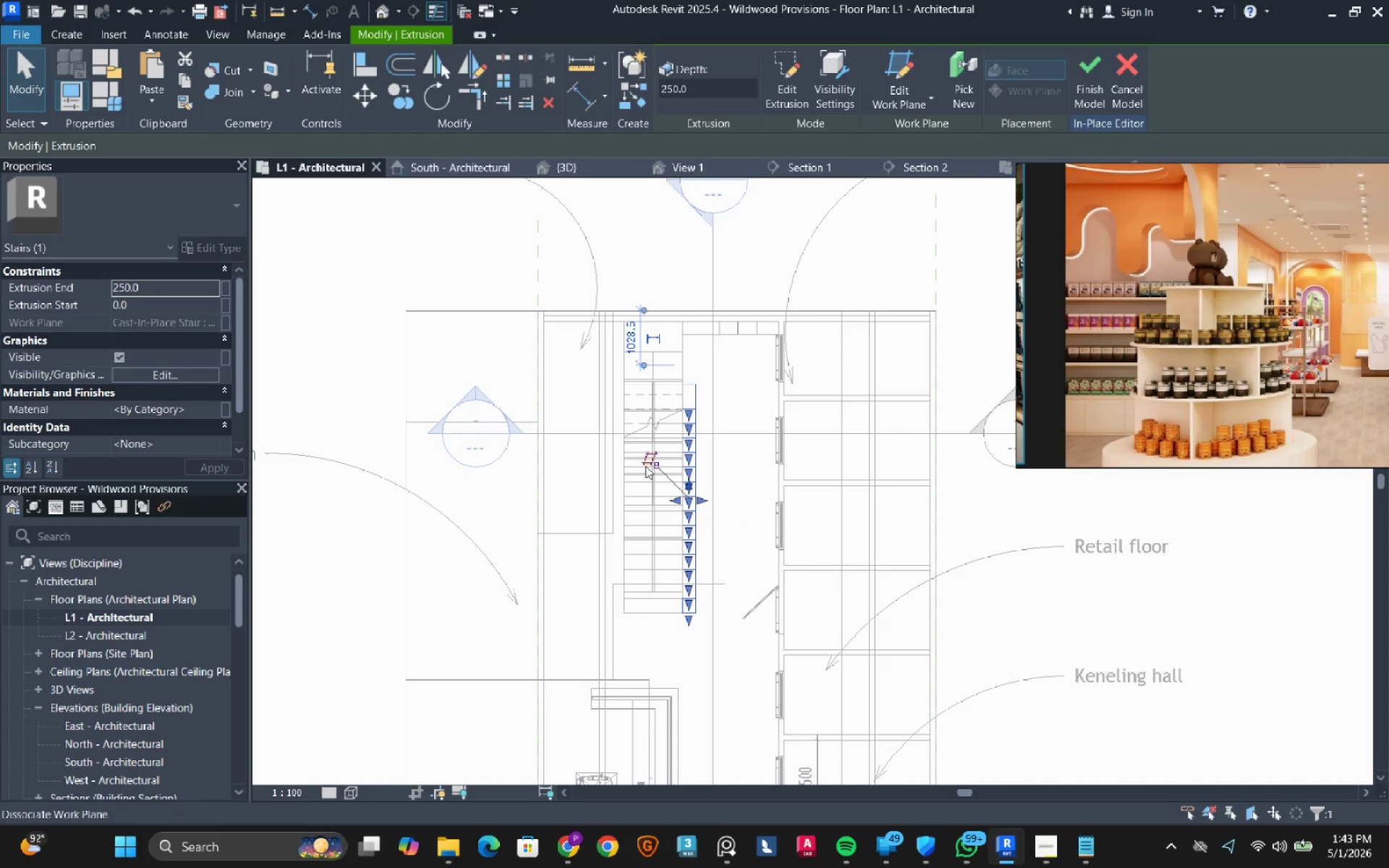 
scroll: coordinate [687, 492], scroll_direction: up, amount: 6.0
 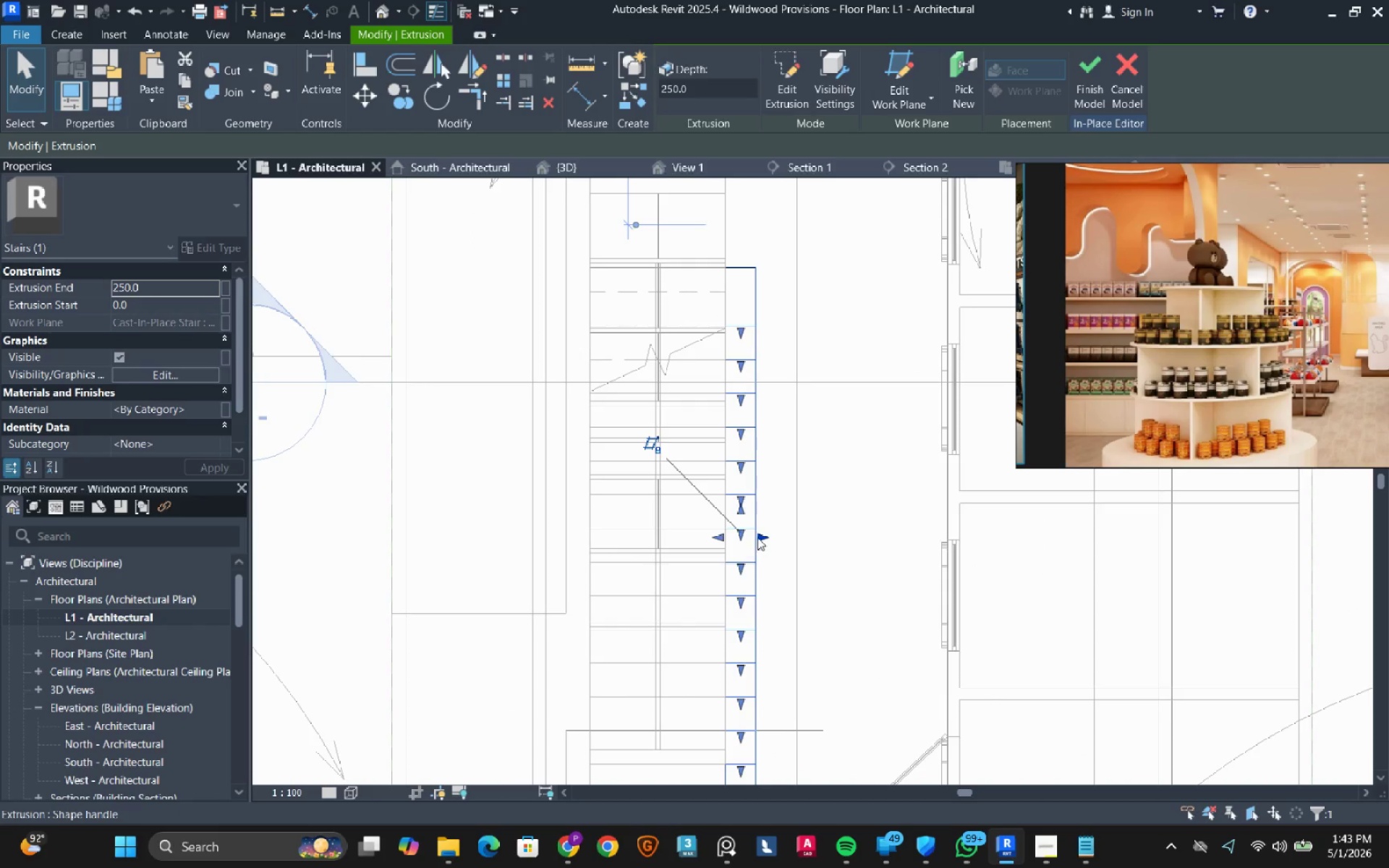 
left_click_drag(start_coordinate=[757, 537], to_coordinate=[595, 545])
 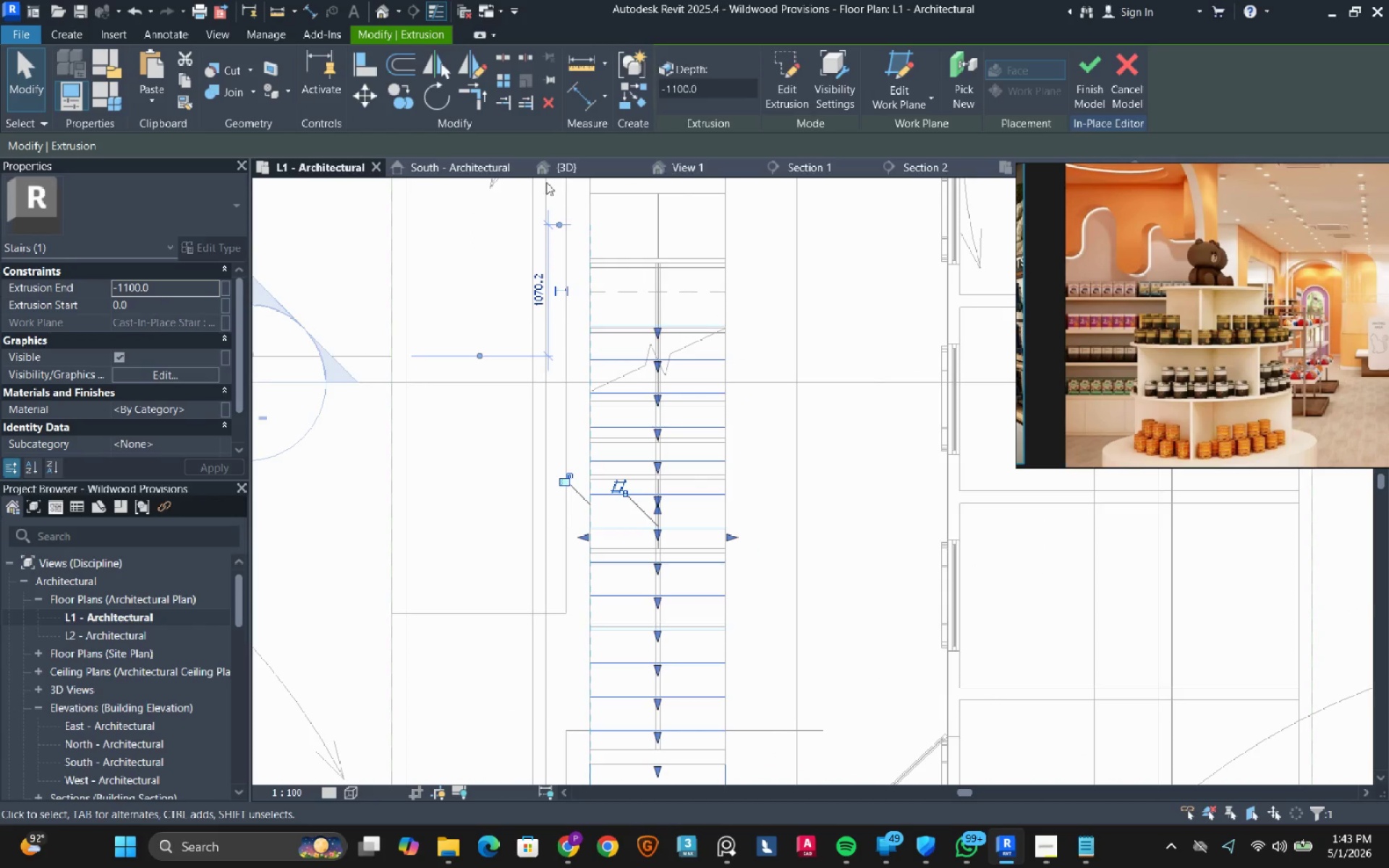 
left_click([571, 166])
 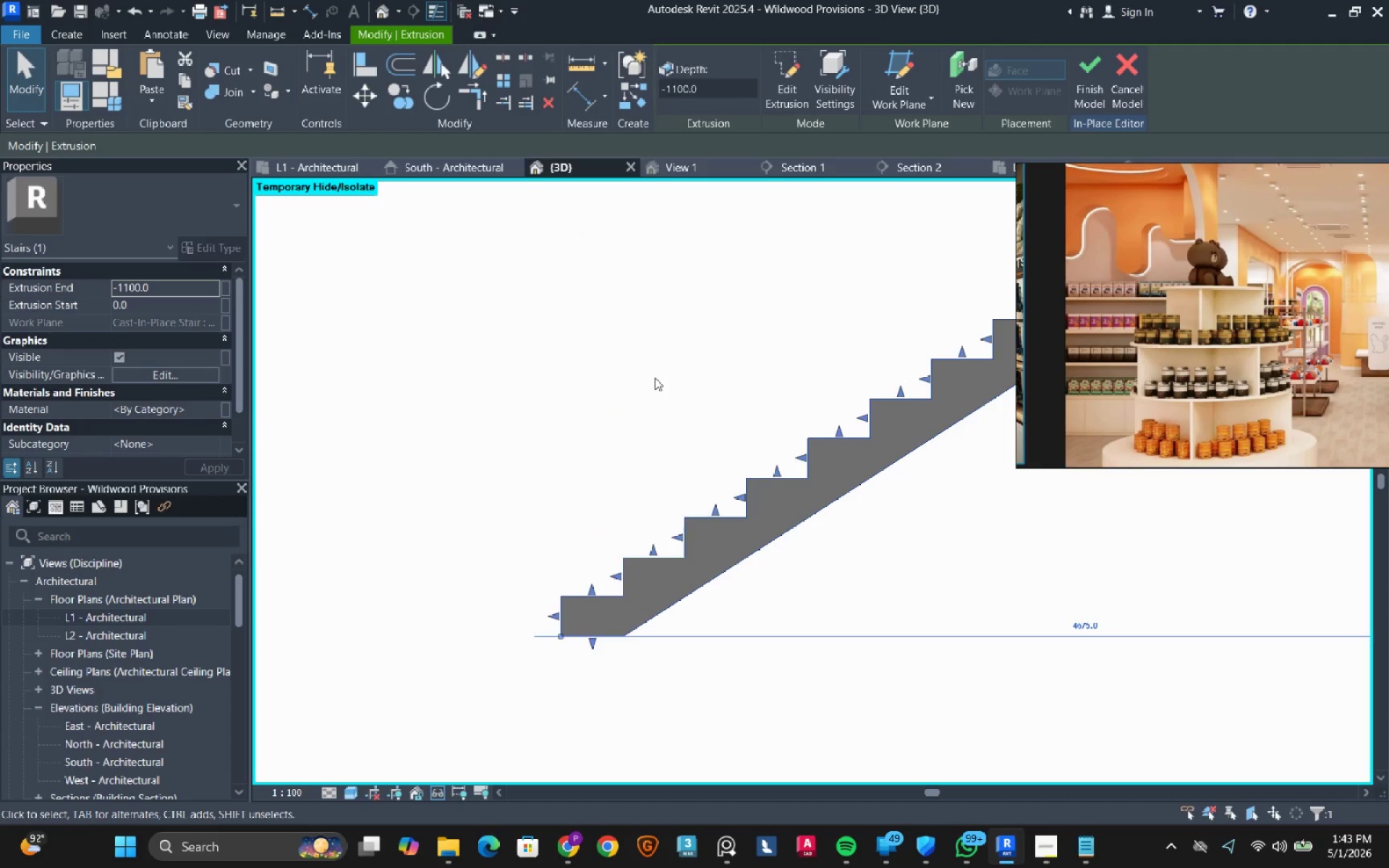 
key(Escape)
 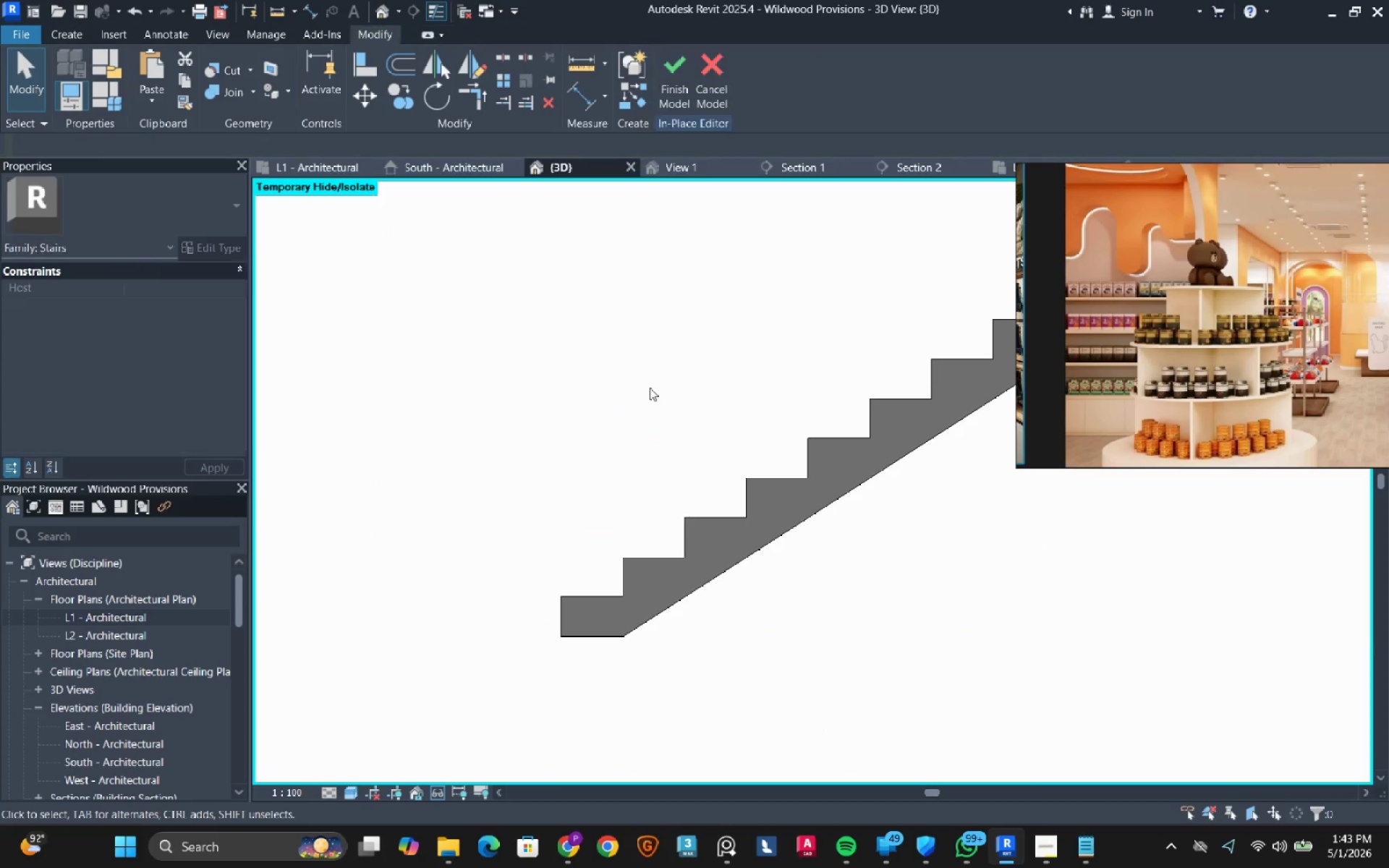 
hold_key(key=ShiftLeft, duration=0.56)
 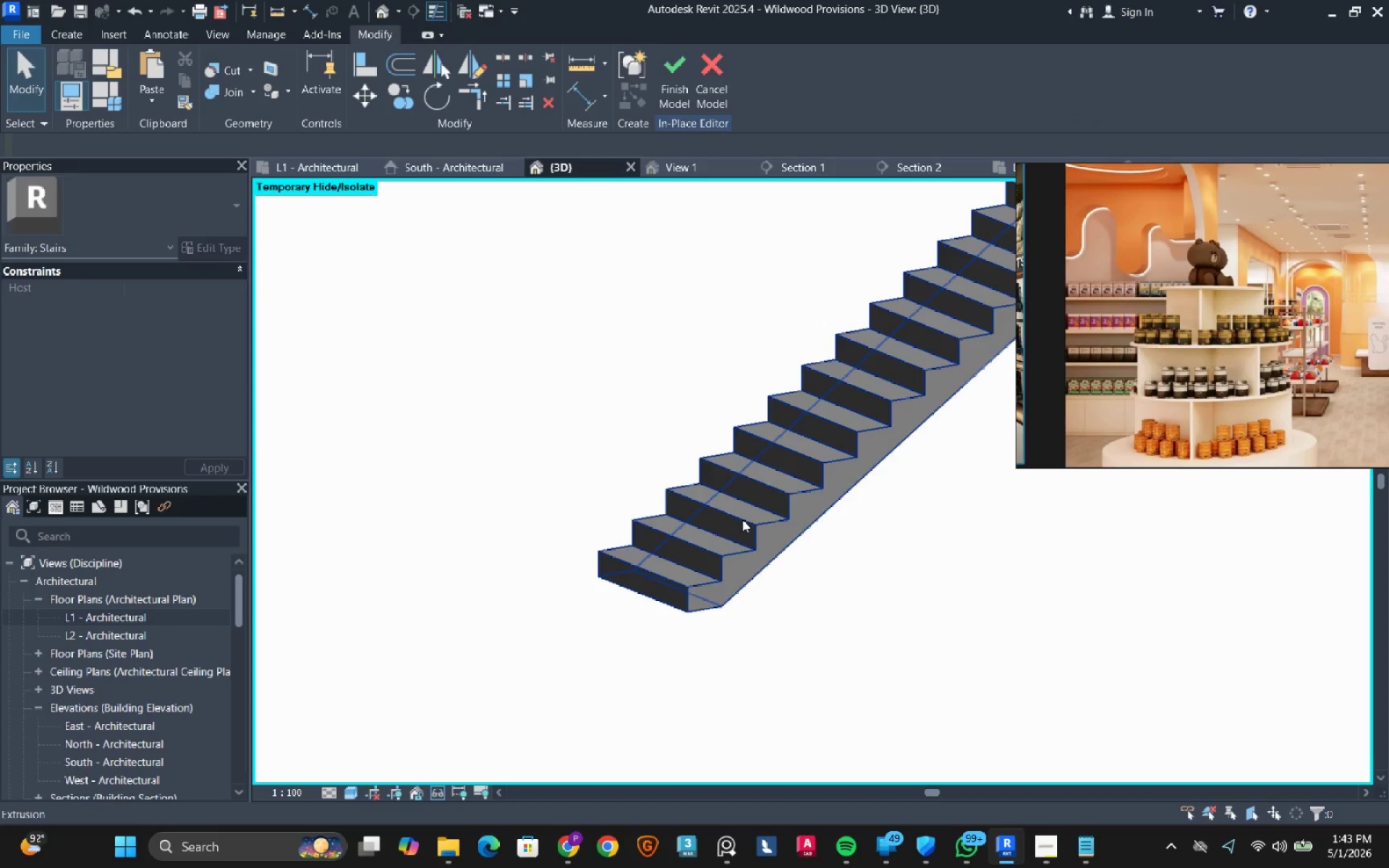 
scroll: coordinate [742, 519], scroll_direction: down, amount: 7.0
 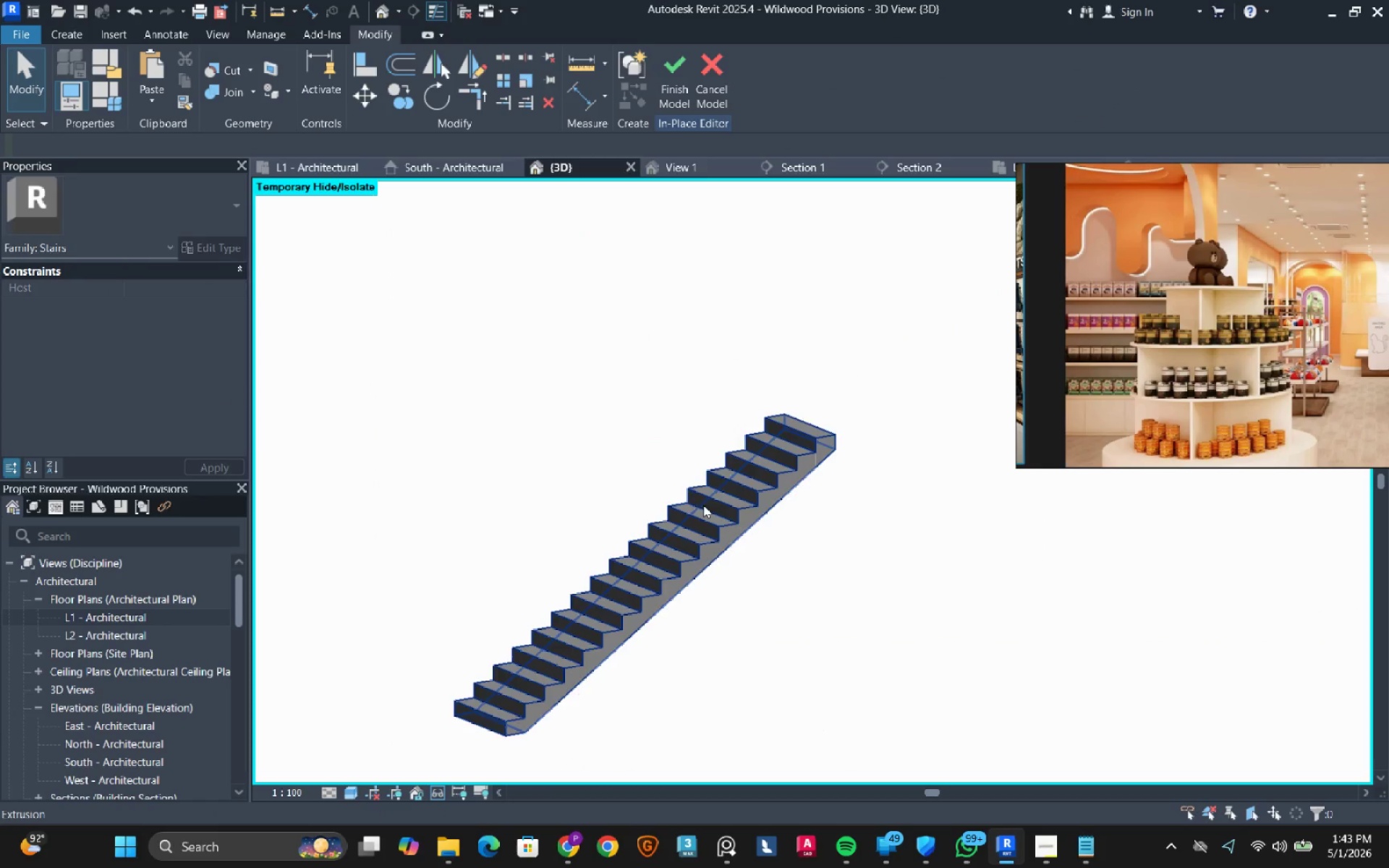 
scroll: coordinate [877, 327], scroll_direction: up, amount: 4.0
 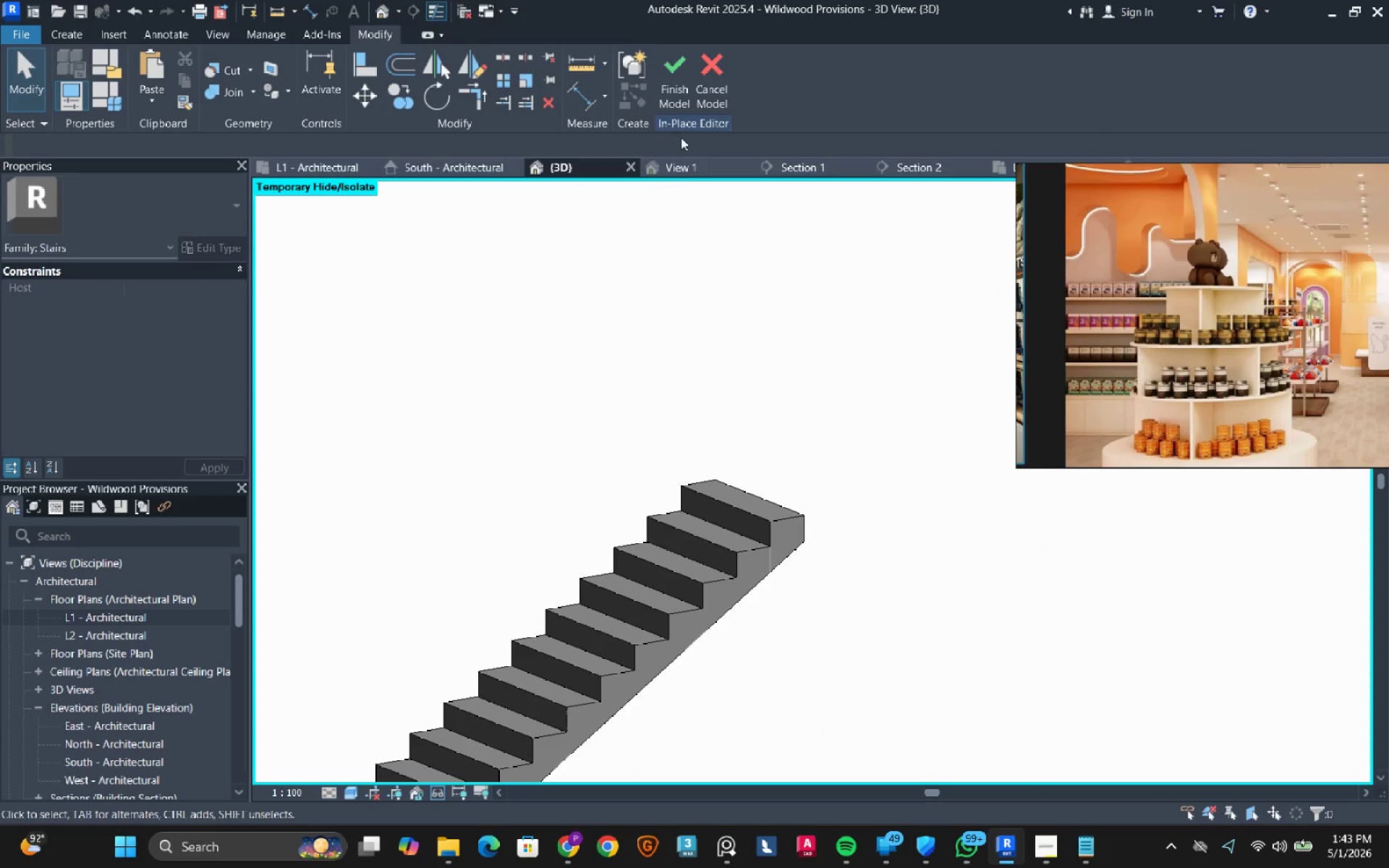 
left_click([681, 85])
 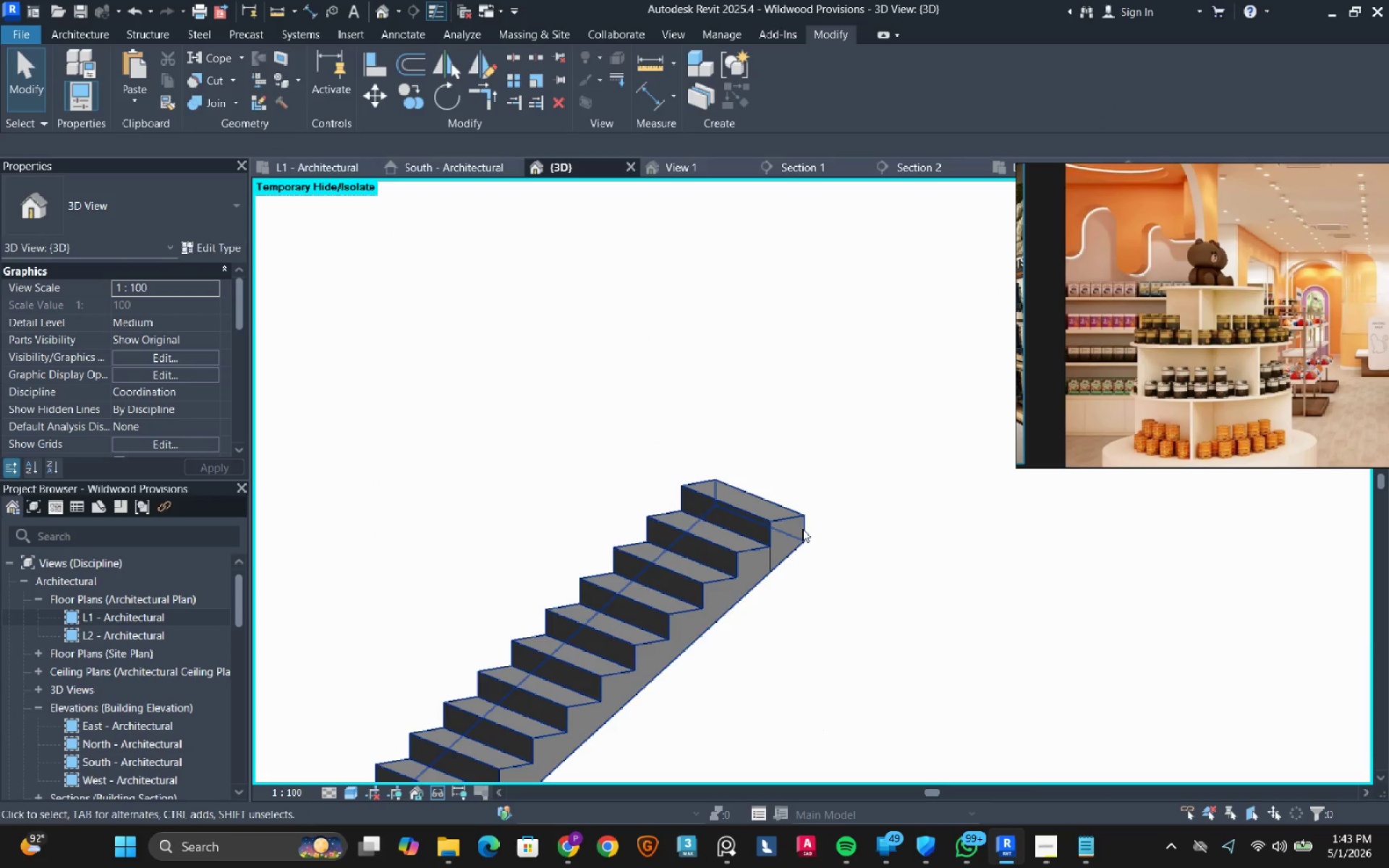 
scroll: coordinate [796, 554], scroll_direction: up, amount: 3.0
 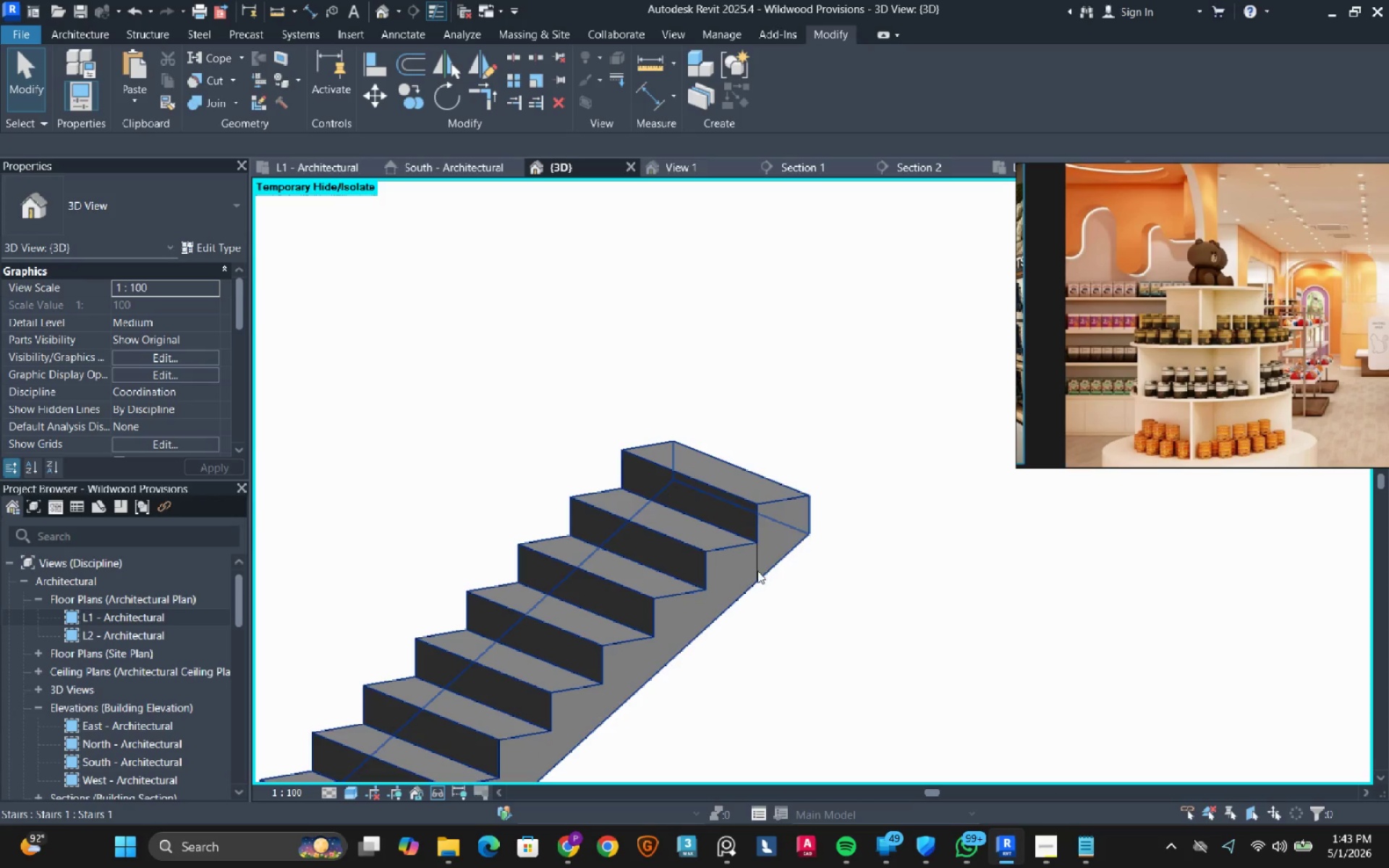 
key(Tab)
 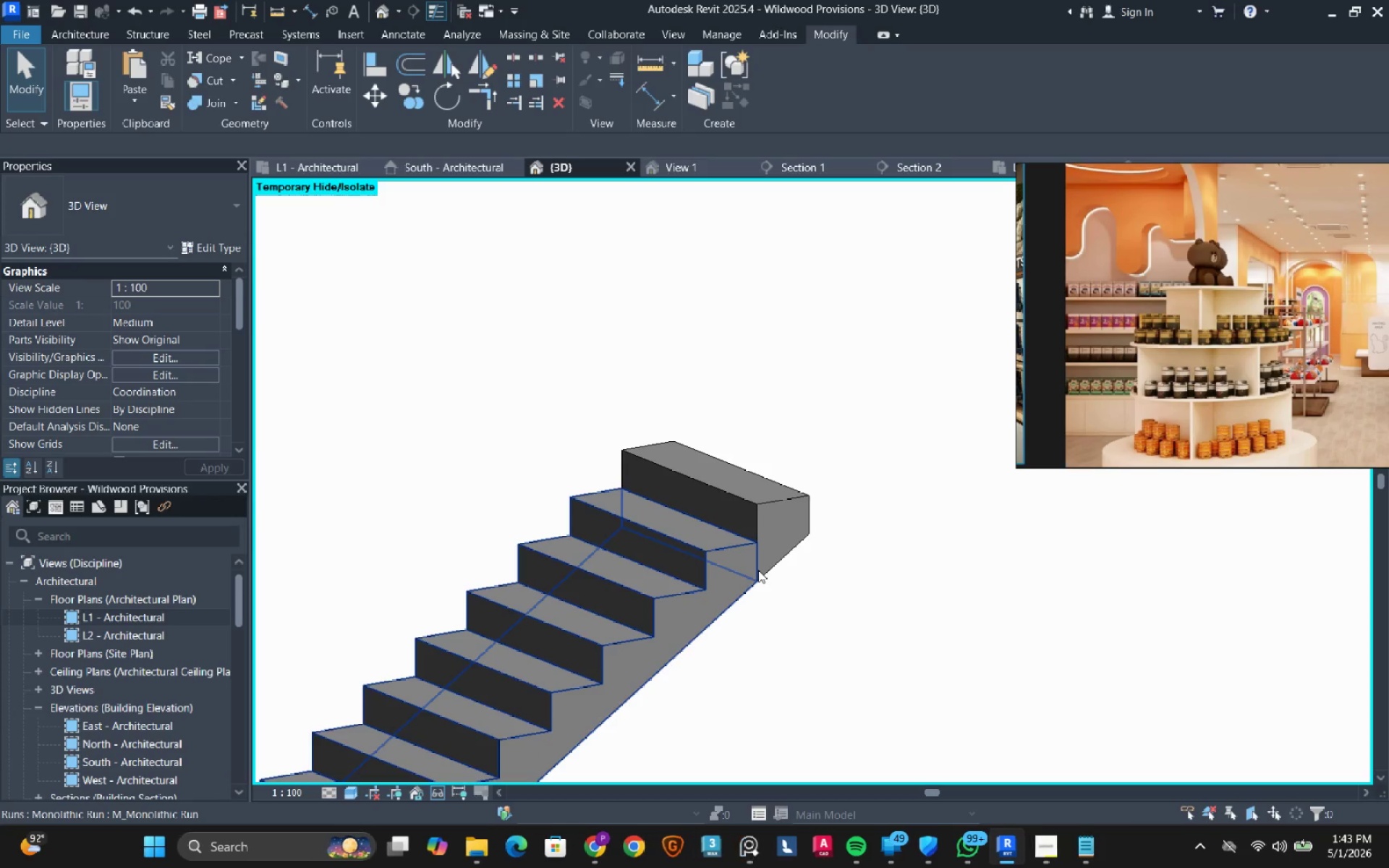 
left_click([758, 570])
 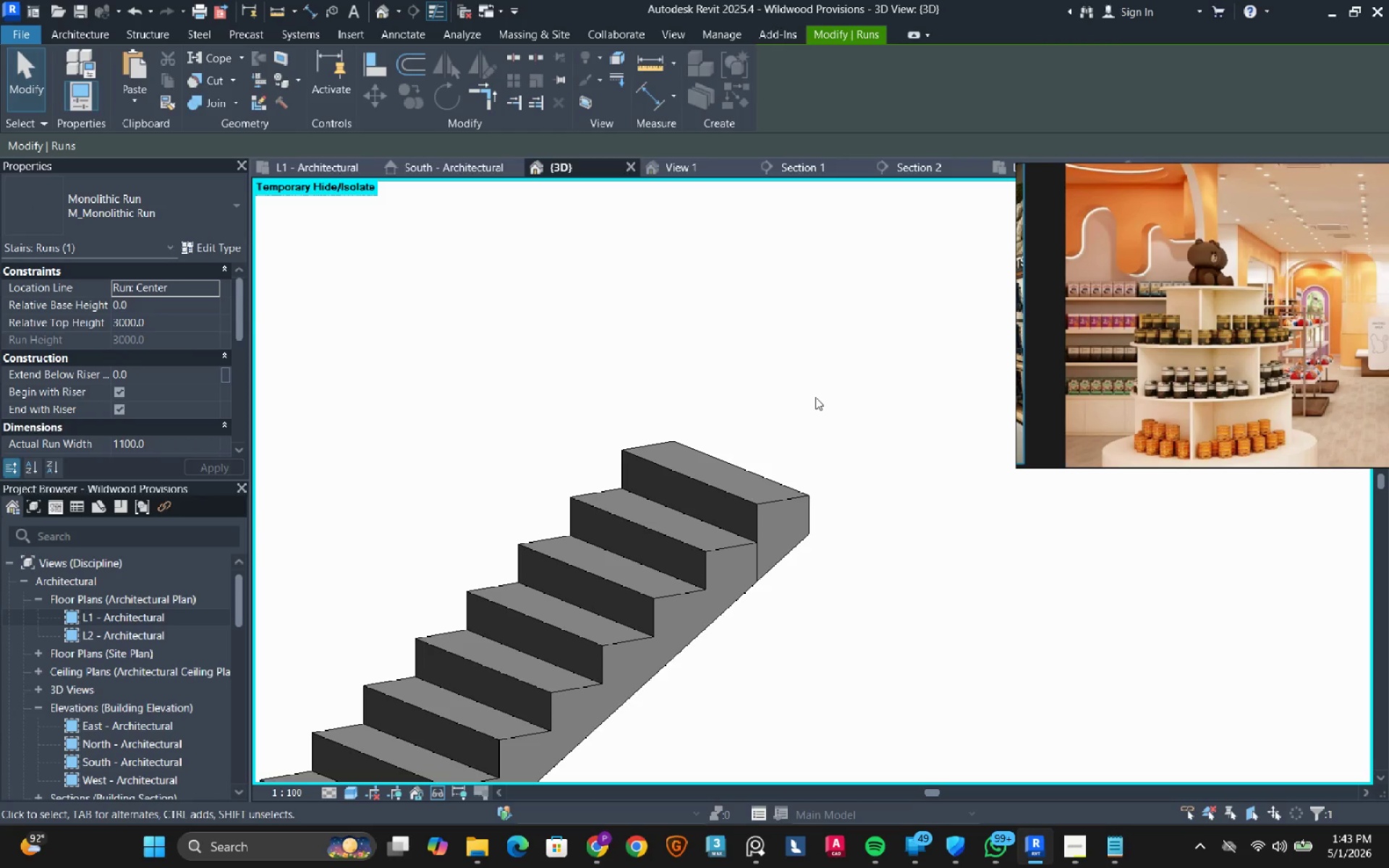 
type(de)
 